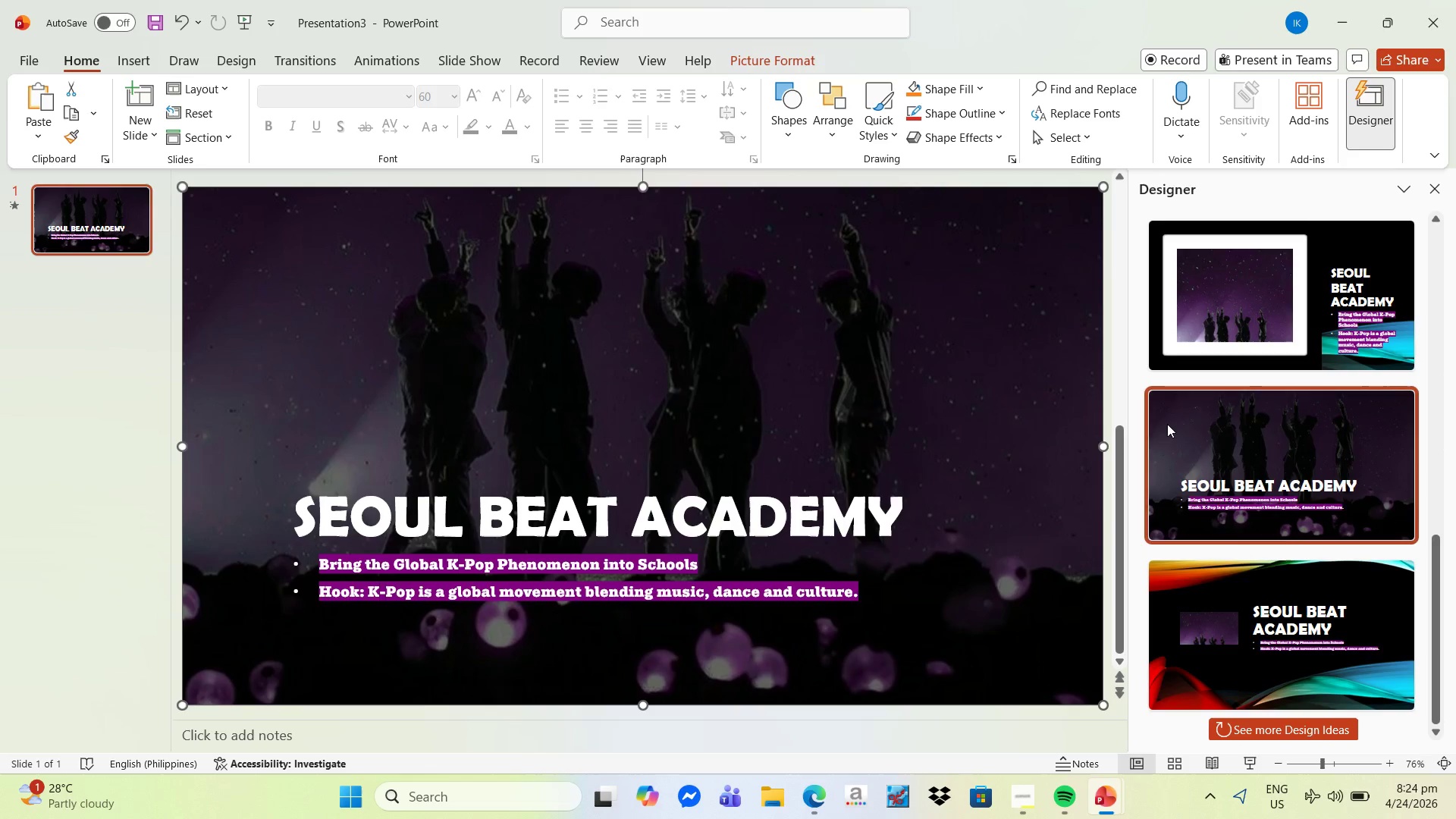 
scroll: coordinate [1238, 465], scroll_direction: up, amount: 11.0
 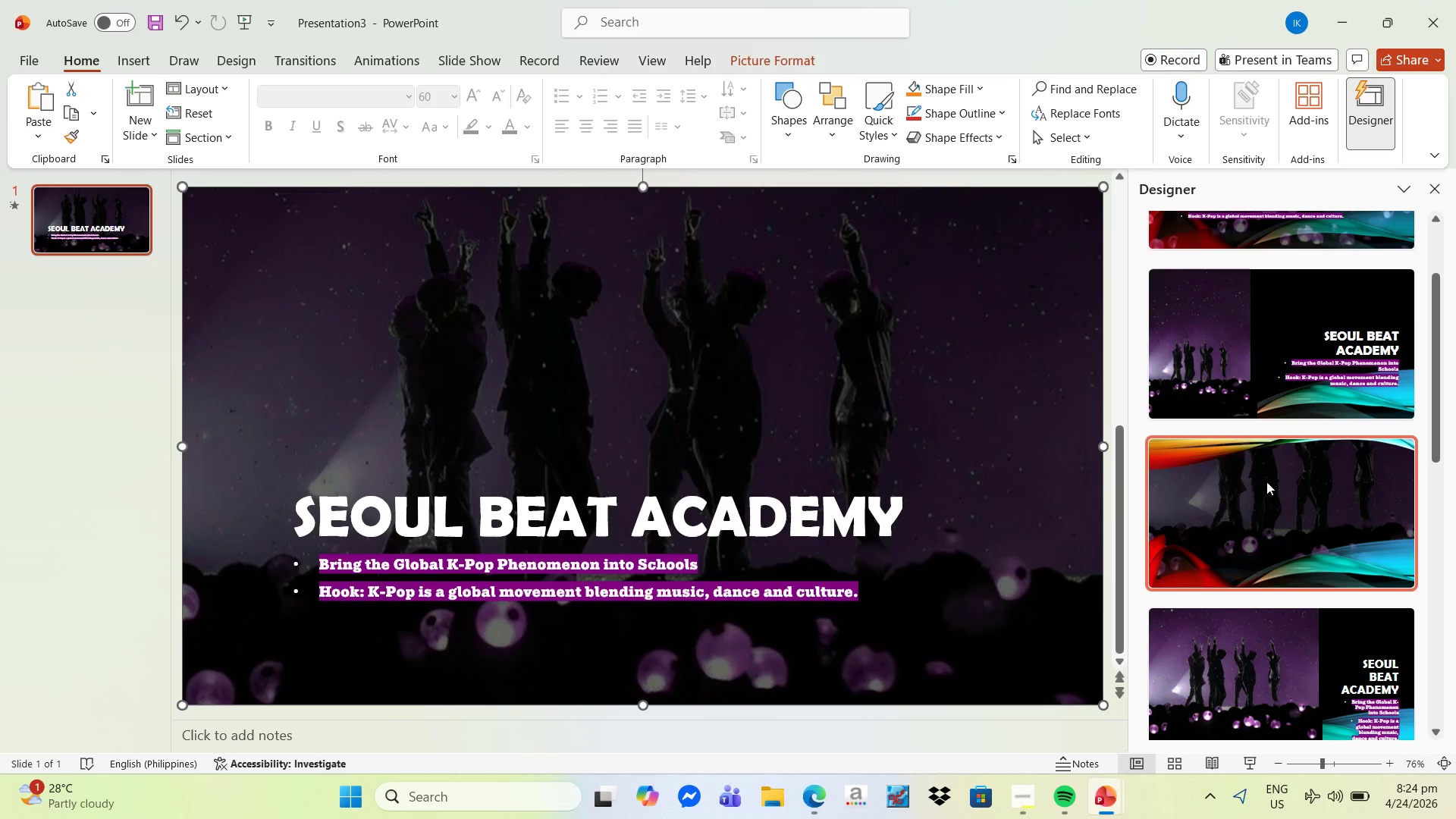 
left_click([1272, 486])
 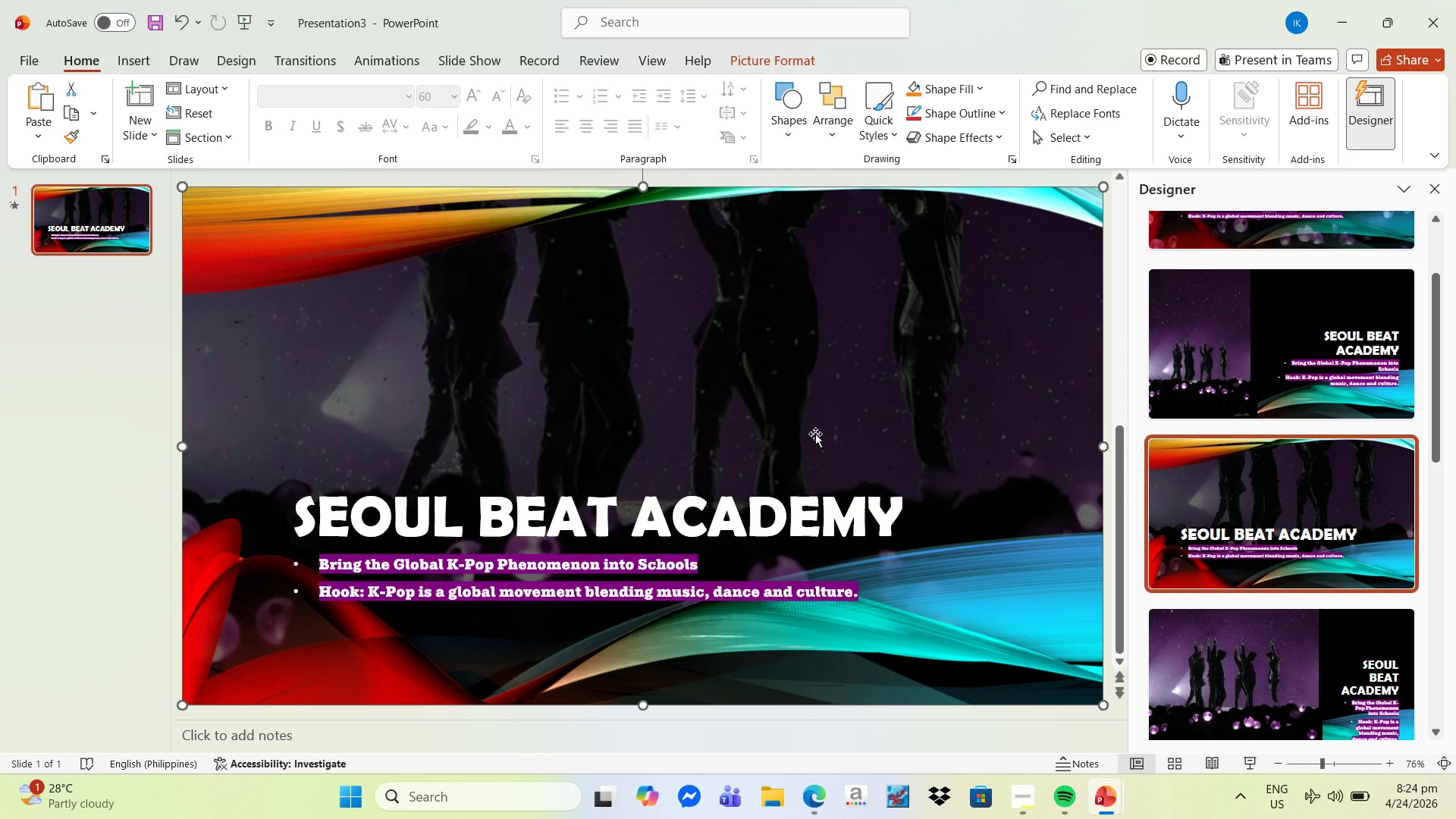 
scroll: coordinate [1279, 406], scroll_direction: up, amount: 3.0
 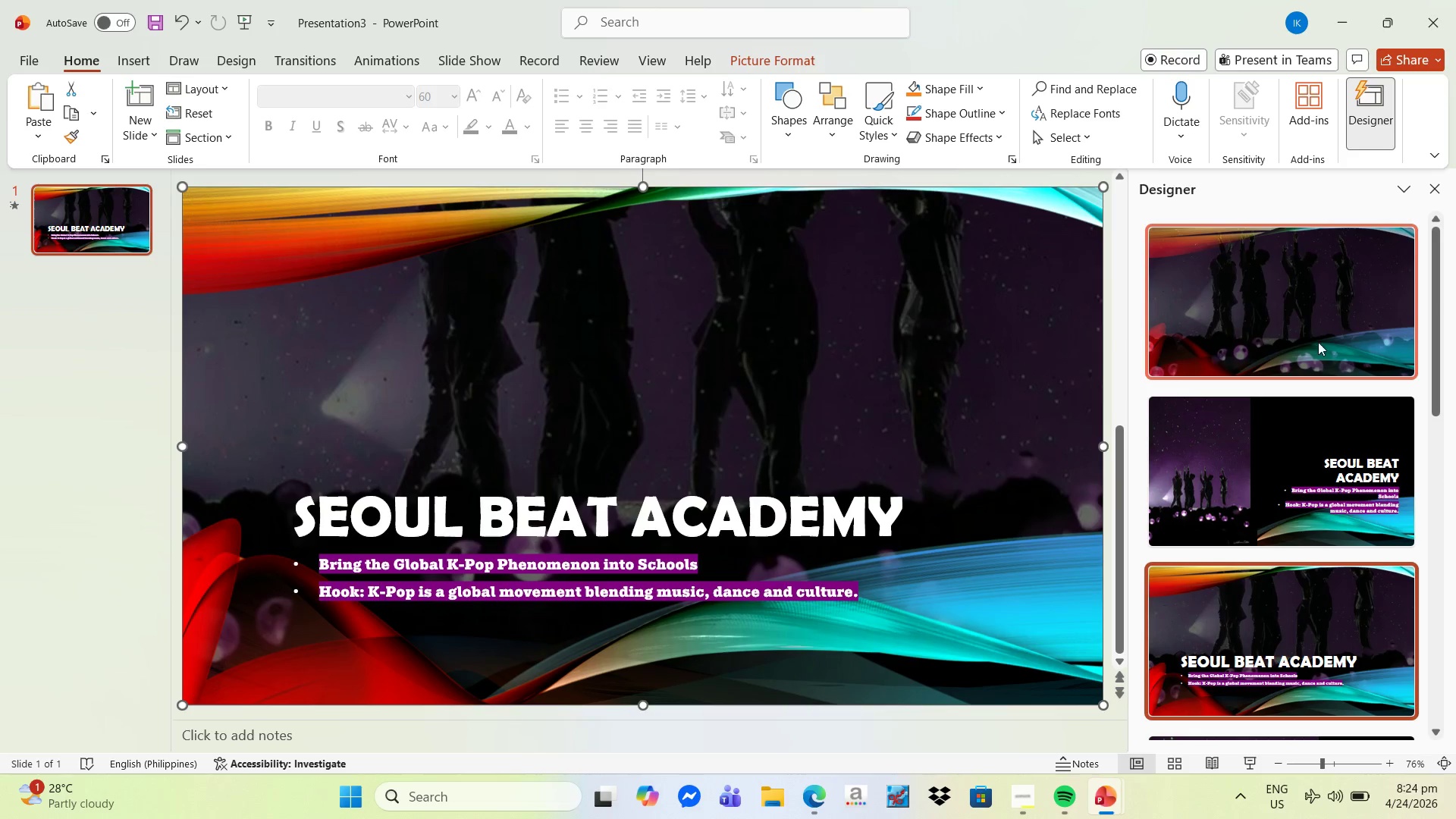 
left_click([1307, 315])
 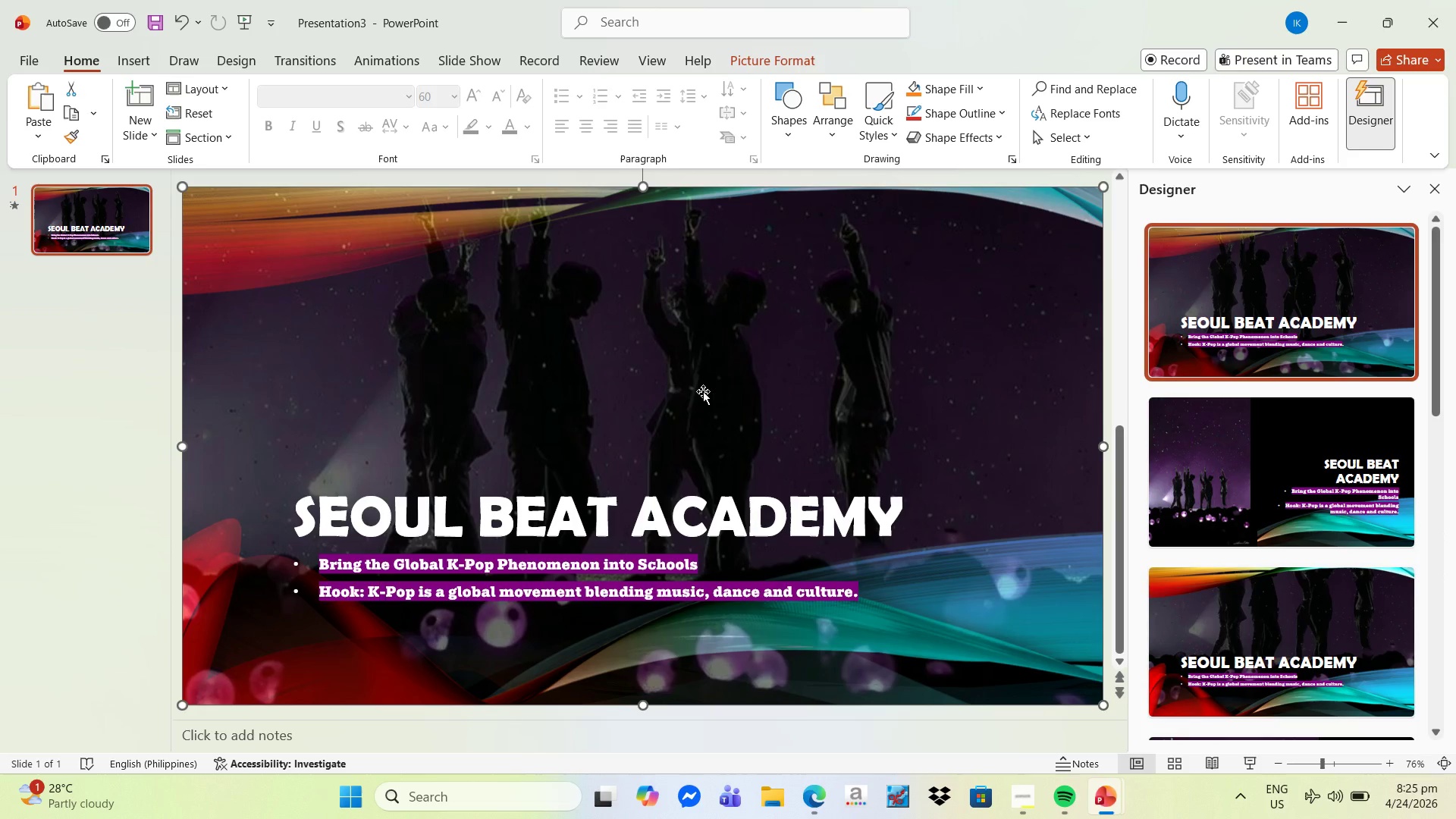 
left_click([703, 391])
 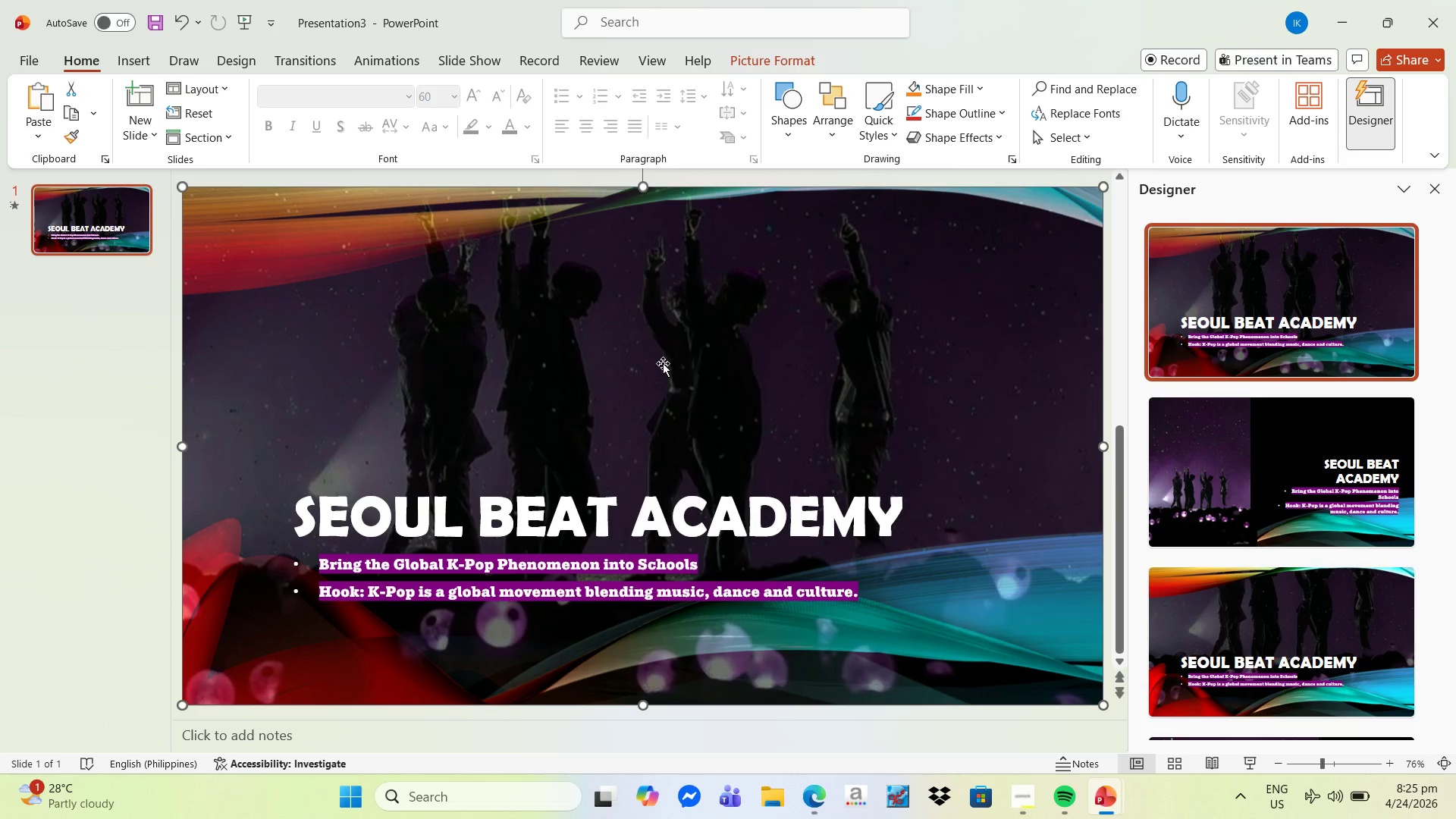 
right_click([663, 363])
 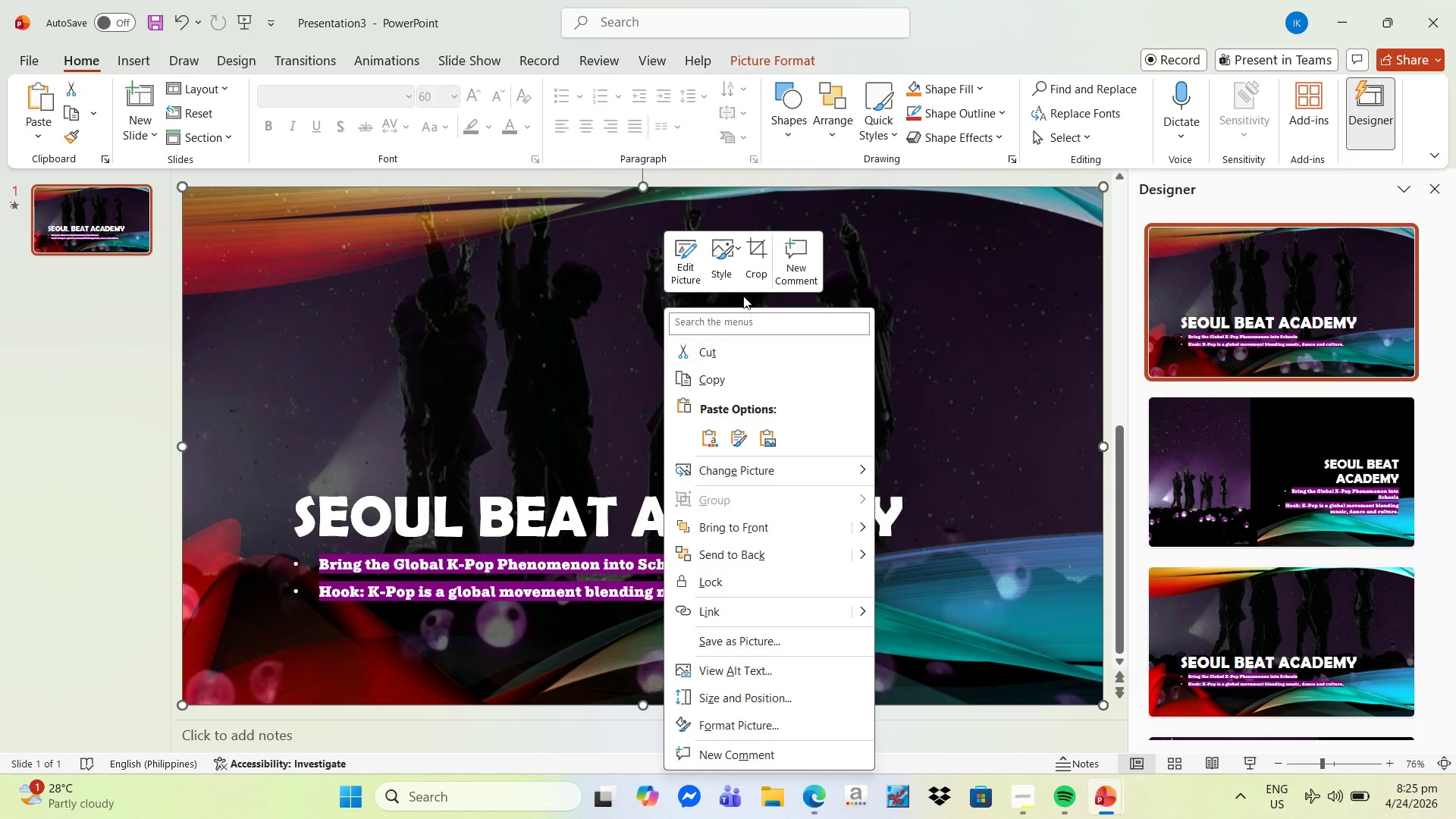 
left_click([750, 276])
 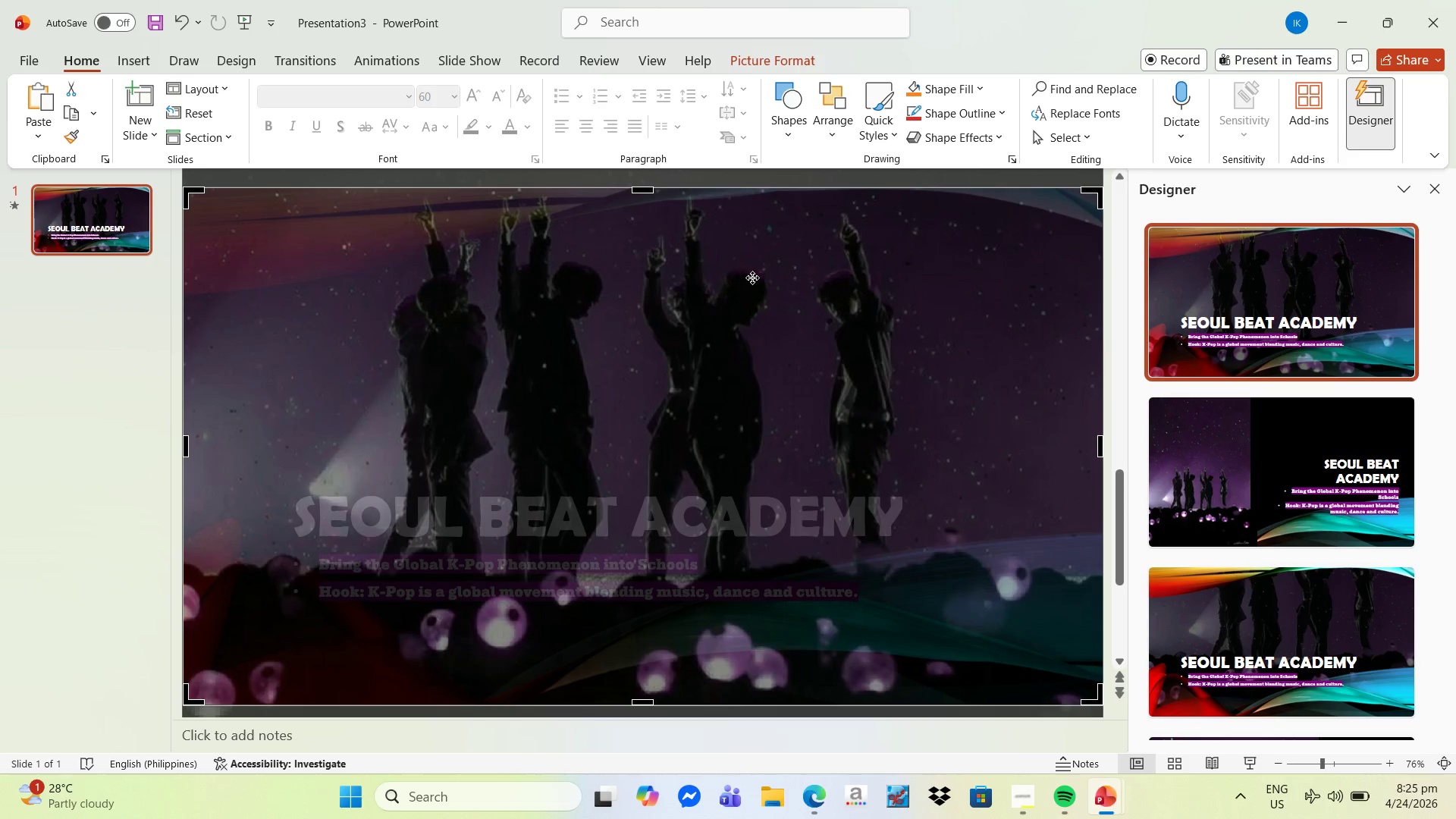 
left_click_drag(start_coordinate=[754, 278], to_coordinate=[747, 400])
 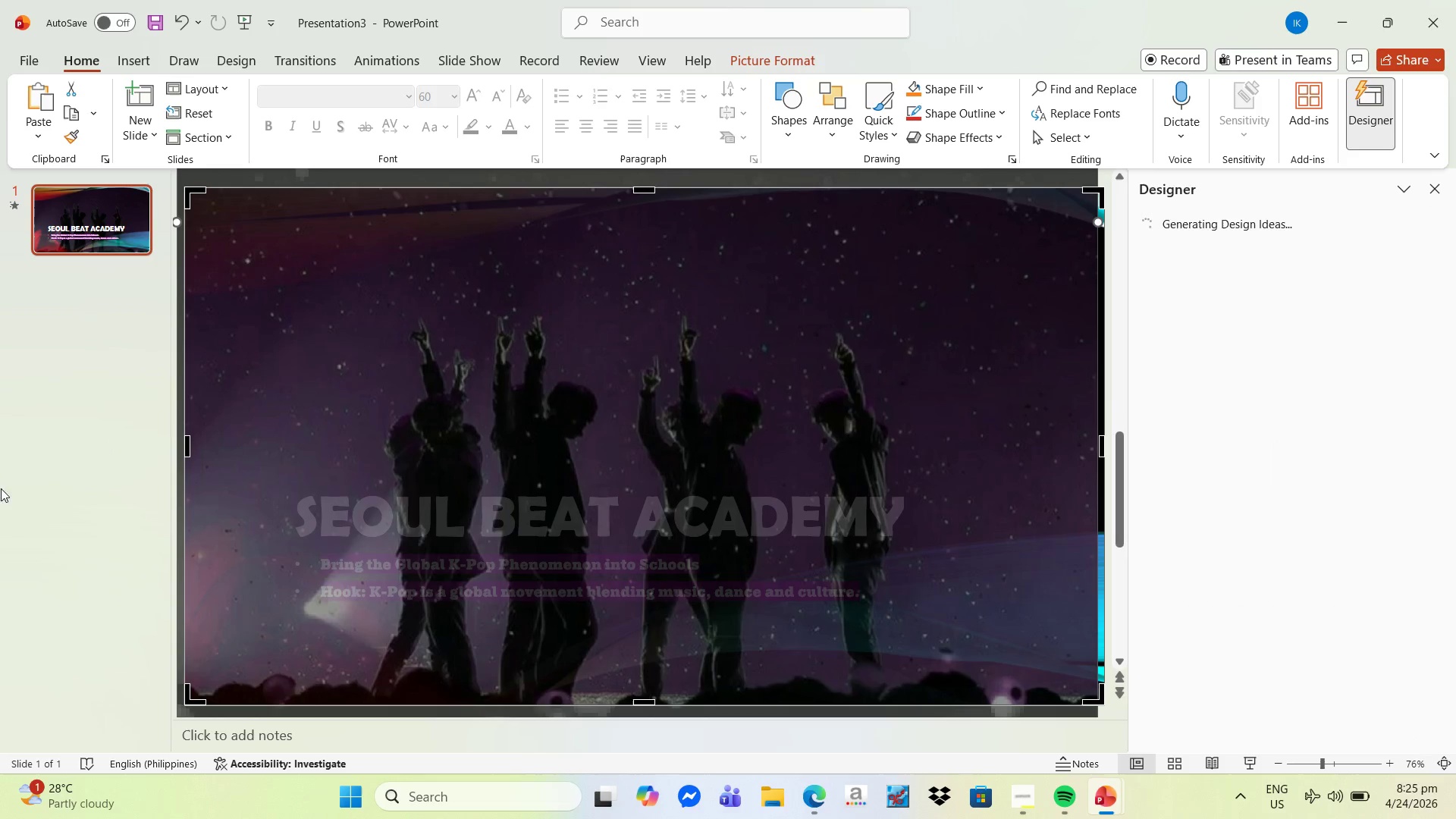 
left_click([101, 497])
 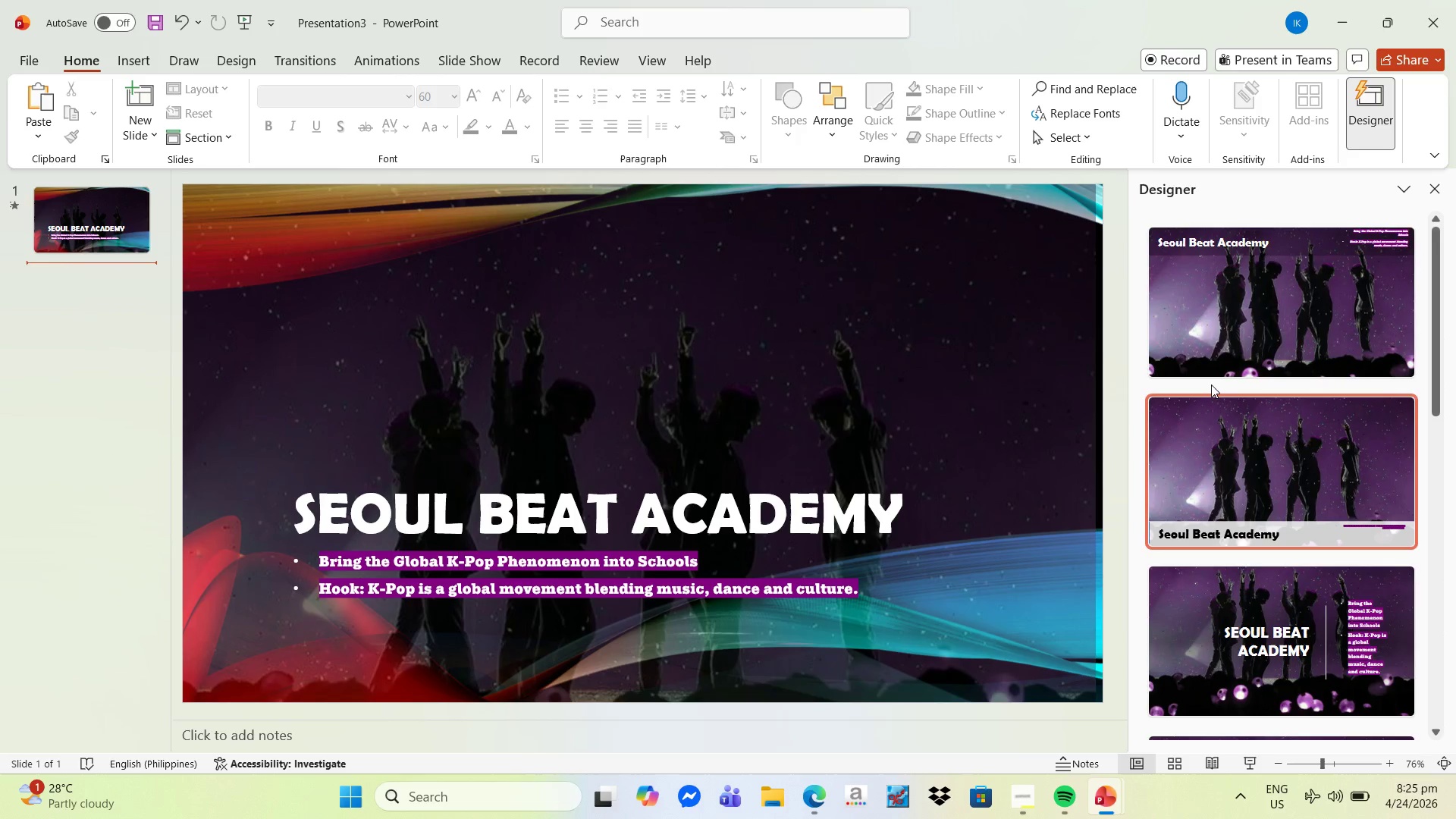 
scroll: coordinate [1211, 384], scroll_direction: up, amount: 1.0
 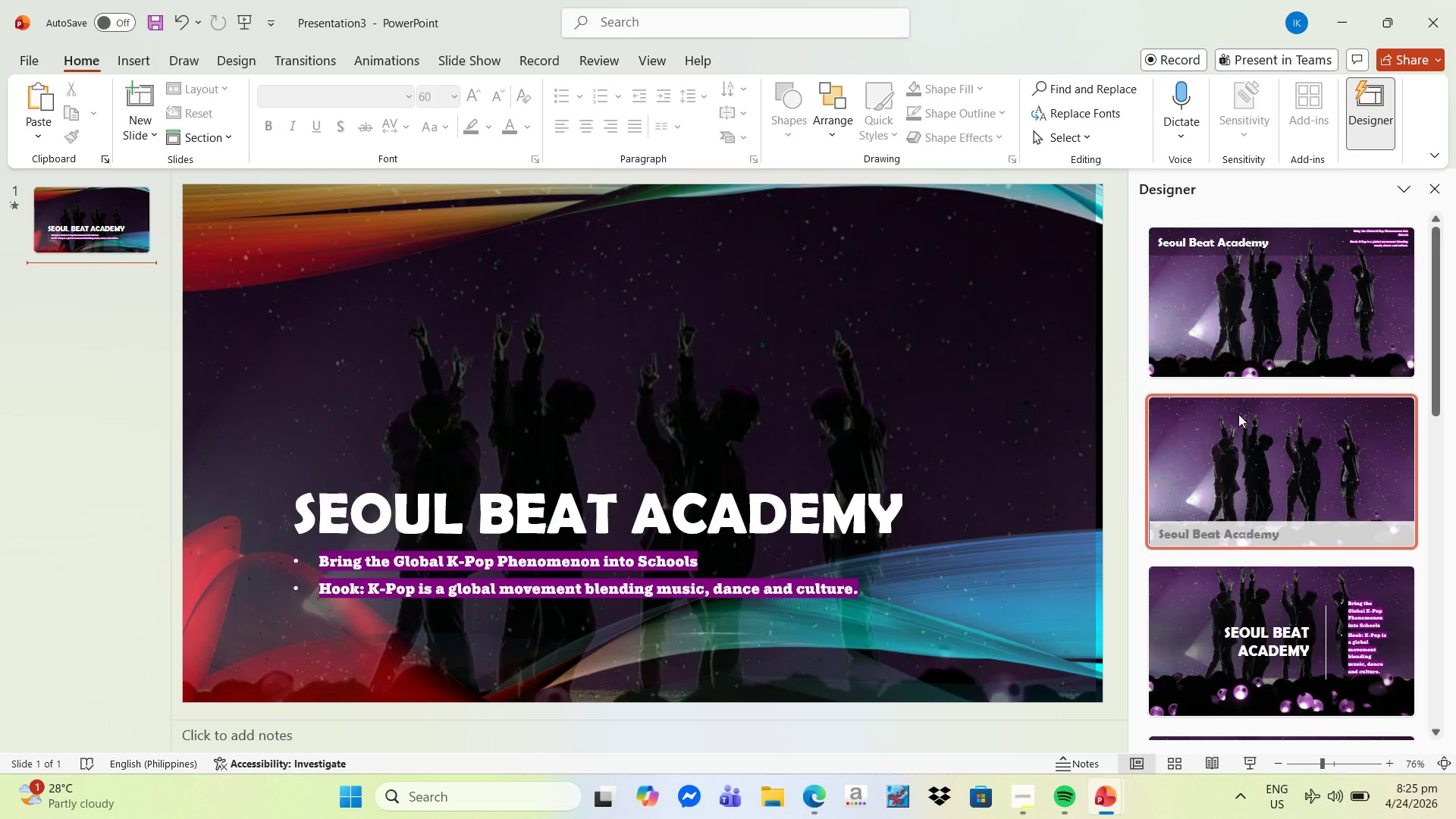 
scroll: coordinate [1340, 457], scroll_direction: down, amount: 8.0
 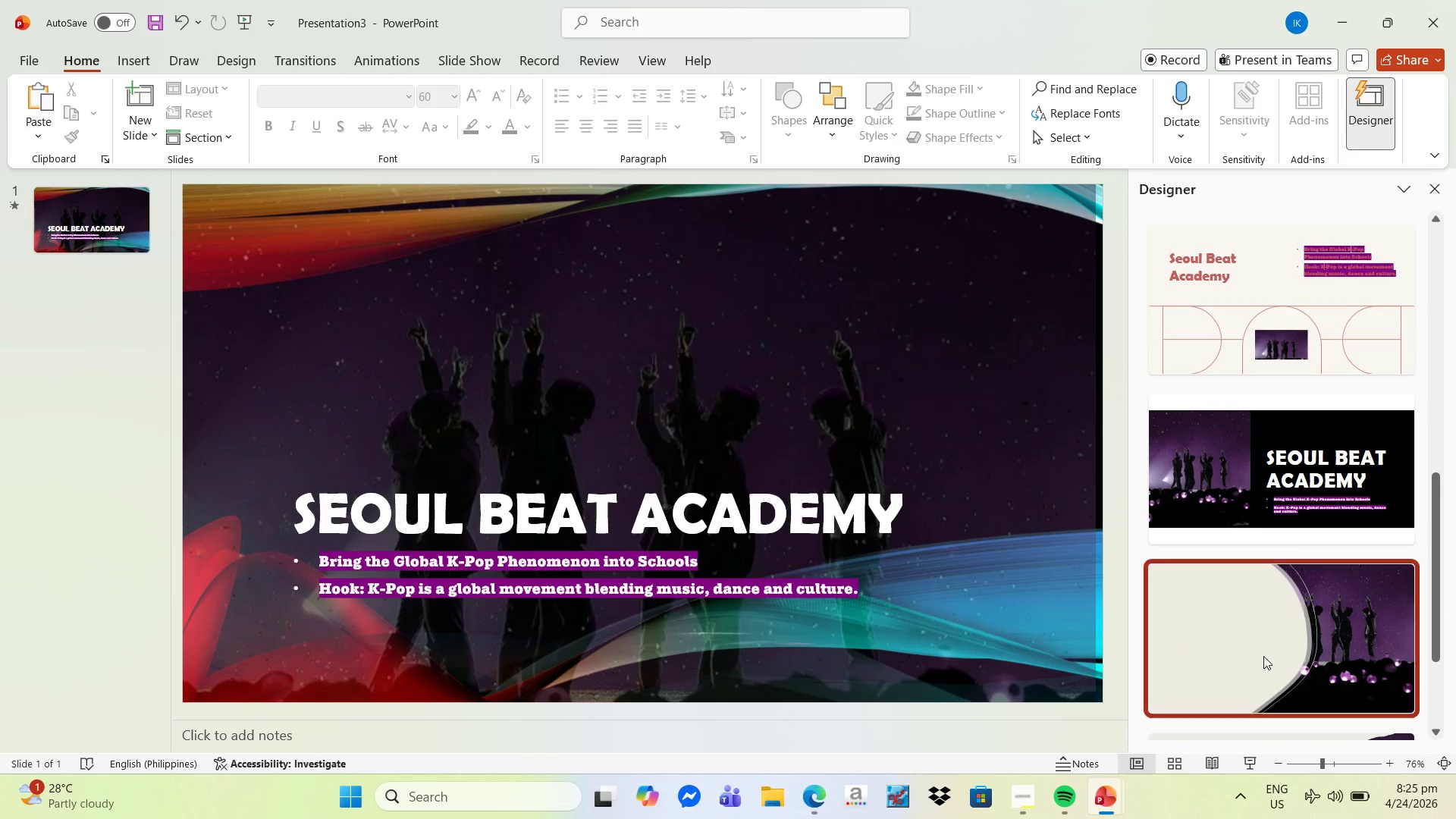 
wait(6.19)
 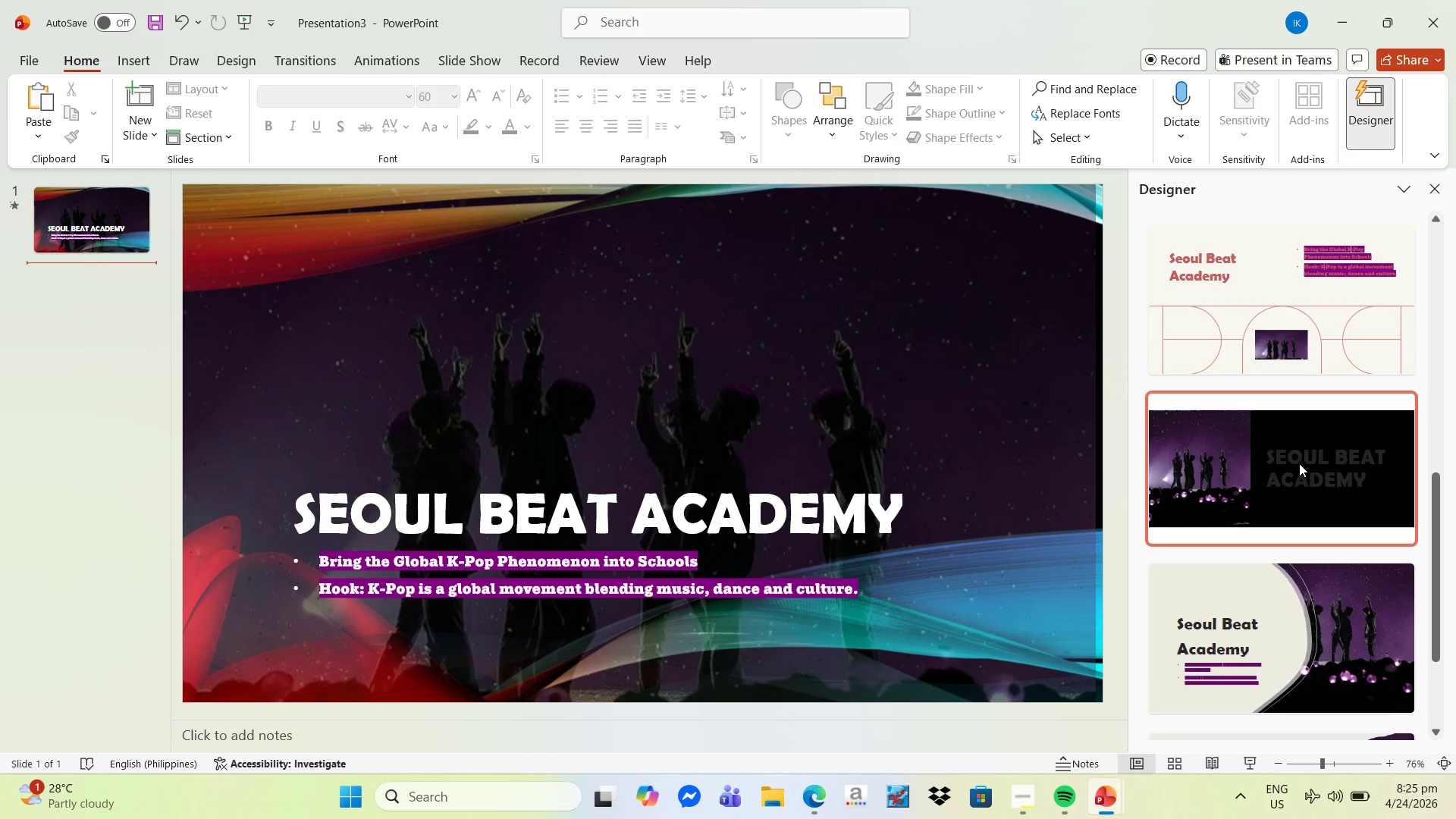 
left_click([869, 416])
 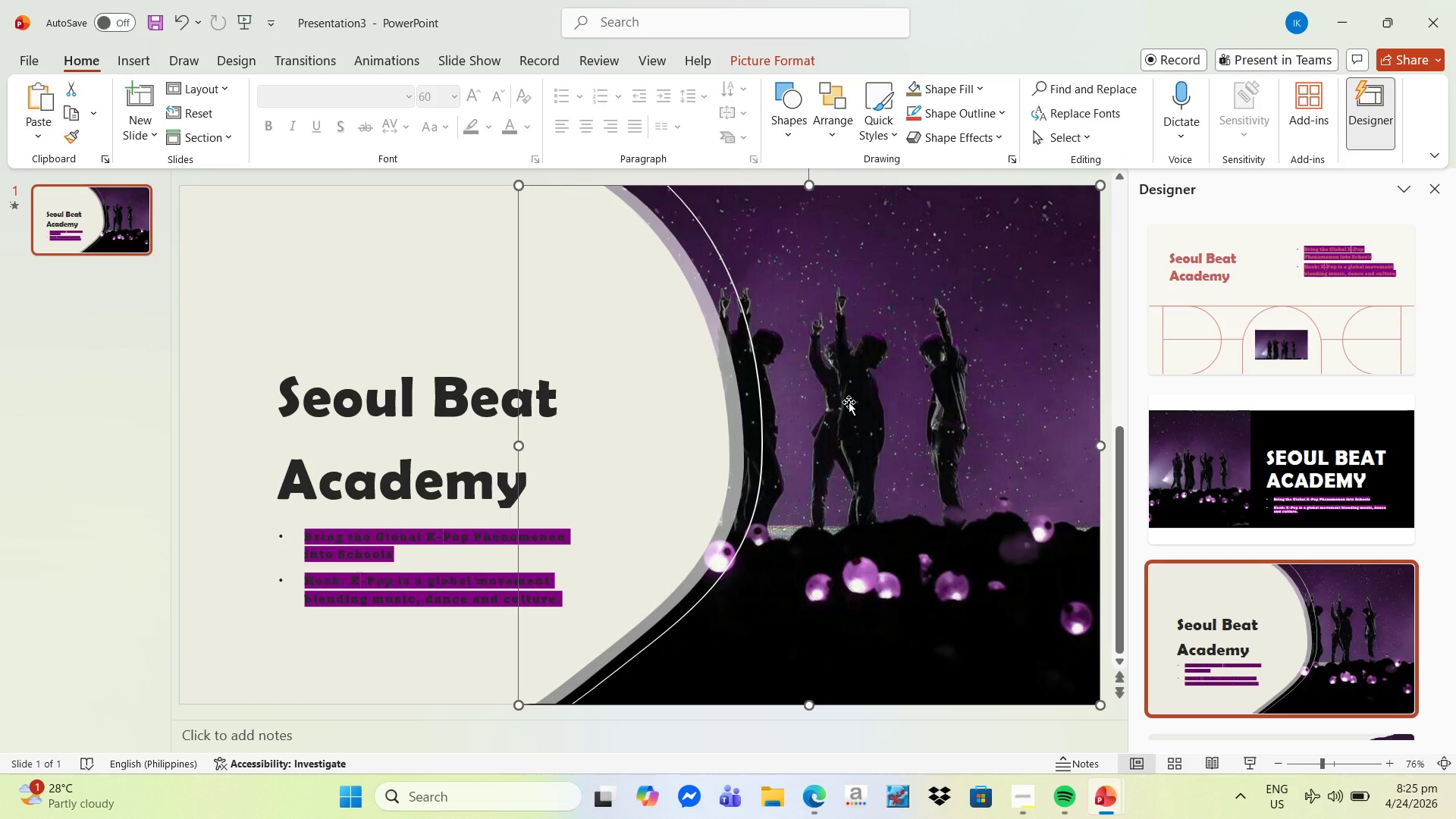 
right_click([873, 403])
 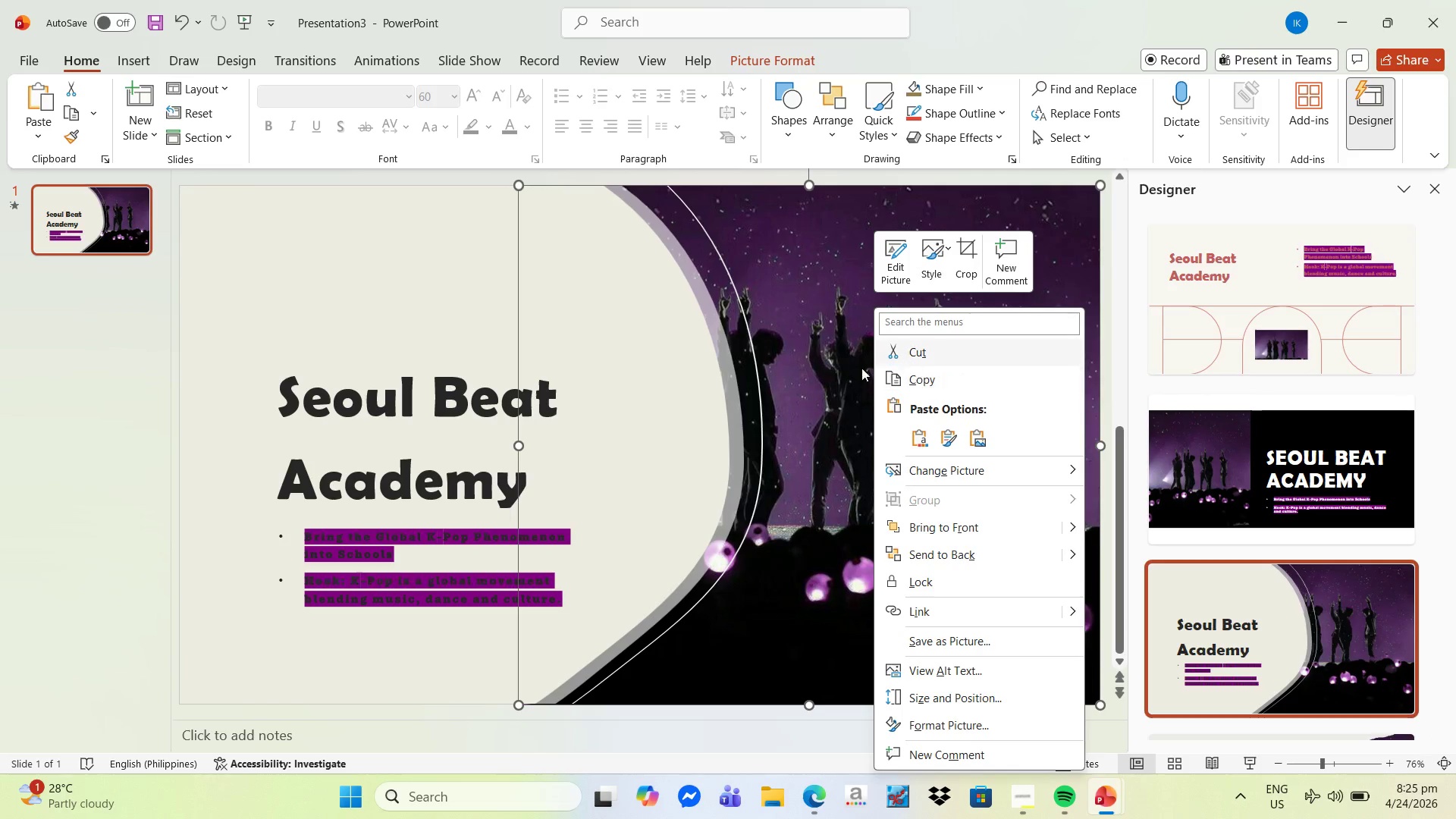 
left_click([851, 369])
 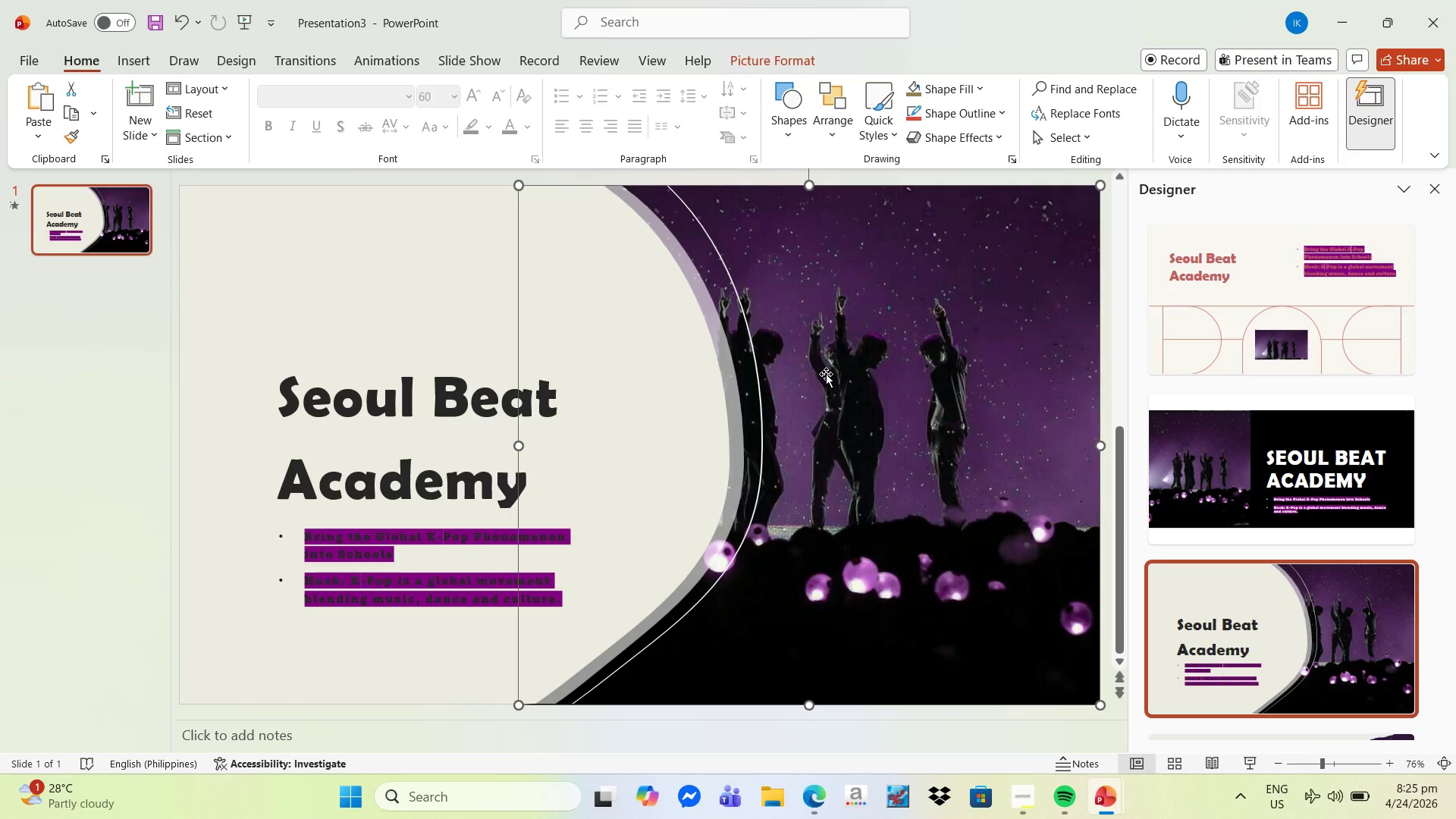 
left_click_drag(start_coordinate=[826, 374], to_coordinate=[877, 380])
 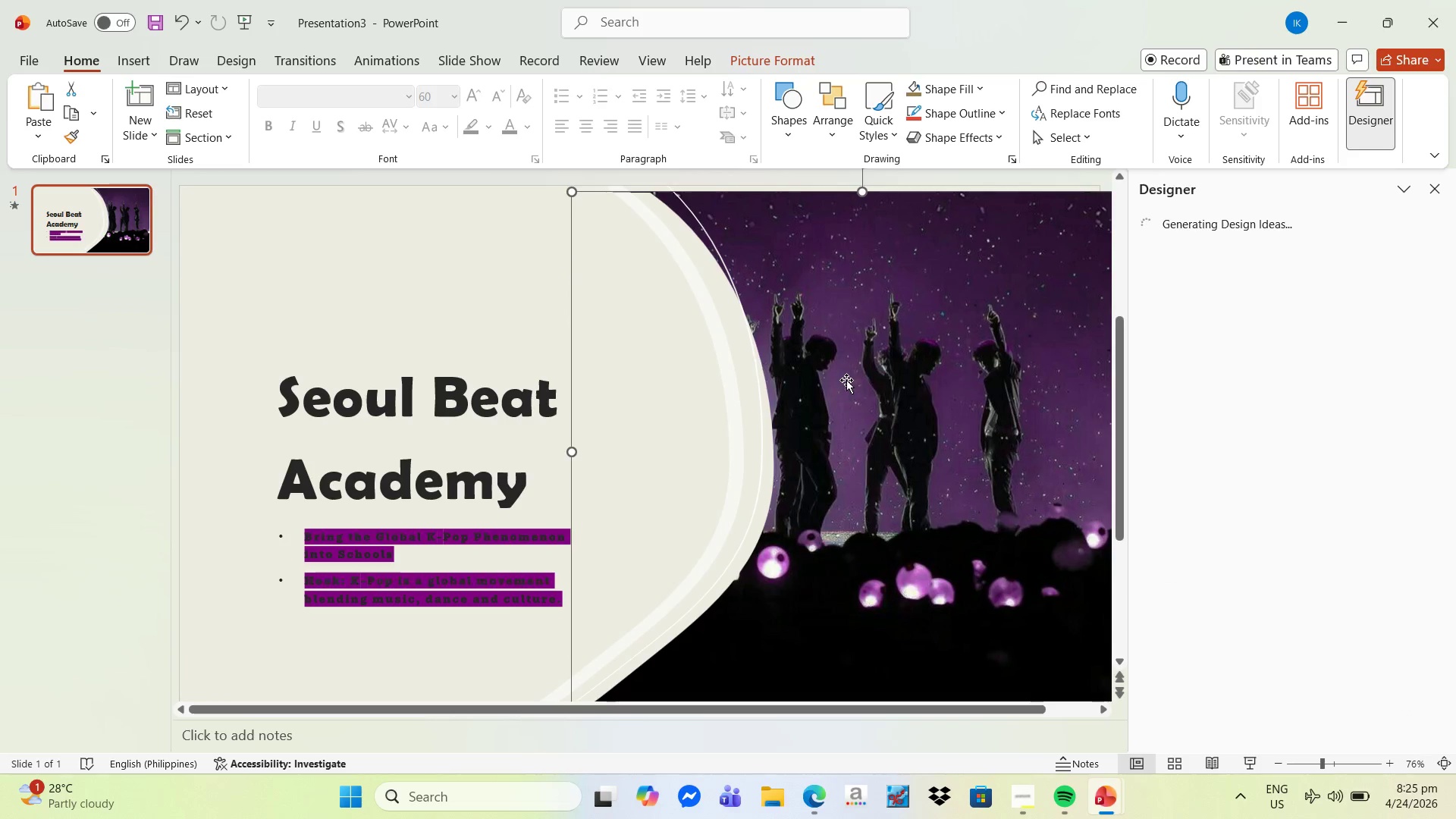 
key(Control+Z)
 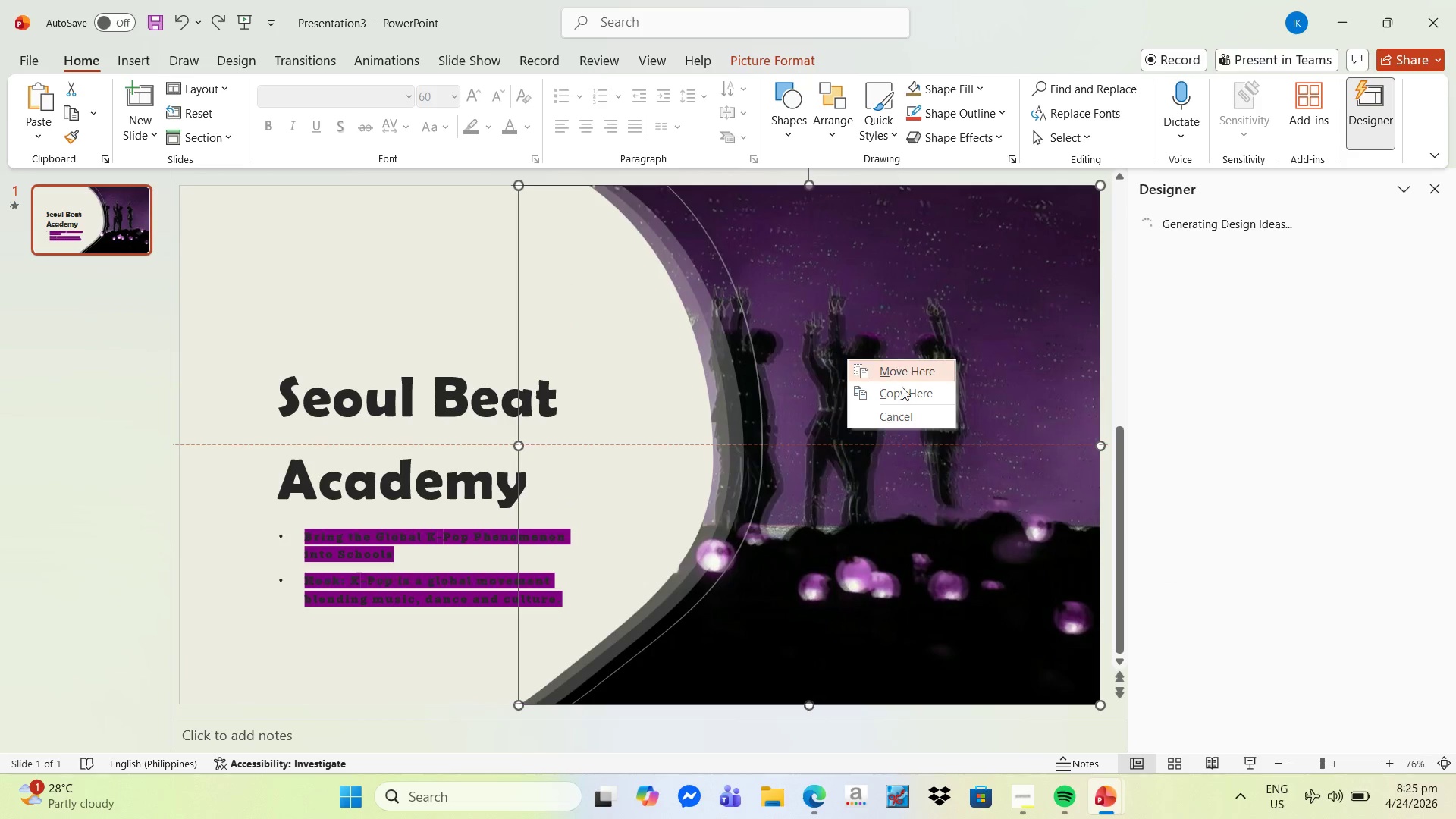 
left_click([880, 310])
 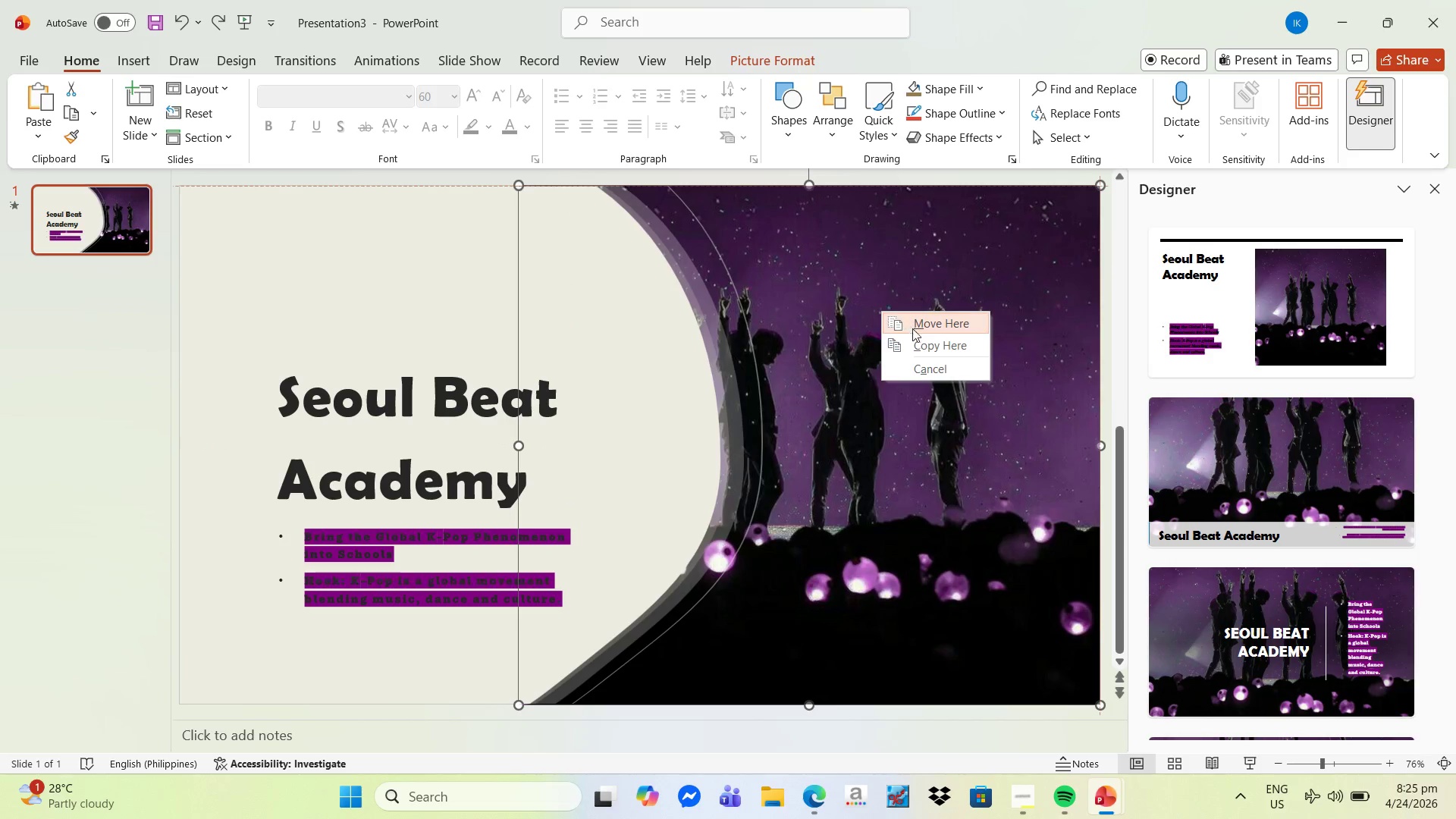 
left_click([827, 287])
 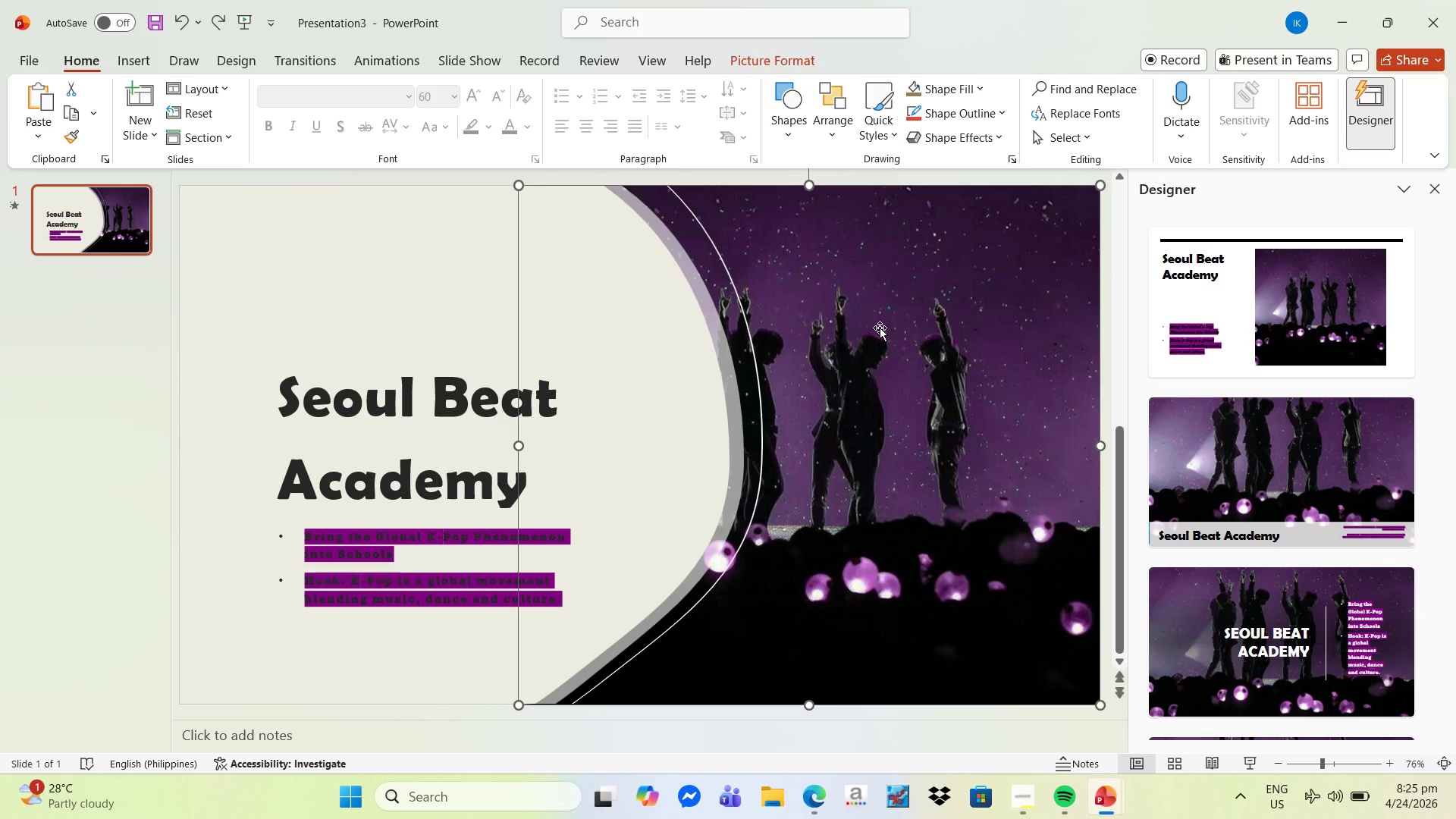 
key(Control+Z)
 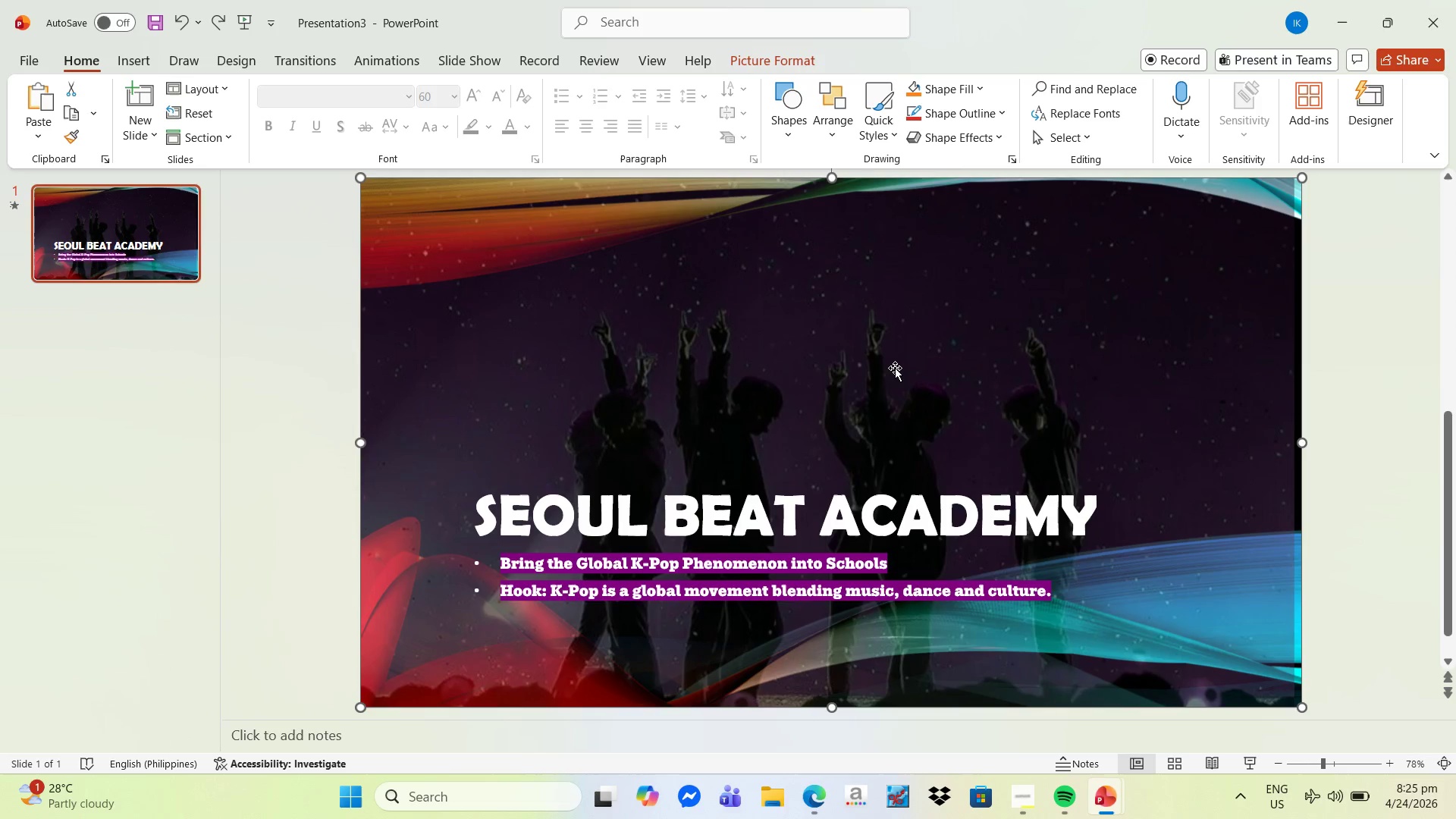 
key(Control+Y)
 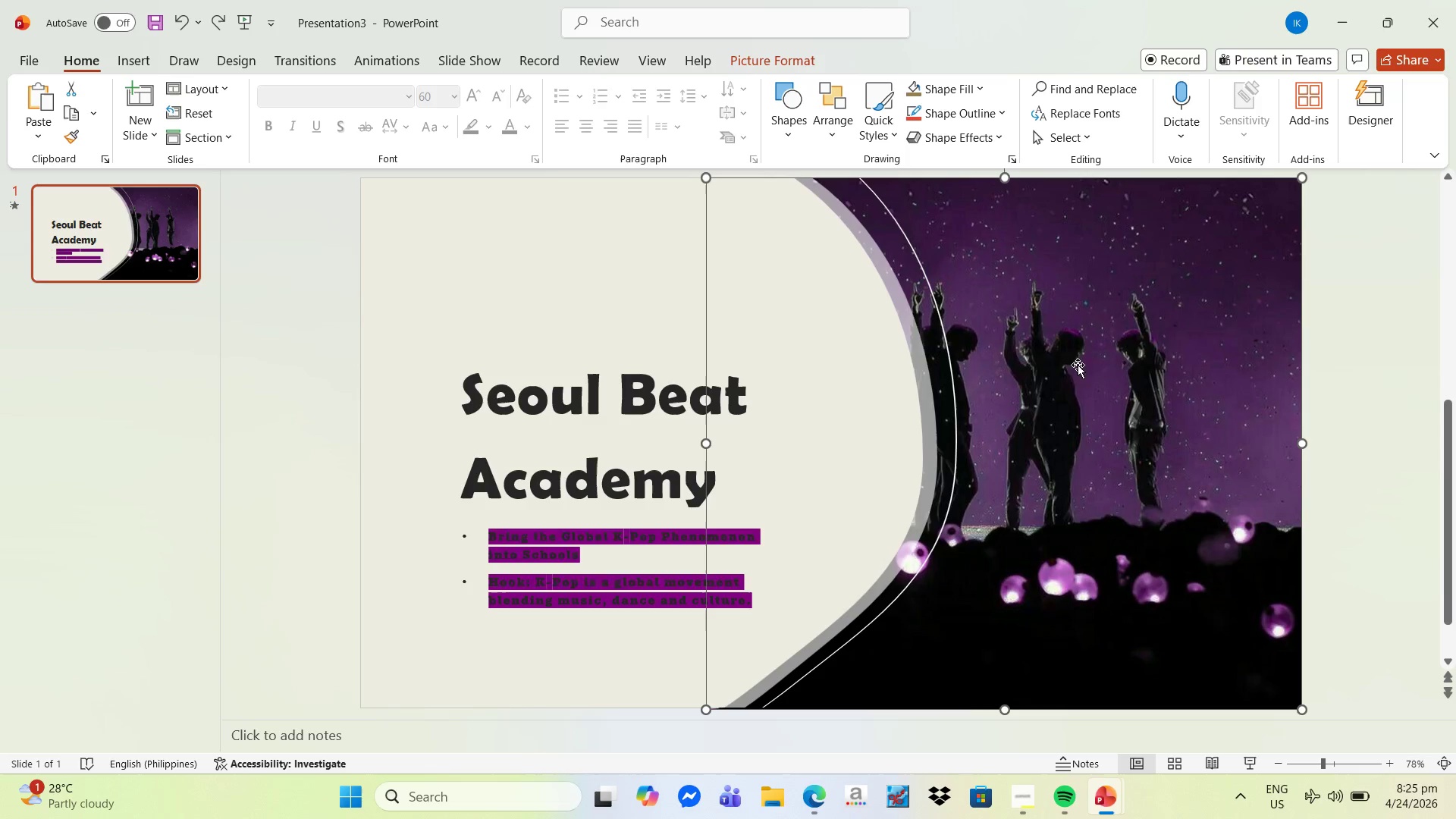 
right_click([1071, 349])
 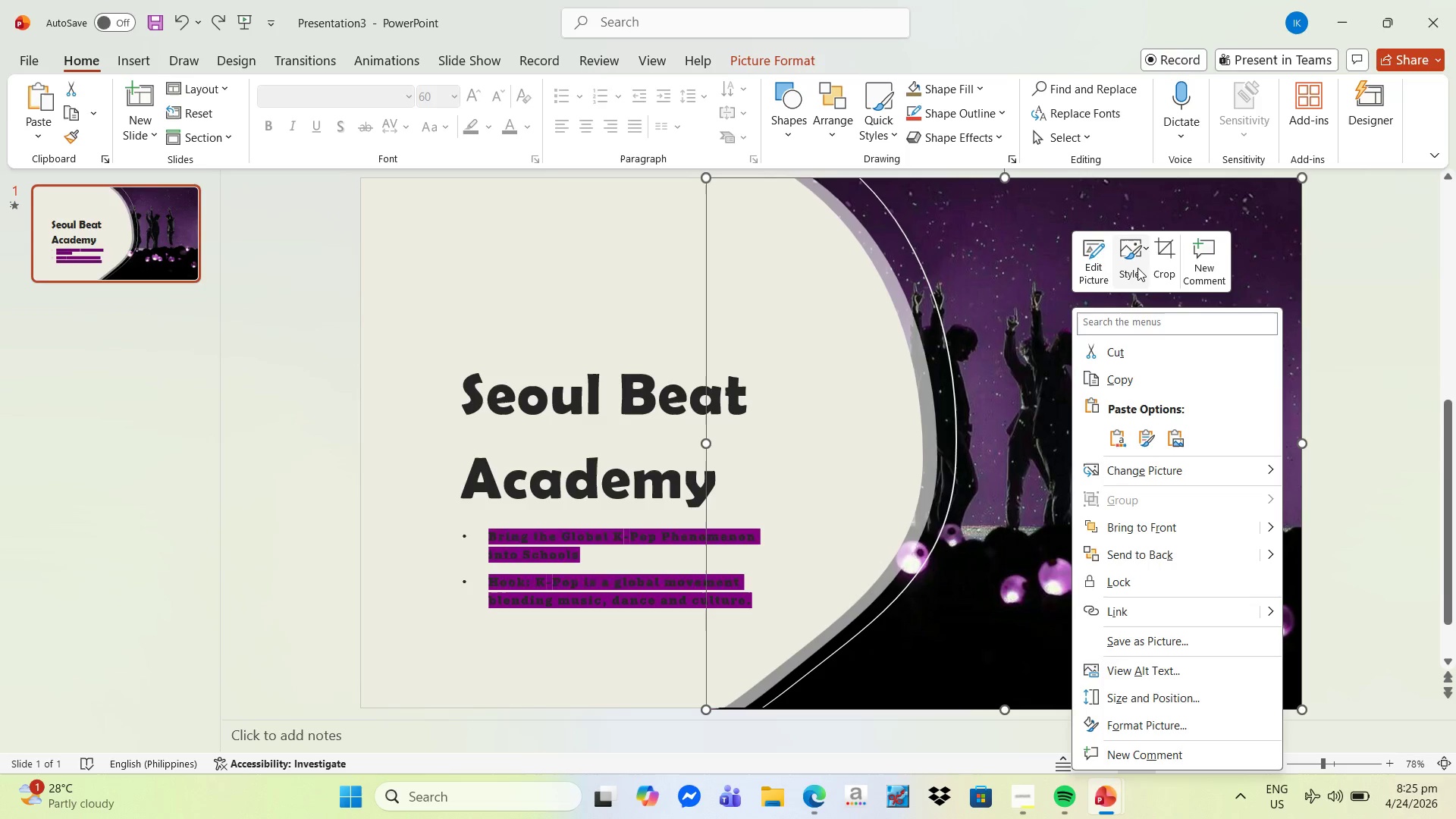 
left_click([1168, 260])
 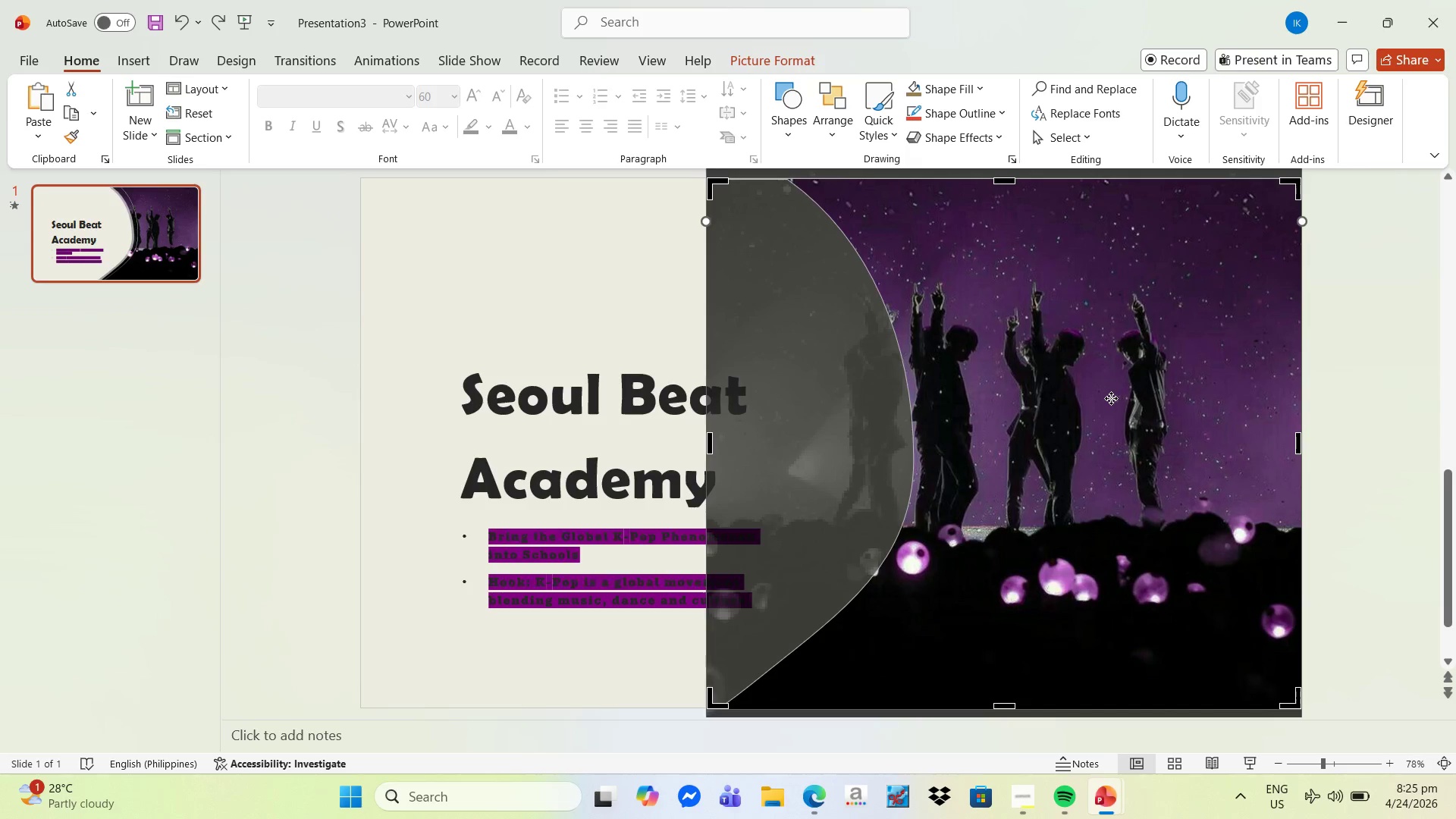 
left_click_drag(start_coordinate=[1111, 398], to_coordinate=[1189, 397])
 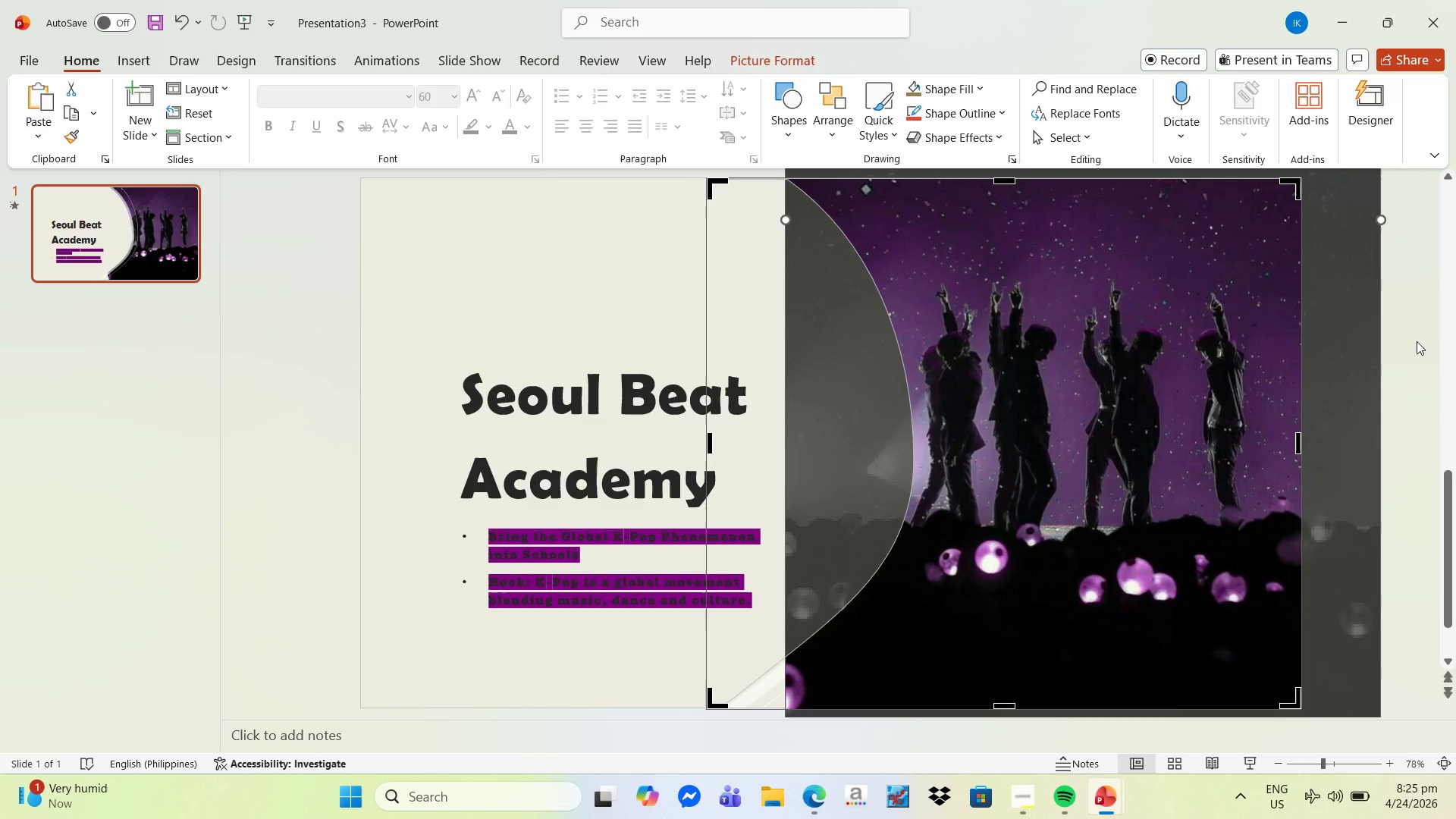 
left_click([1417, 341])
 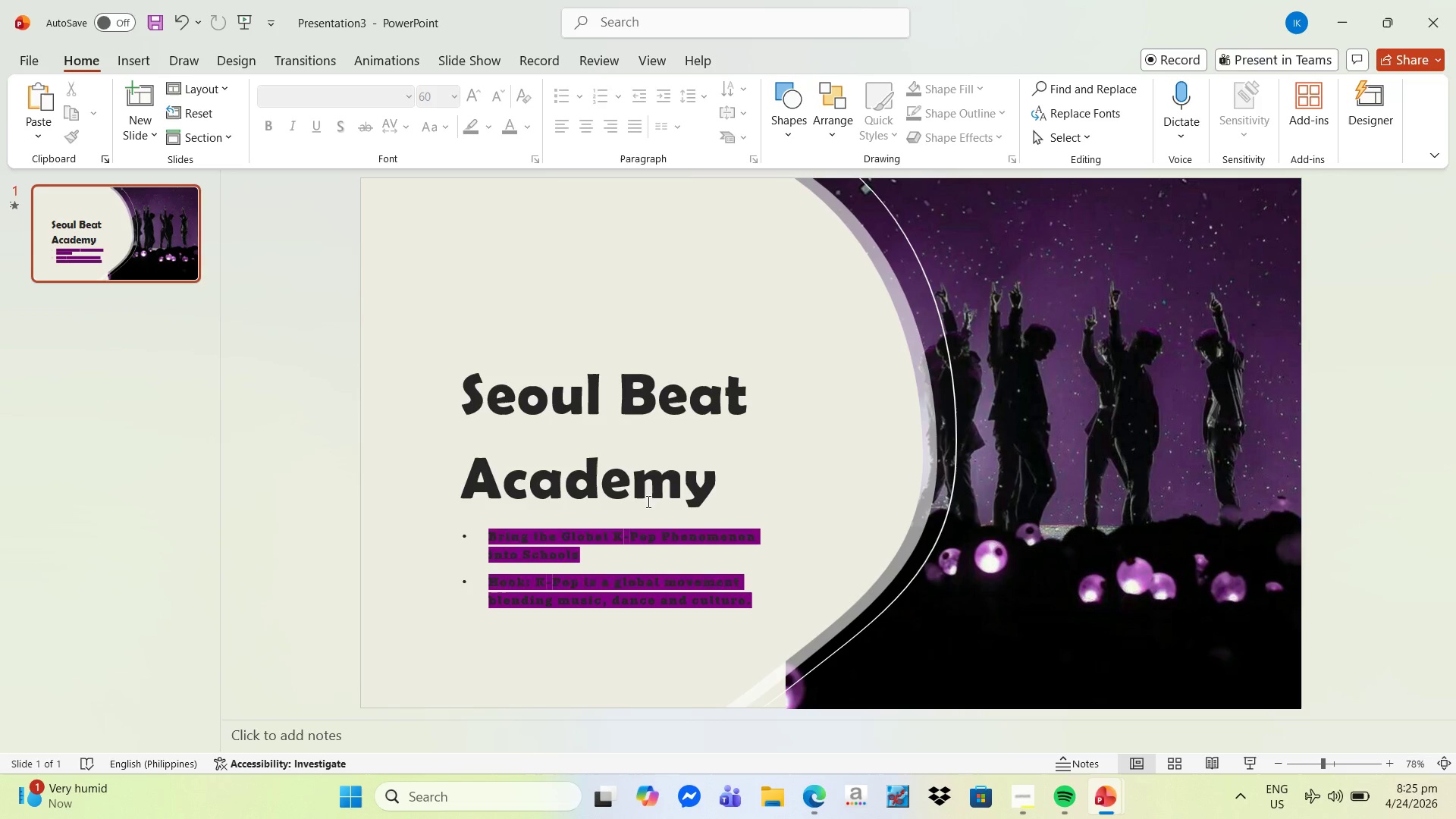 
left_click([610, 465])
 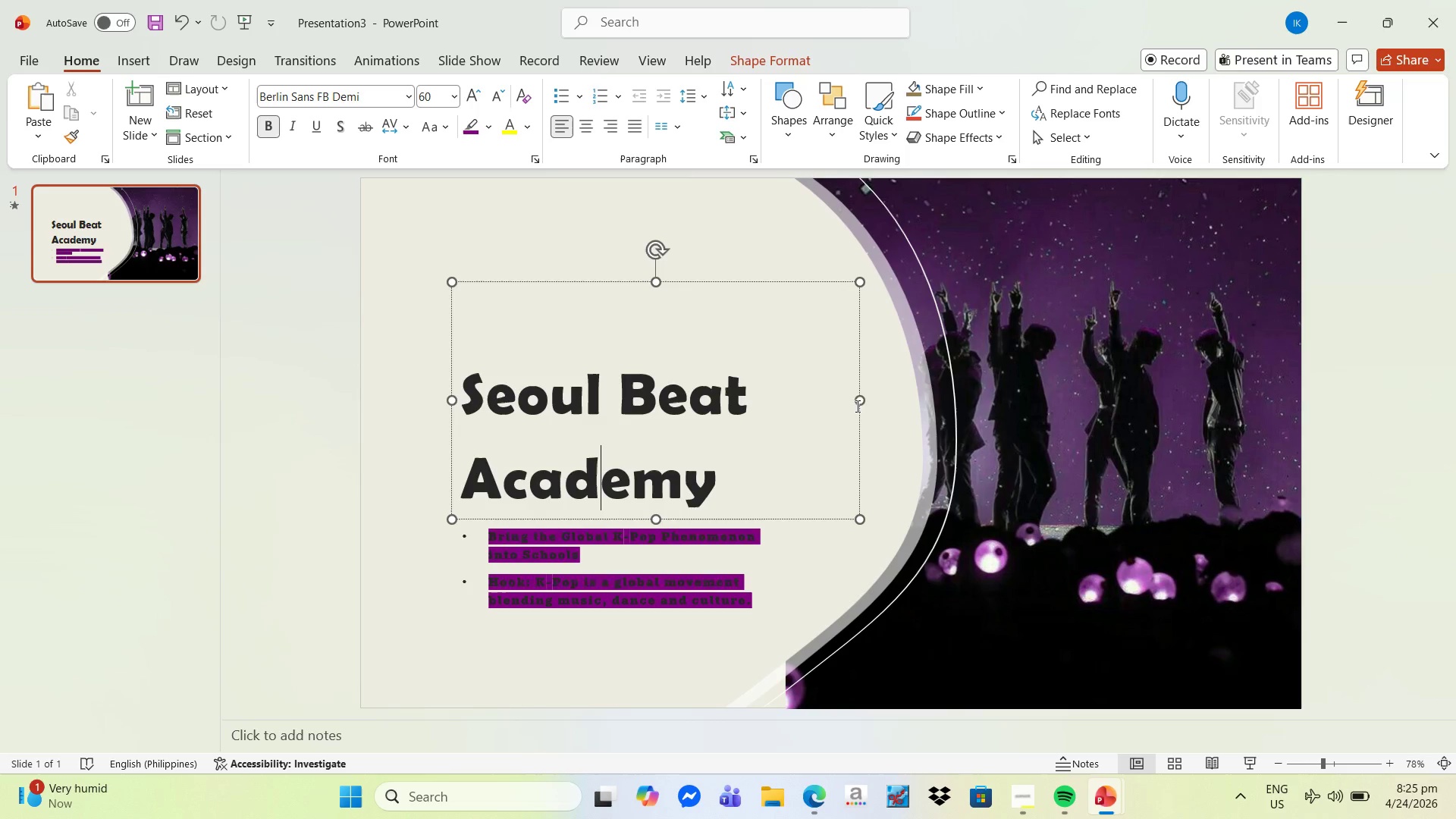 
left_click_drag(start_coordinate=[862, 400], to_coordinate=[1047, 405])
 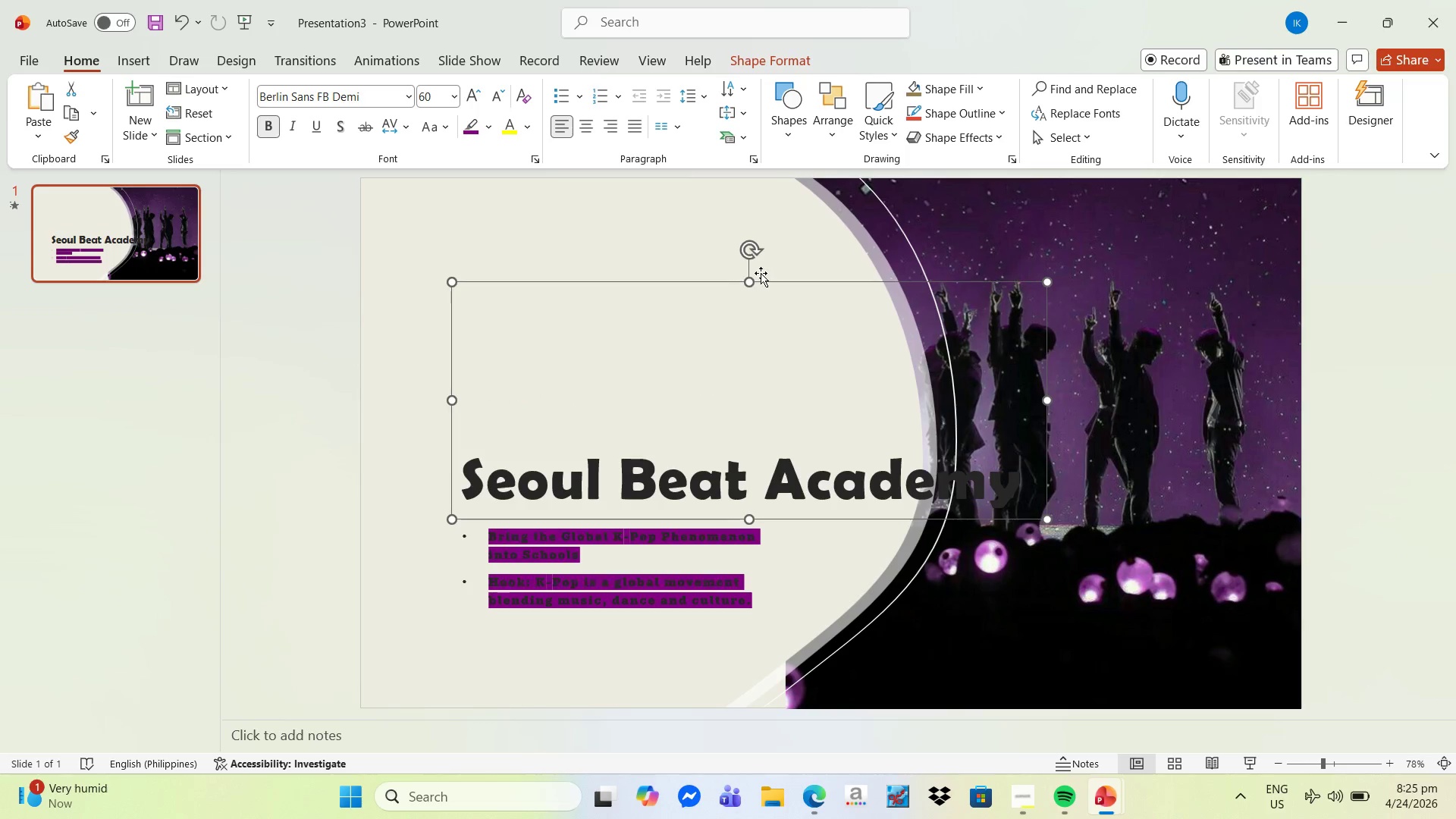 
left_click_drag(start_coordinate=[746, 281], to_coordinate=[765, 425])
 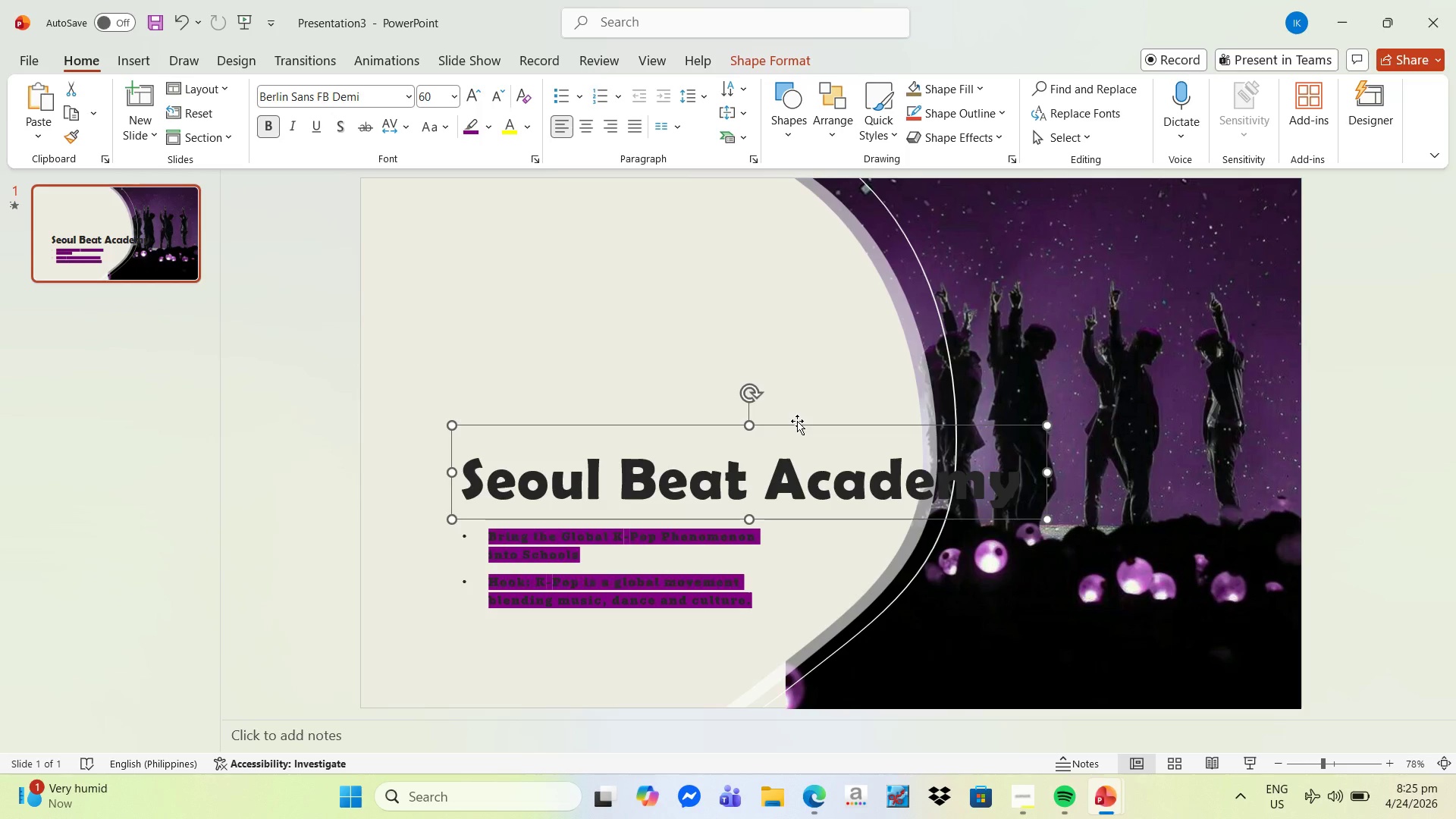 
left_click_drag(start_coordinate=[797, 421], to_coordinate=[728, 326])
 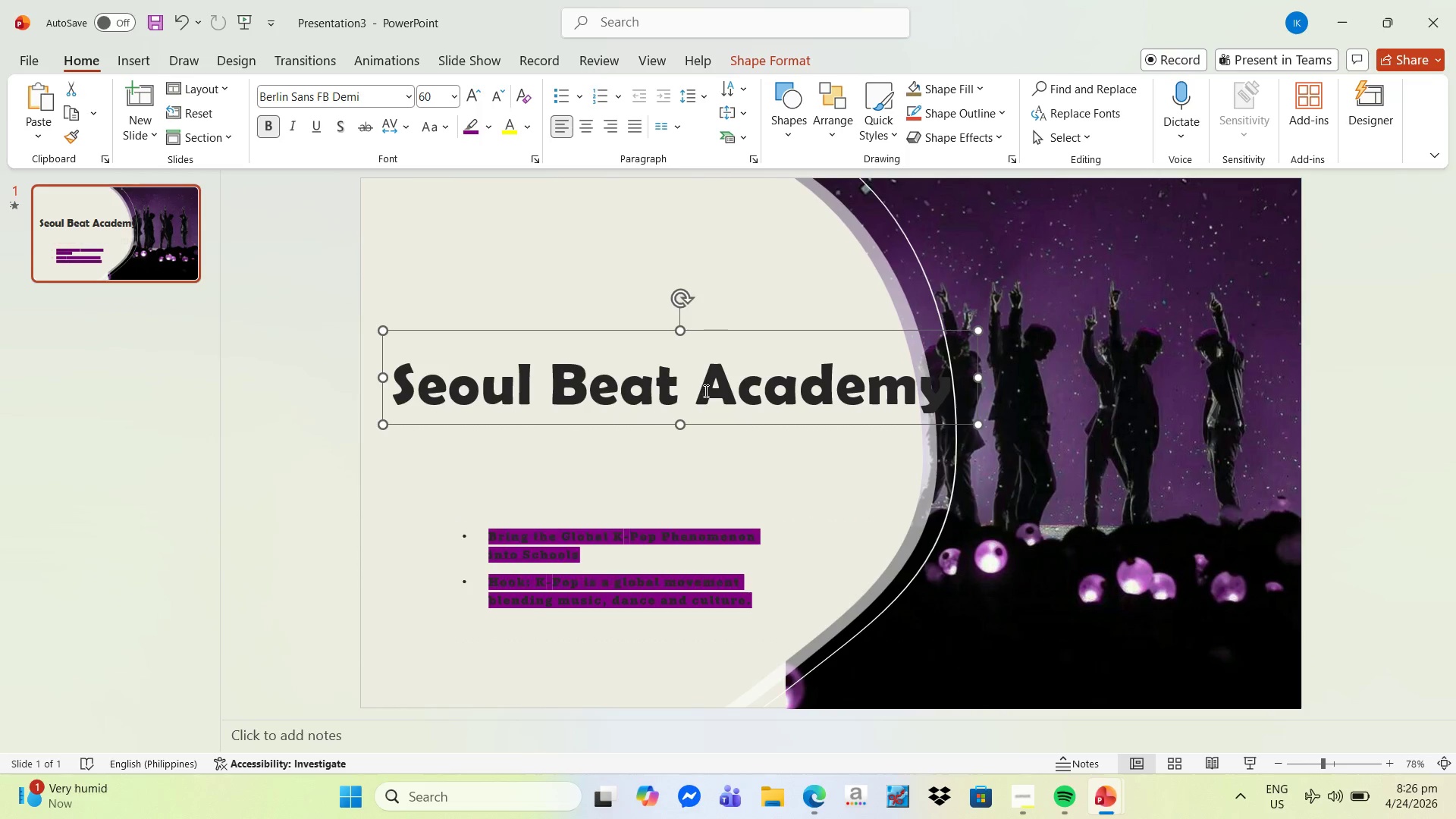 
left_click([705, 390])
 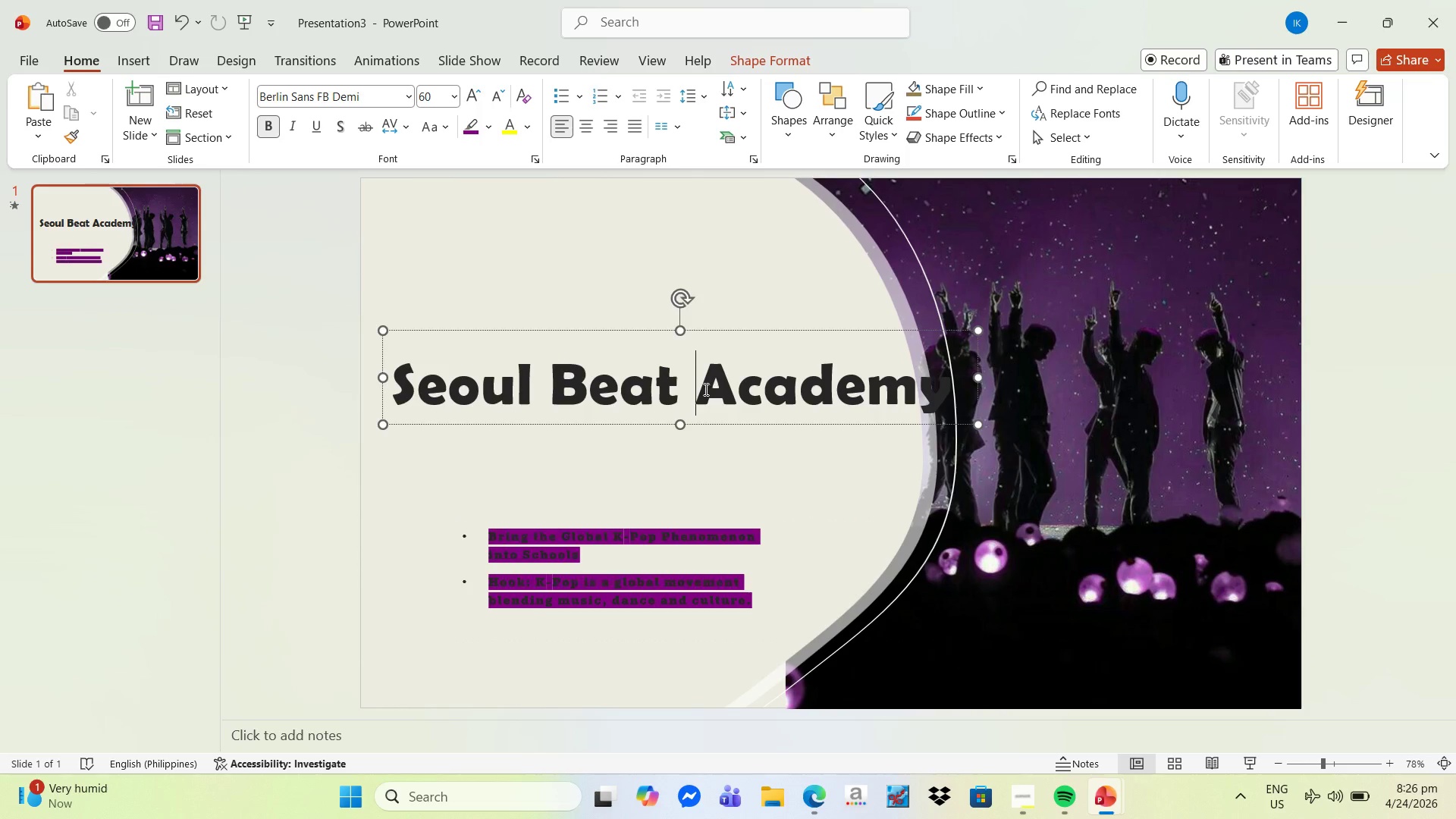 
key(Enter)
 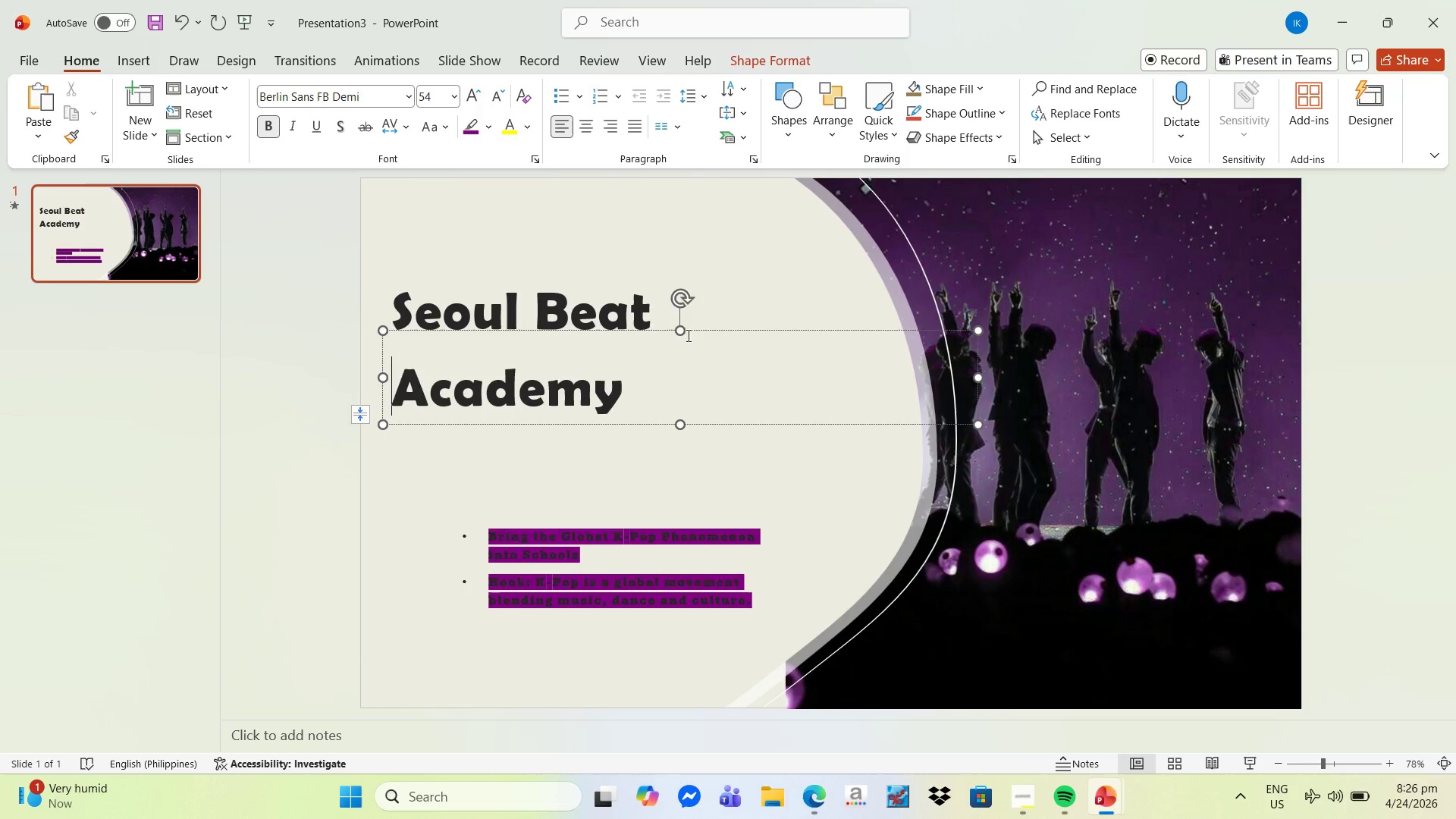 
left_click_drag(start_coordinate=[679, 331], to_coordinate=[701, 237])
 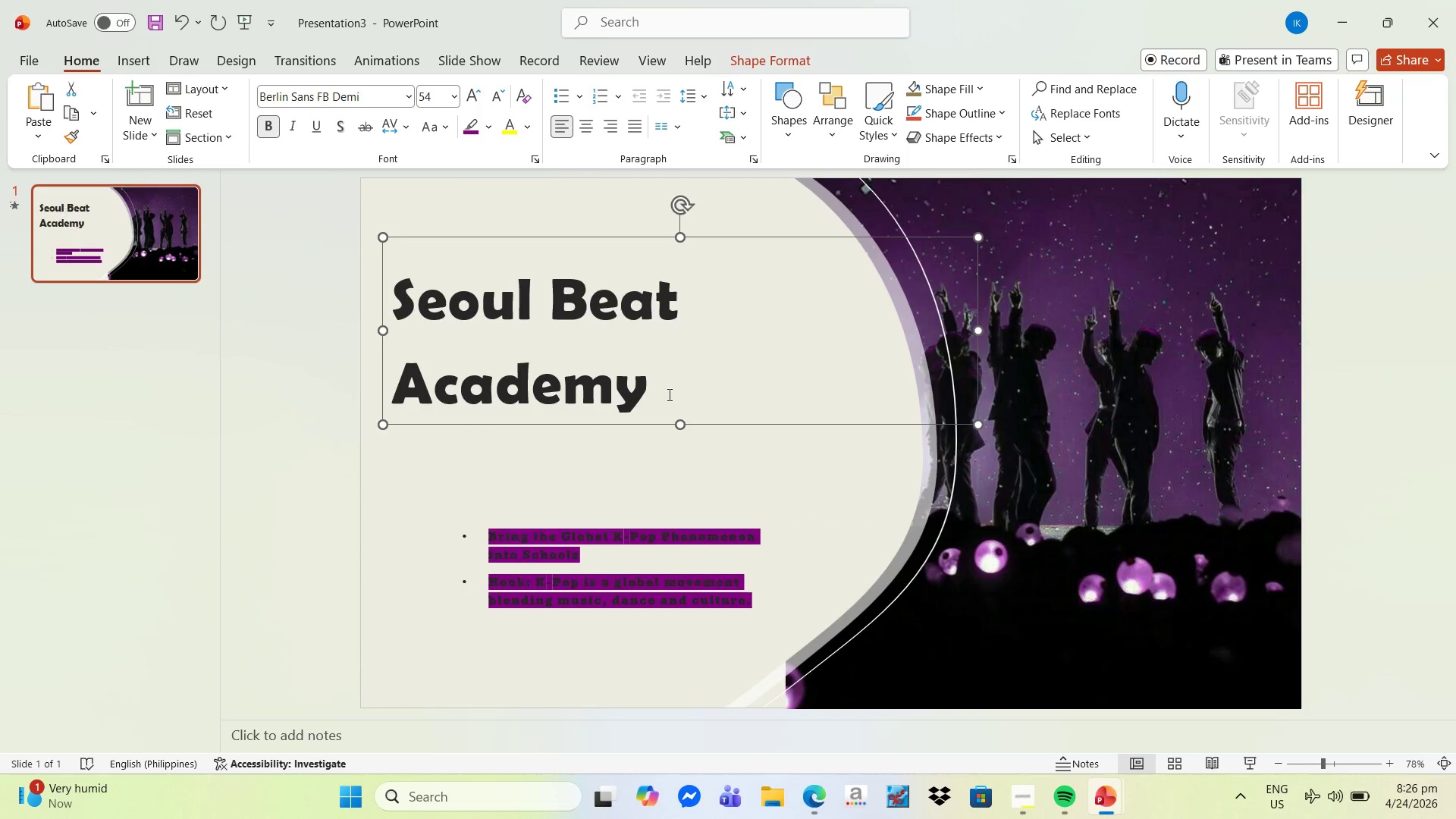 
left_click_drag(start_coordinate=[668, 394], to_coordinate=[400, 287])
 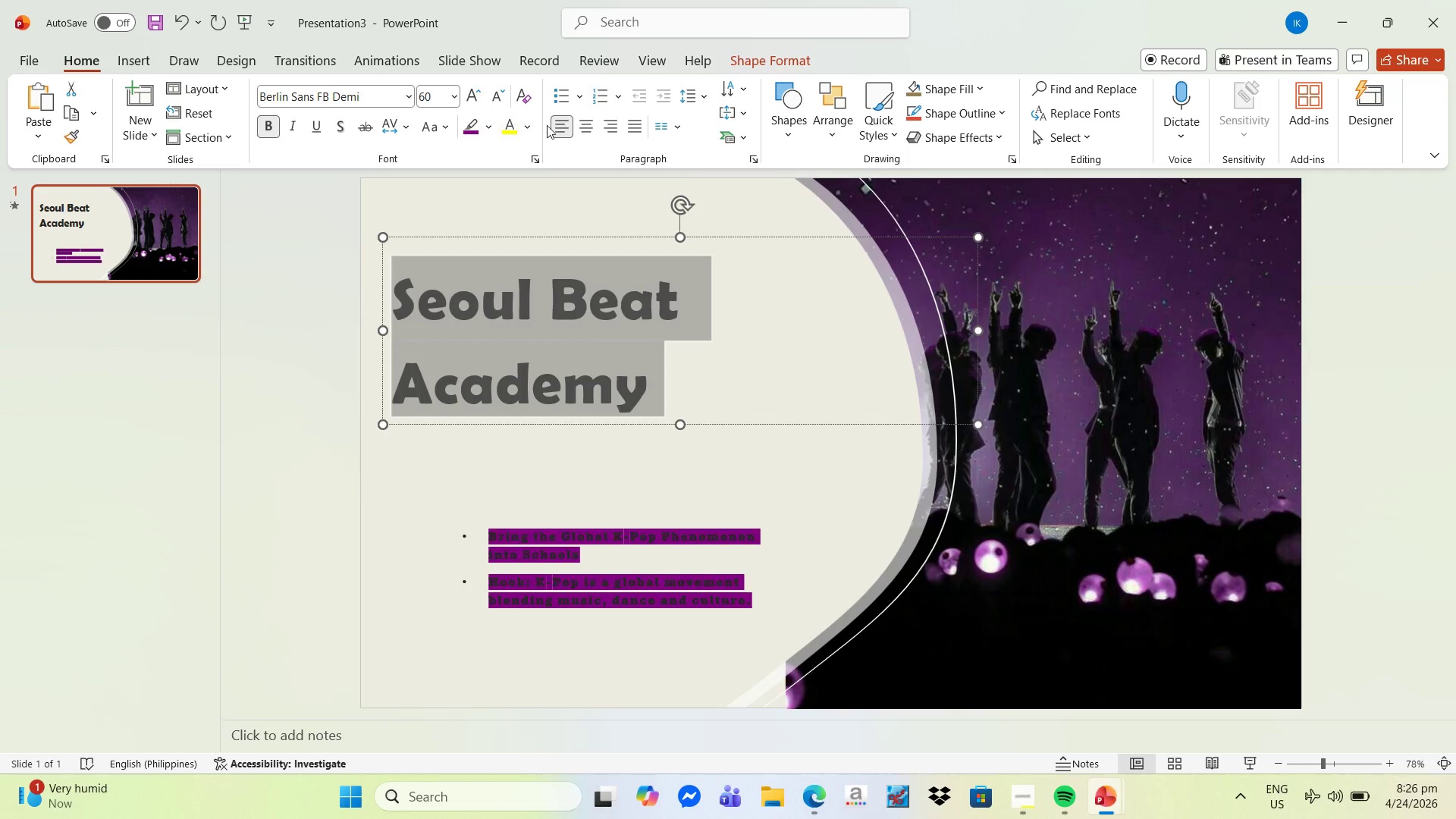 
left_click([594, 128])
 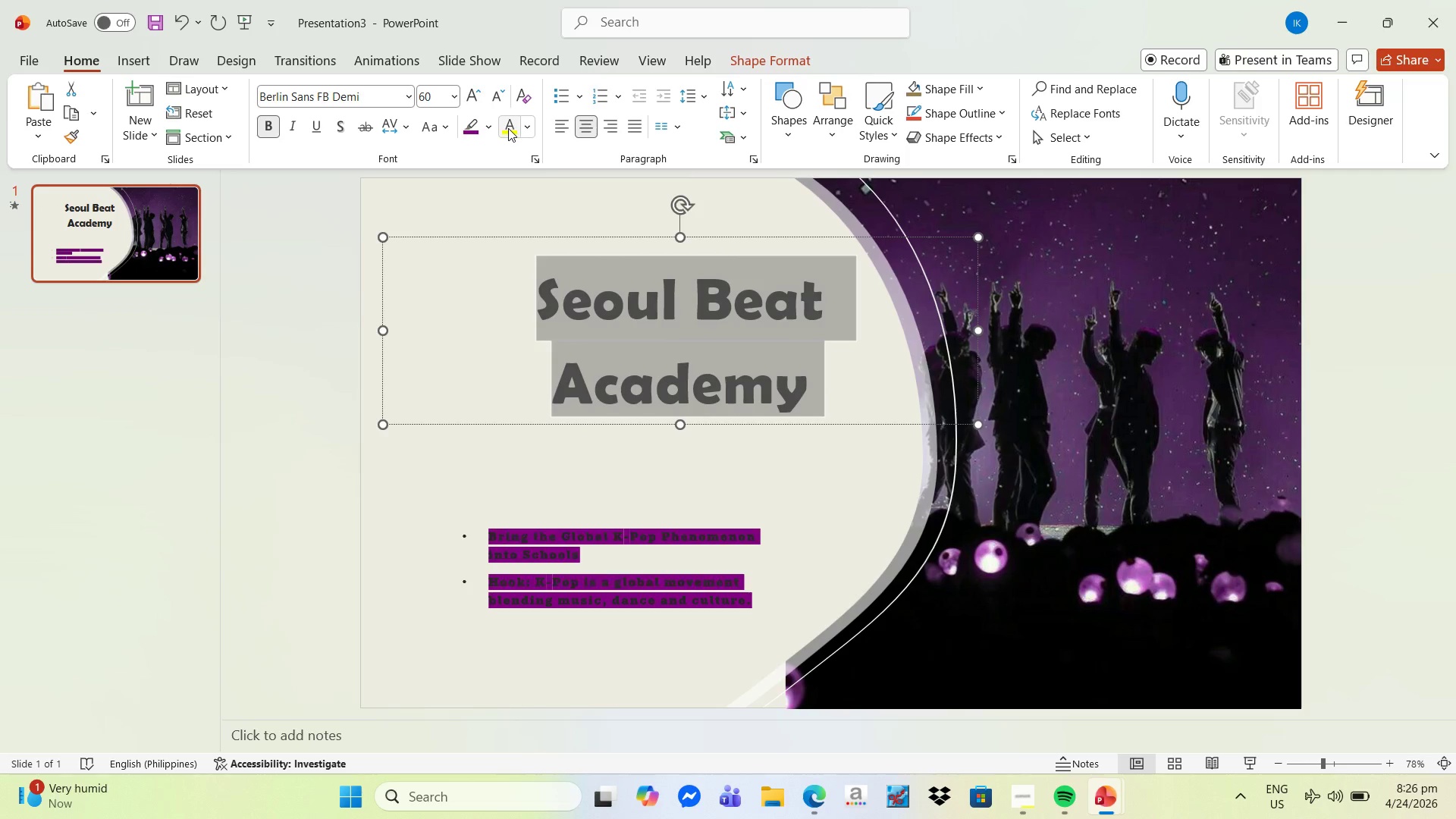 
left_click([532, 131])
 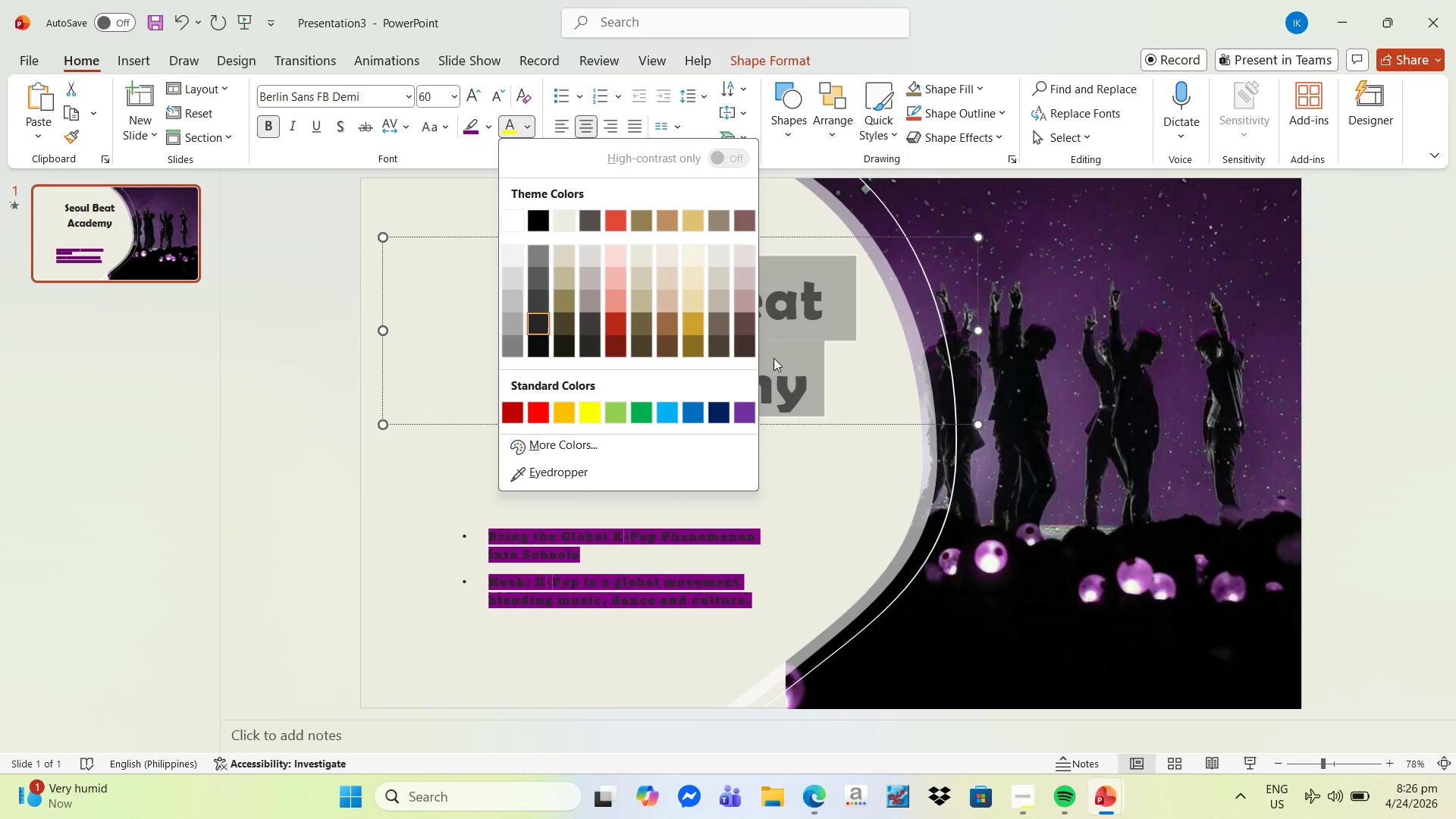 
left_click([745, 412])
 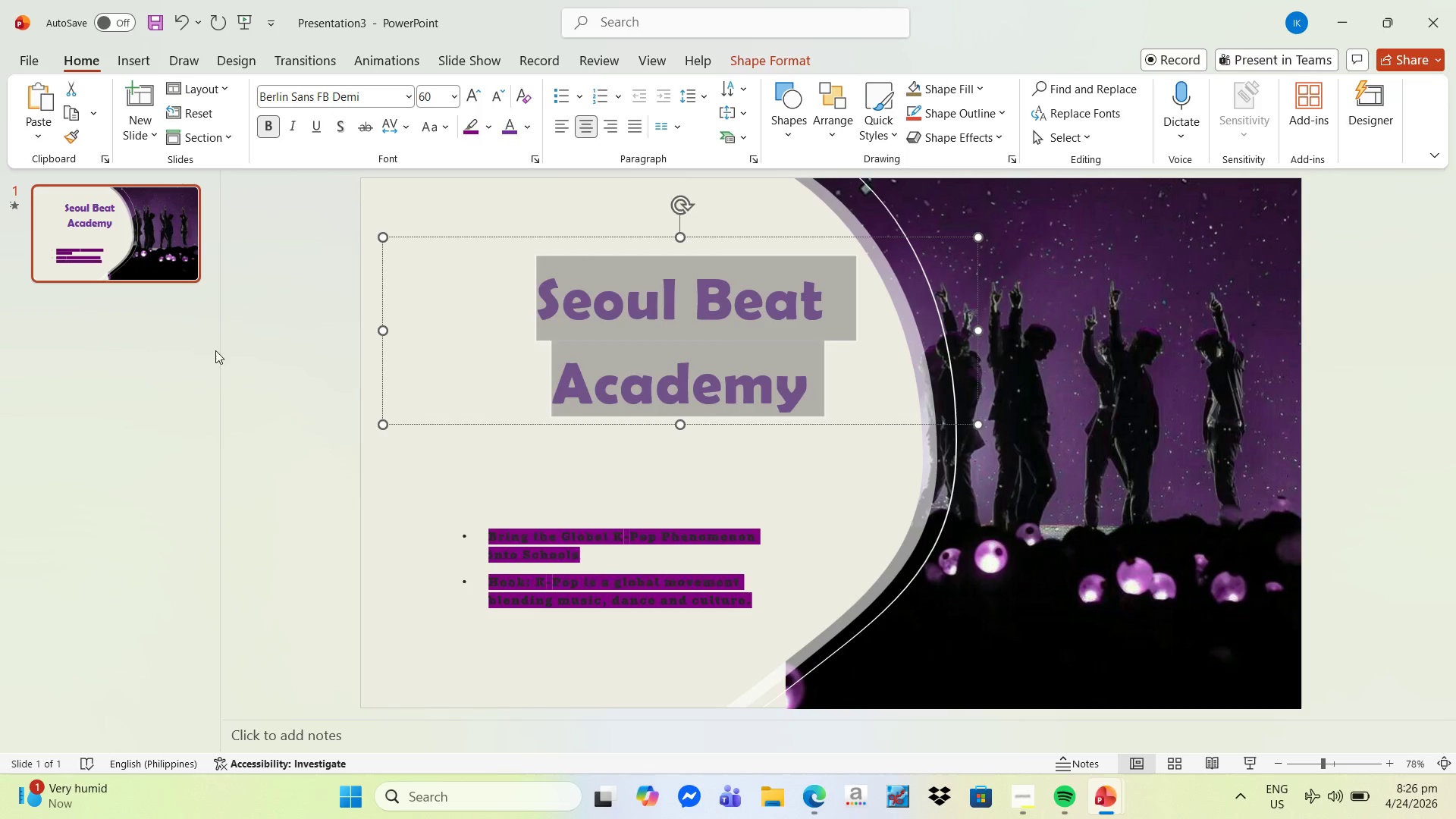 
left_click([632, 242])
 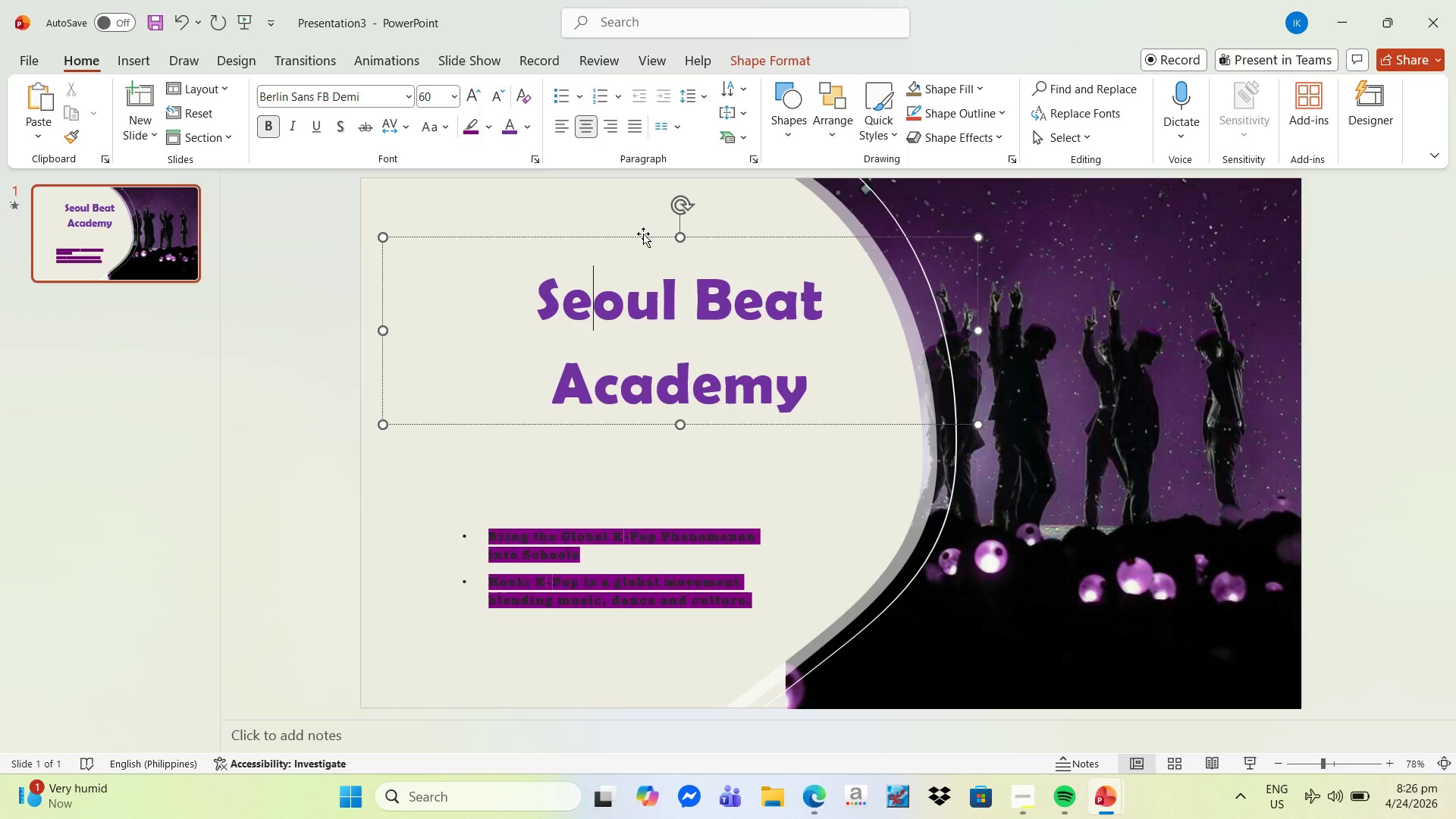 
left_click_drag(start_coordinate=[643, 234], to_coordinate=[595, 292])
 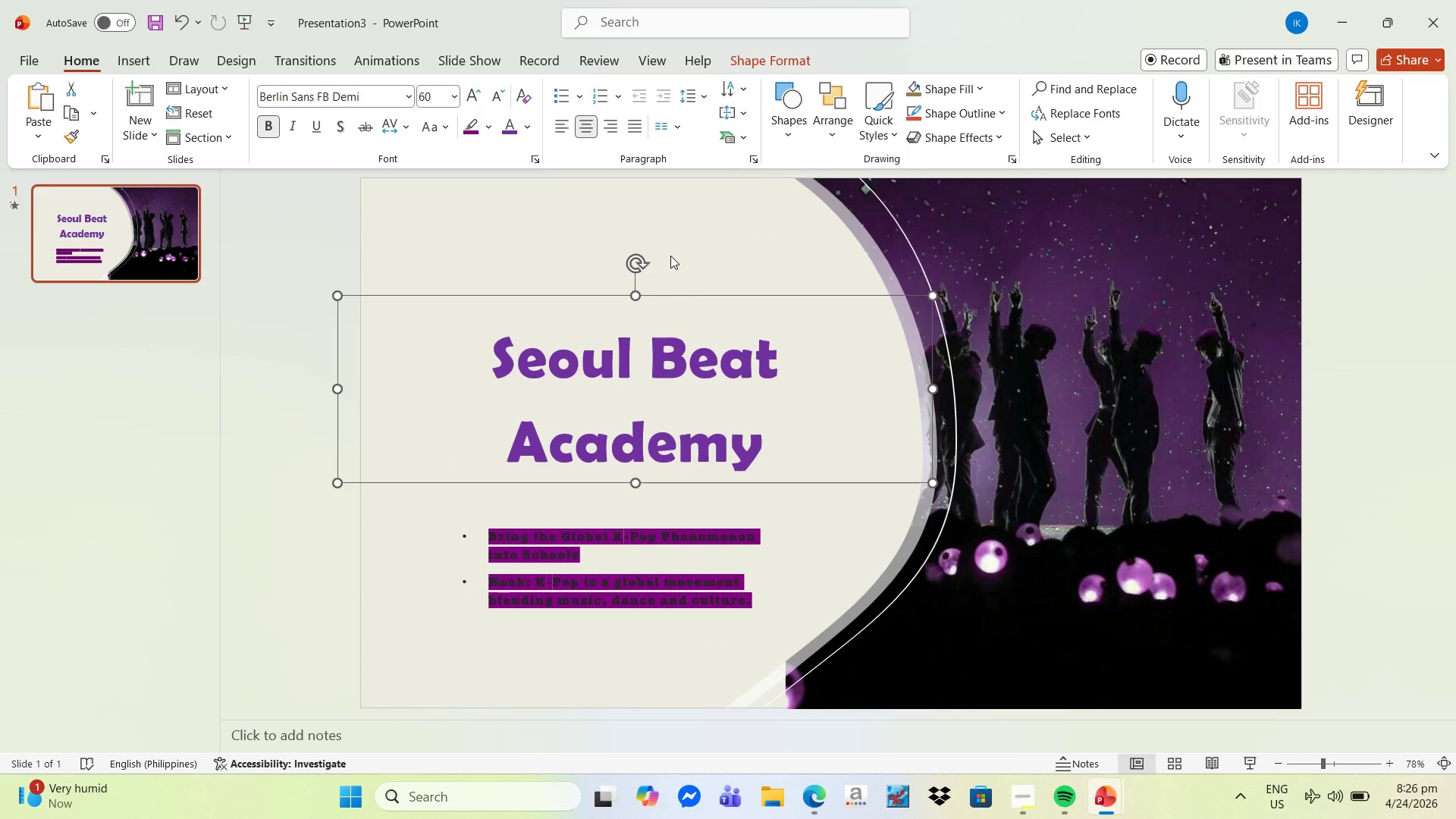 
left_click([705, 249])
 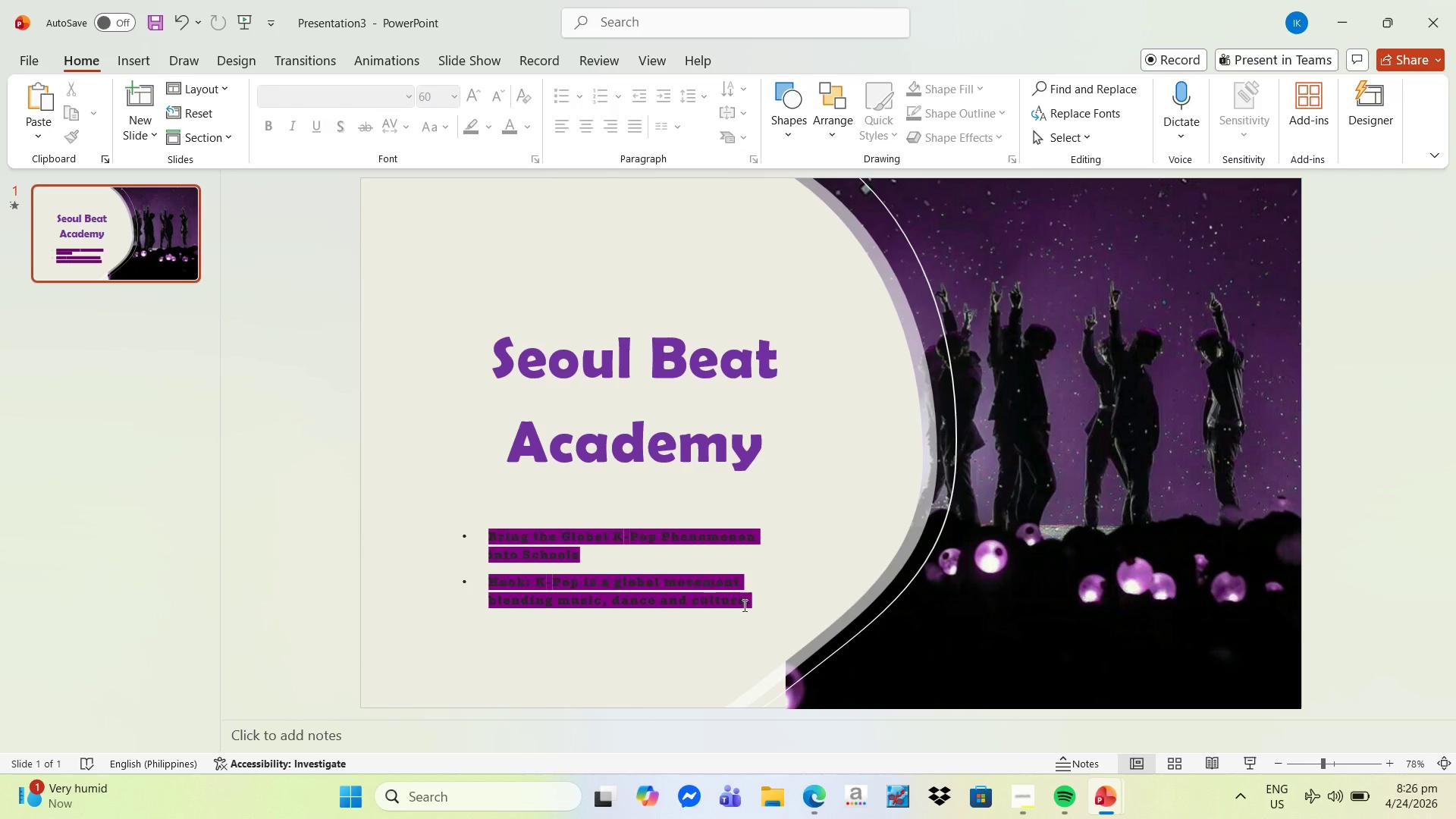 
left_click([752, 596])
 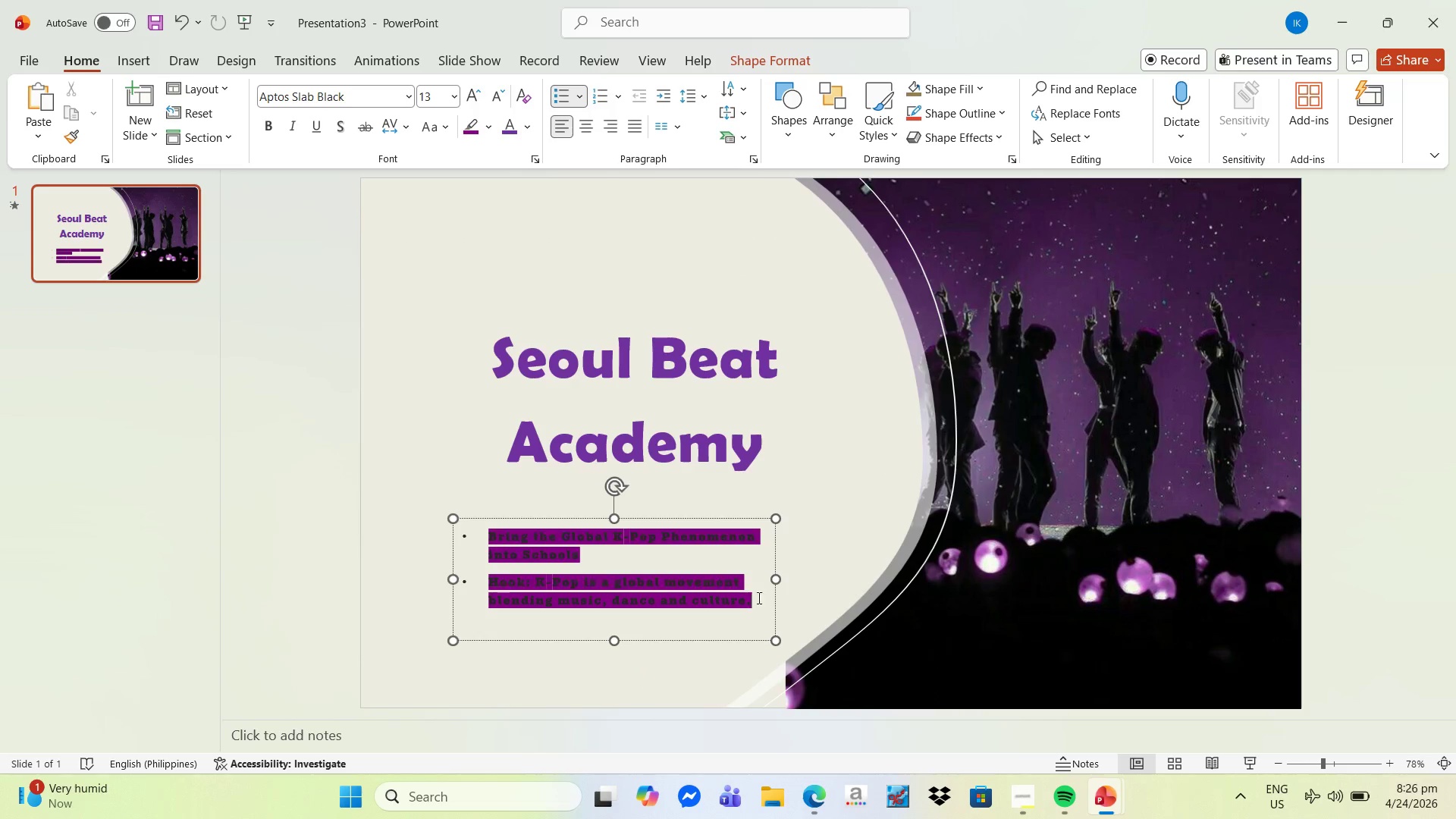 
left_click_drag(start_coordinate=[761, 598], to_coordinate=[473, 391])
 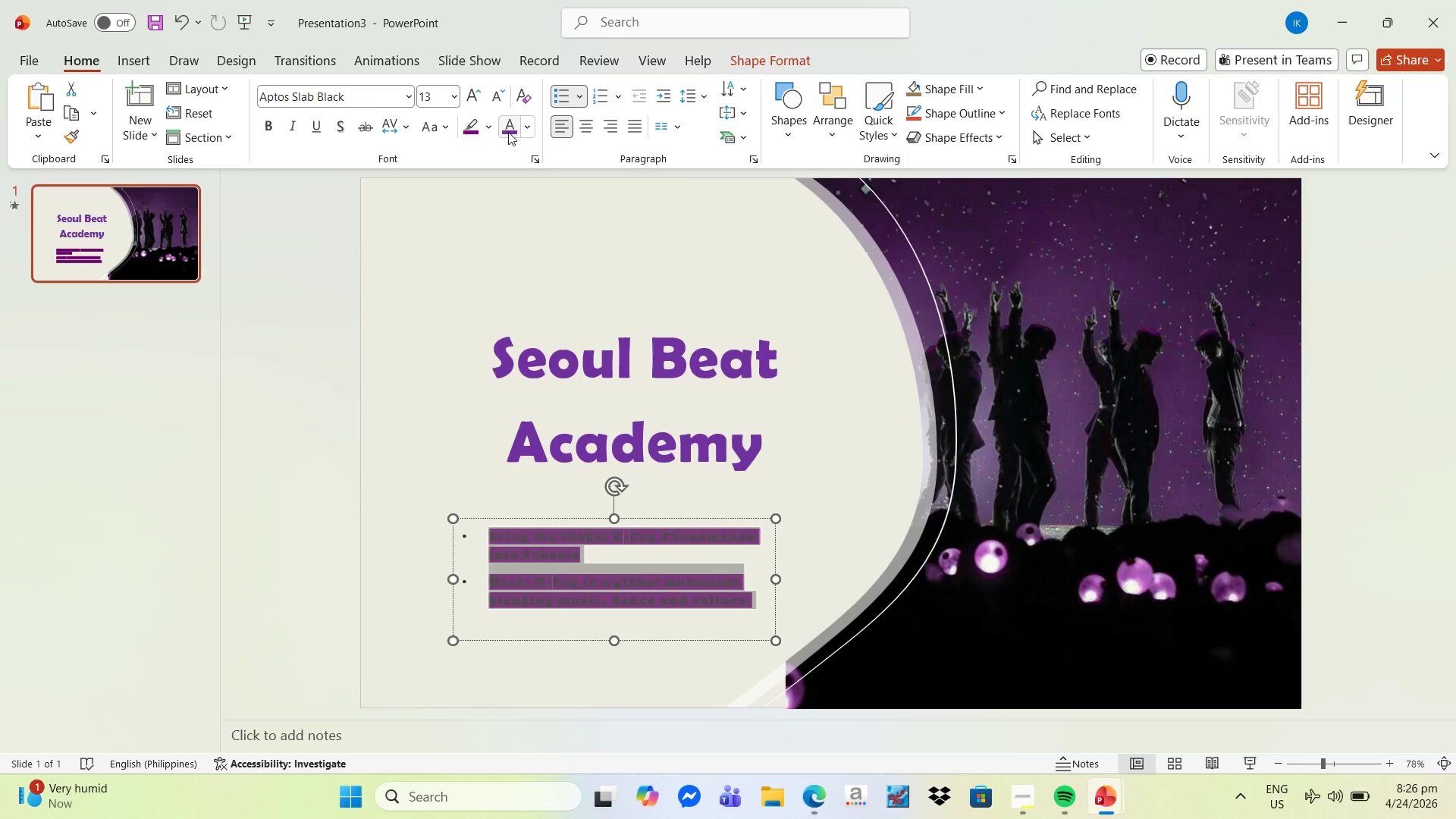 
left_click([488, 130])
 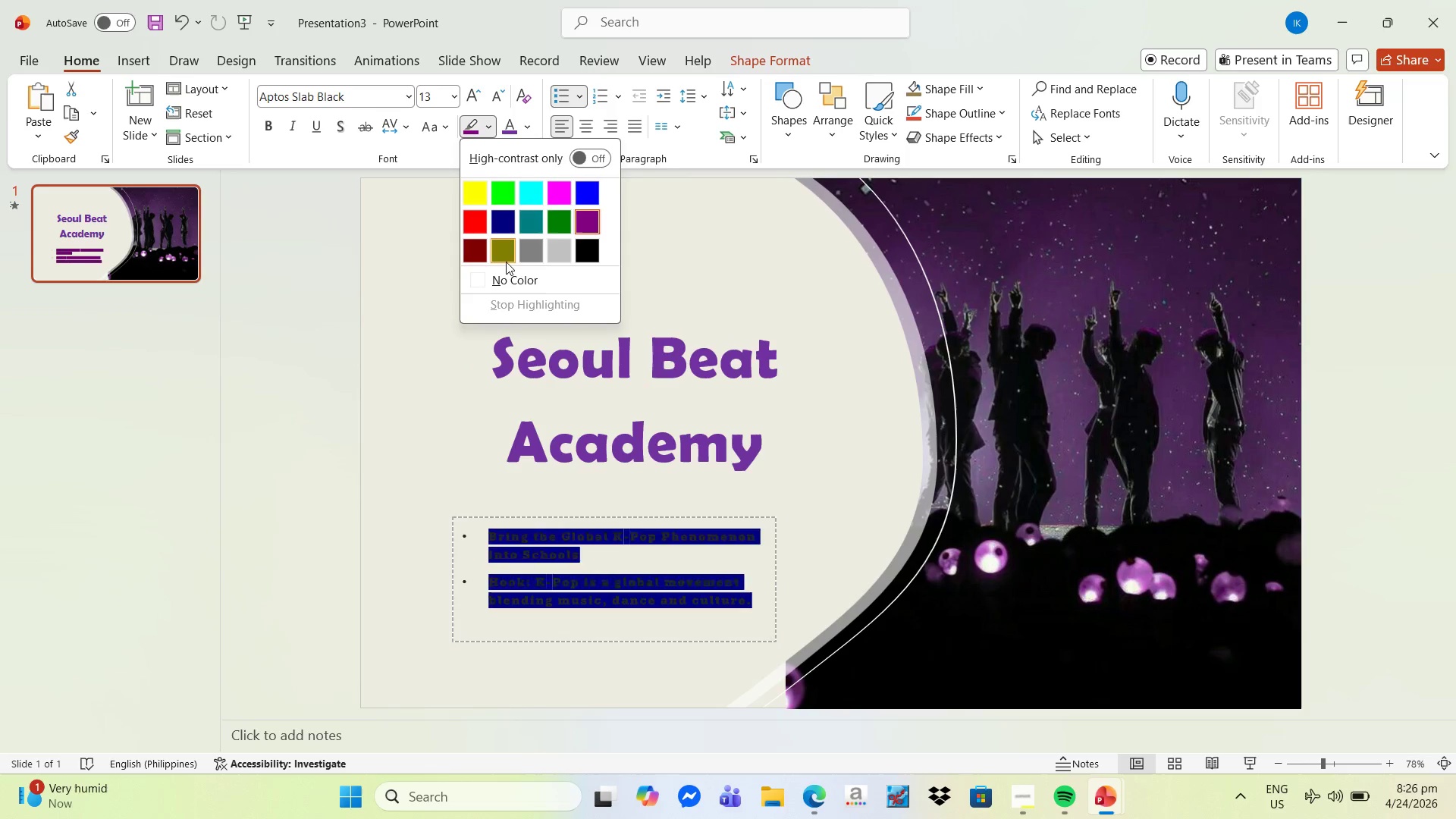 
left_click([507, 269])
 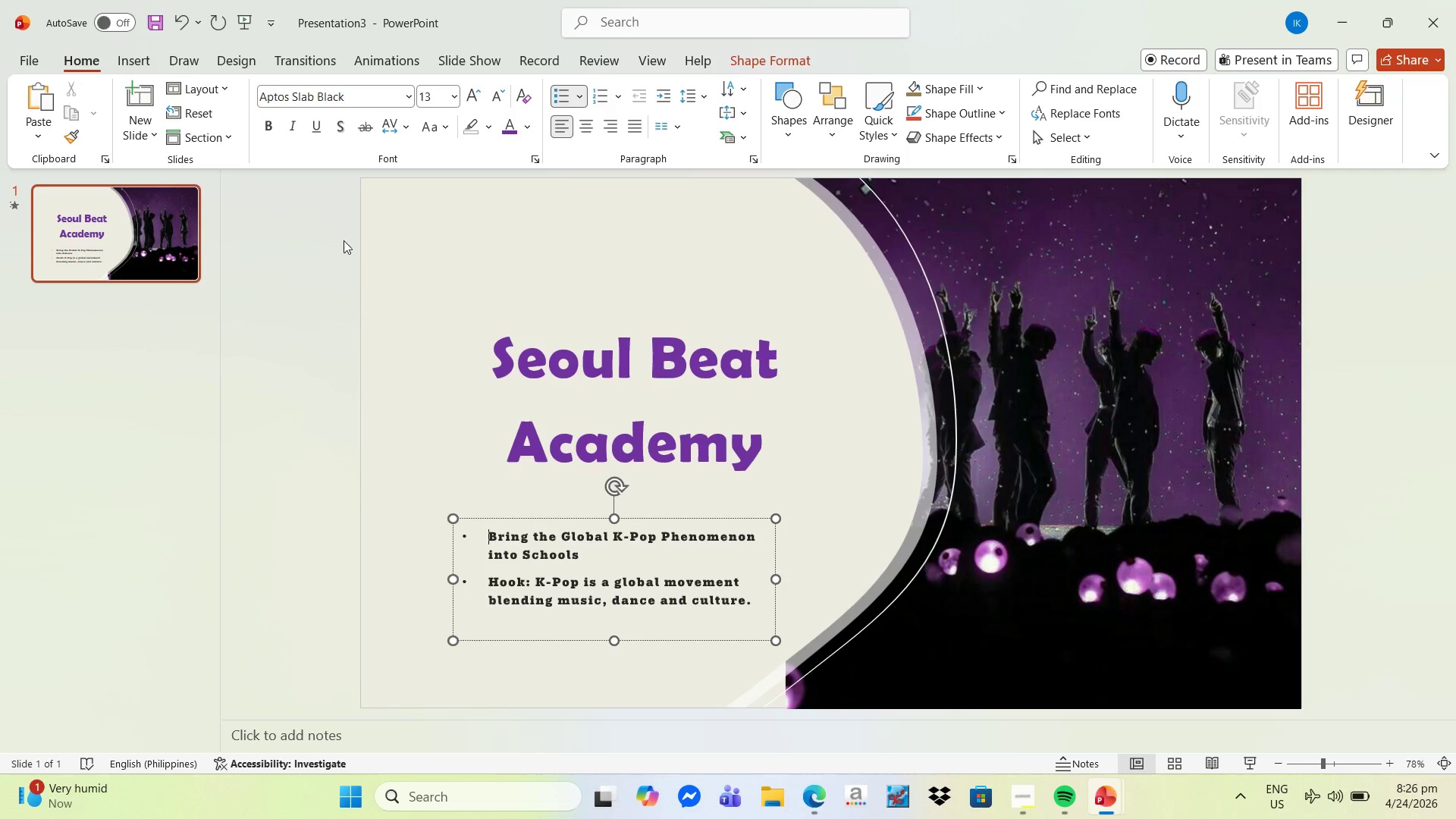 
left_click([611, 276])
 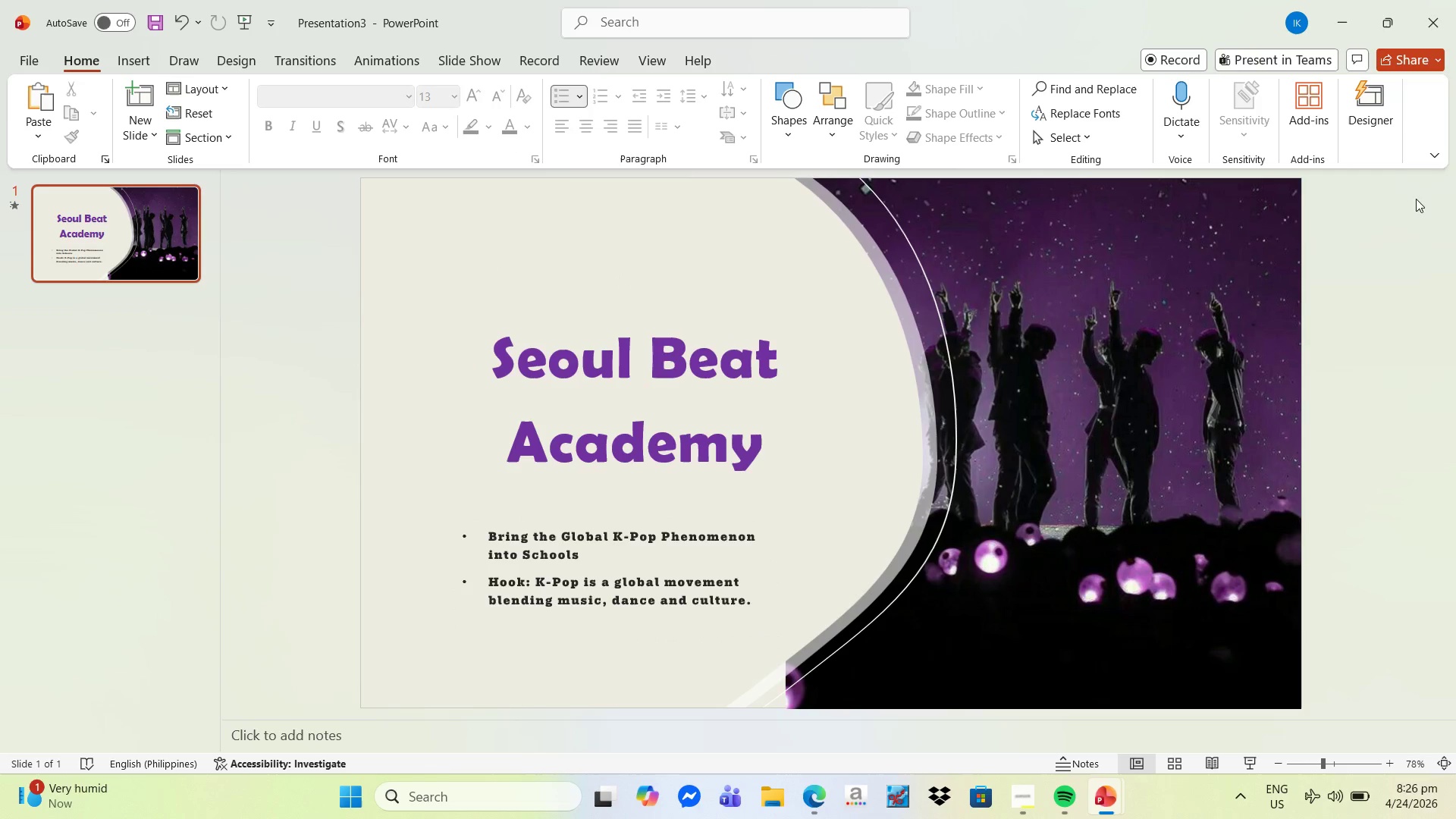 
left_click([1379, 113])
 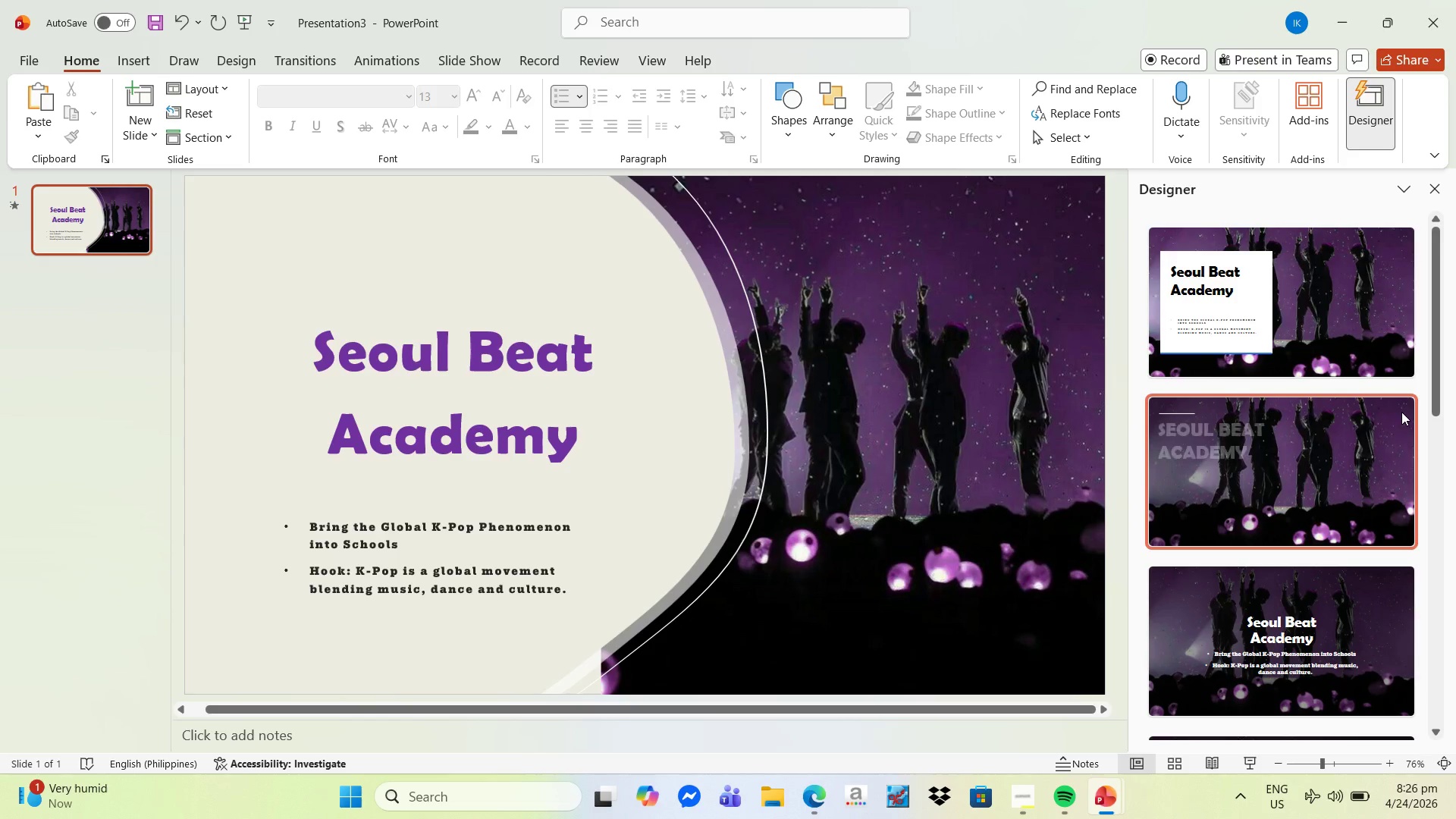 
scroll: coordinate [1360, 458], scroll_direction: down, amount: 19.0
 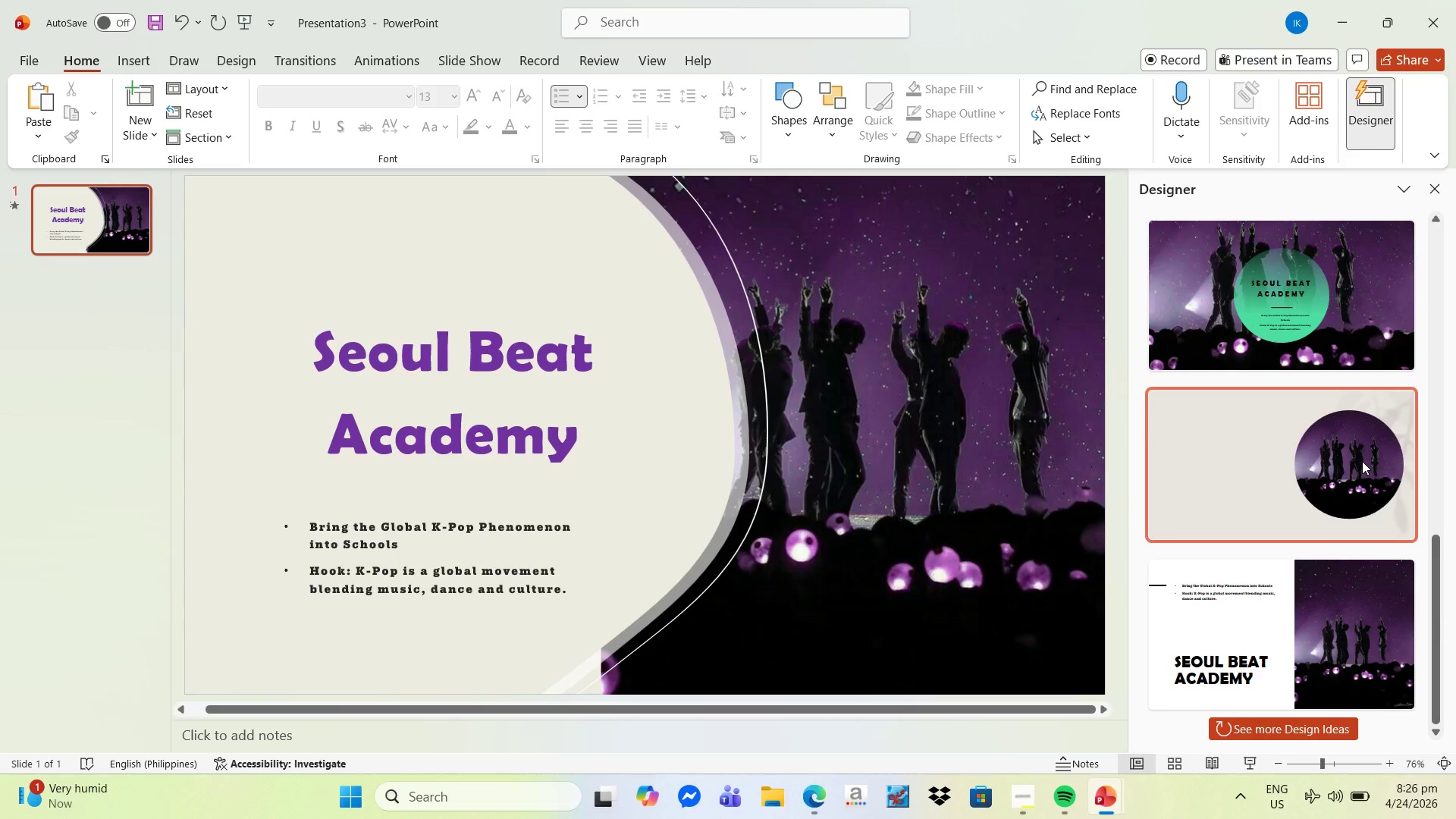 
scroll: coordinate [1324, 452], scroll_direction: up, amount: 10.0
 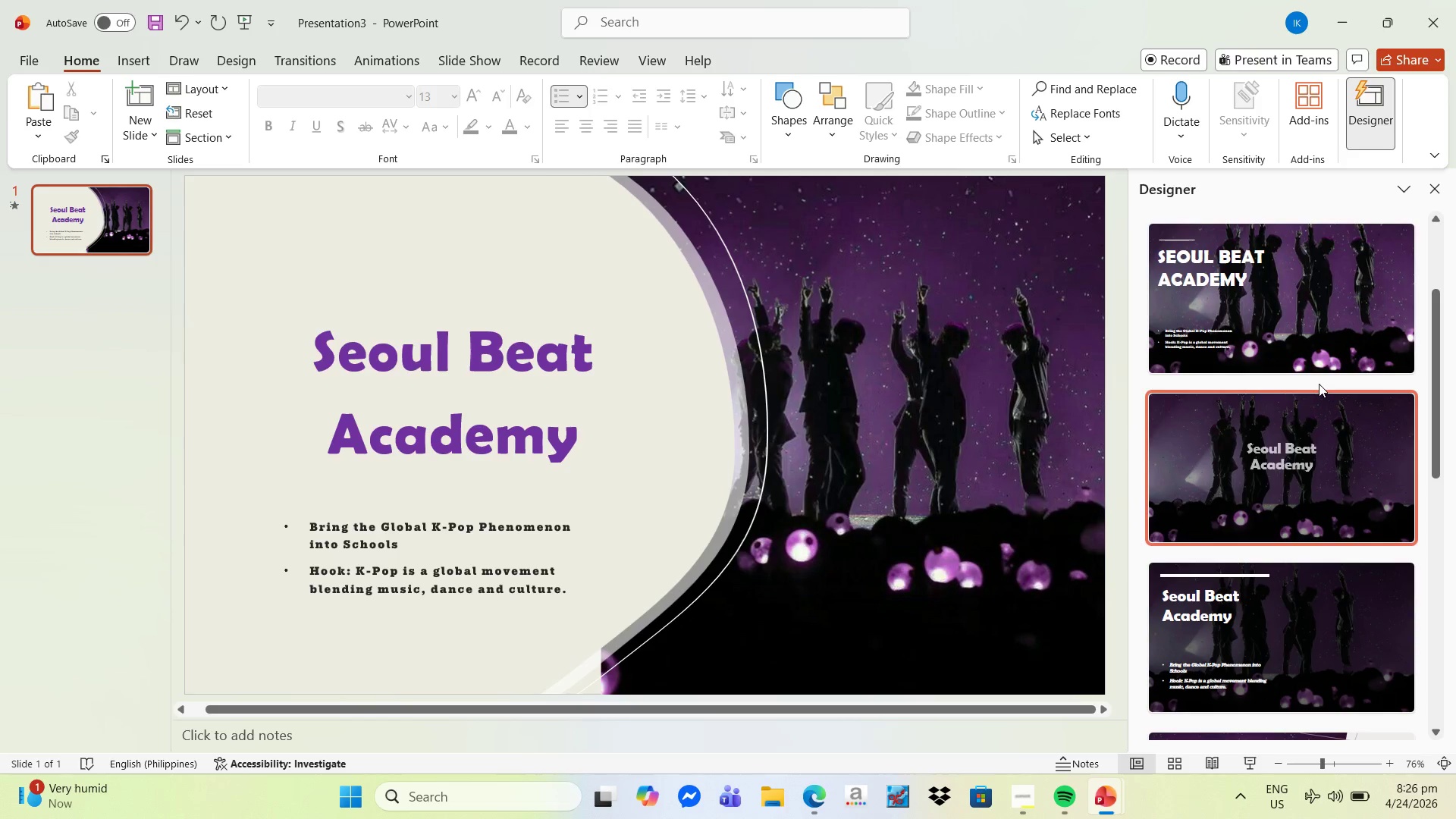 
wait(5.35)
 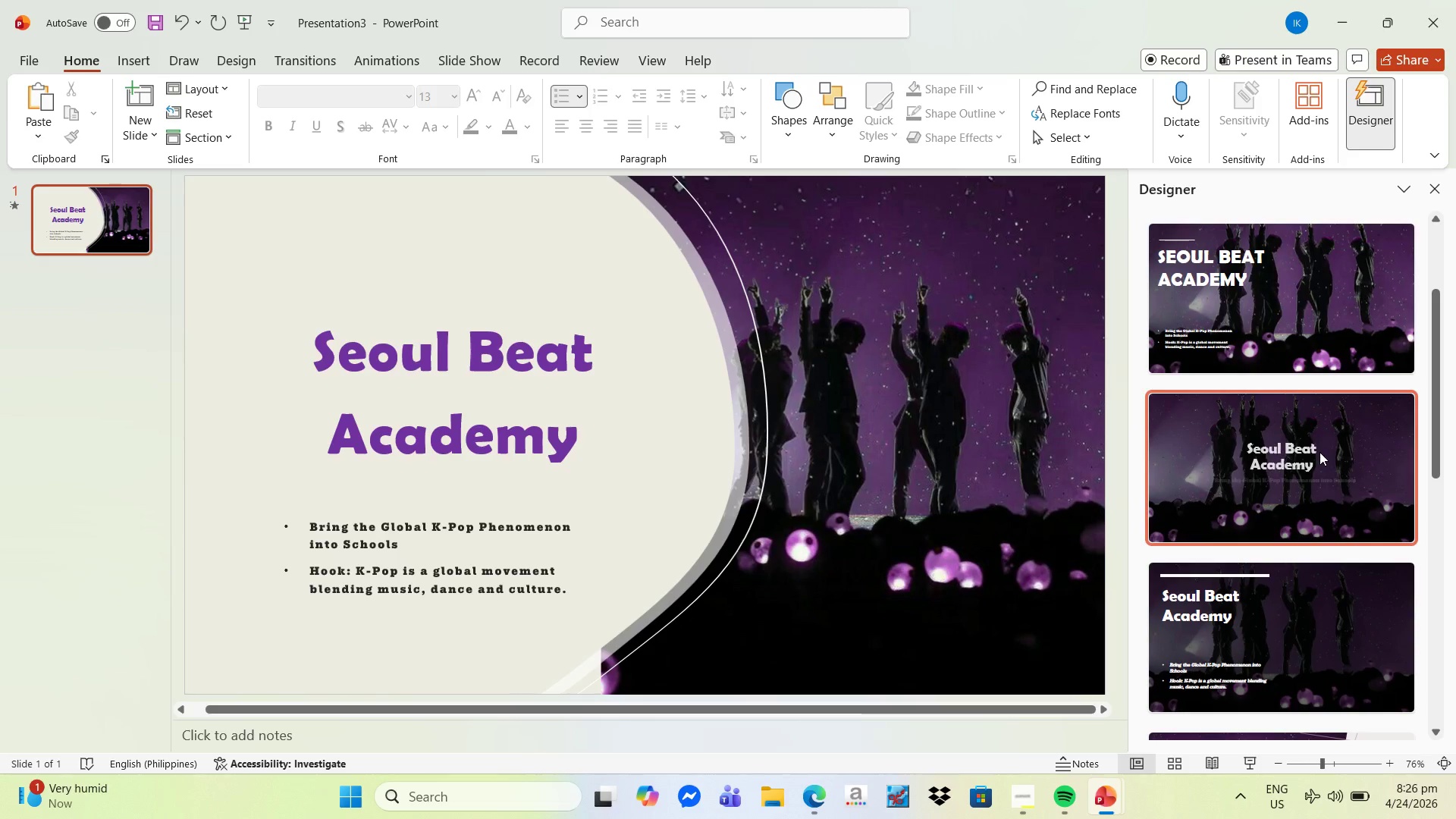 
scroll: coordinate [1328, 400], scroll_direction: up, amount: 7.0
 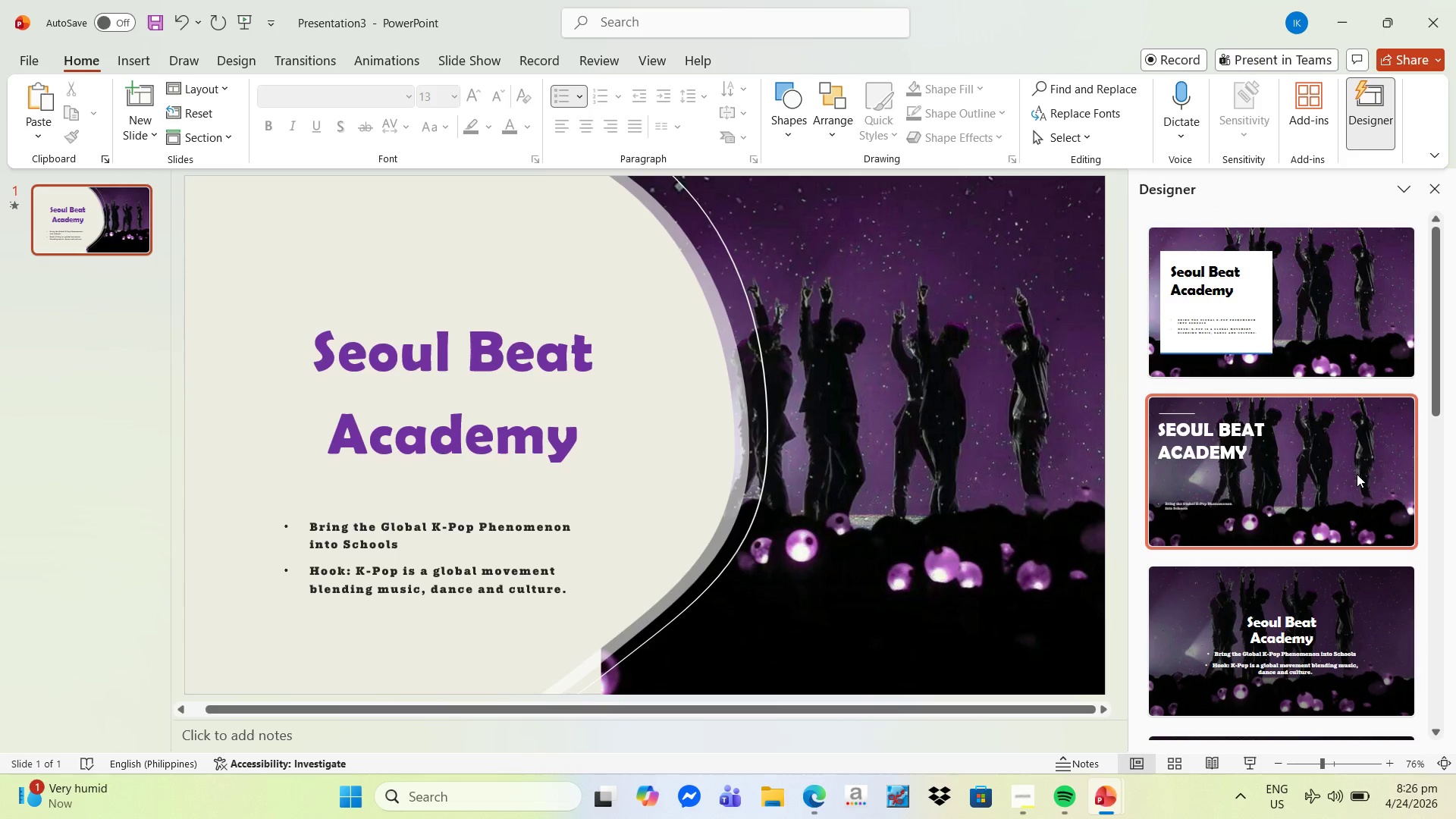 
left_click([1357, 475])
 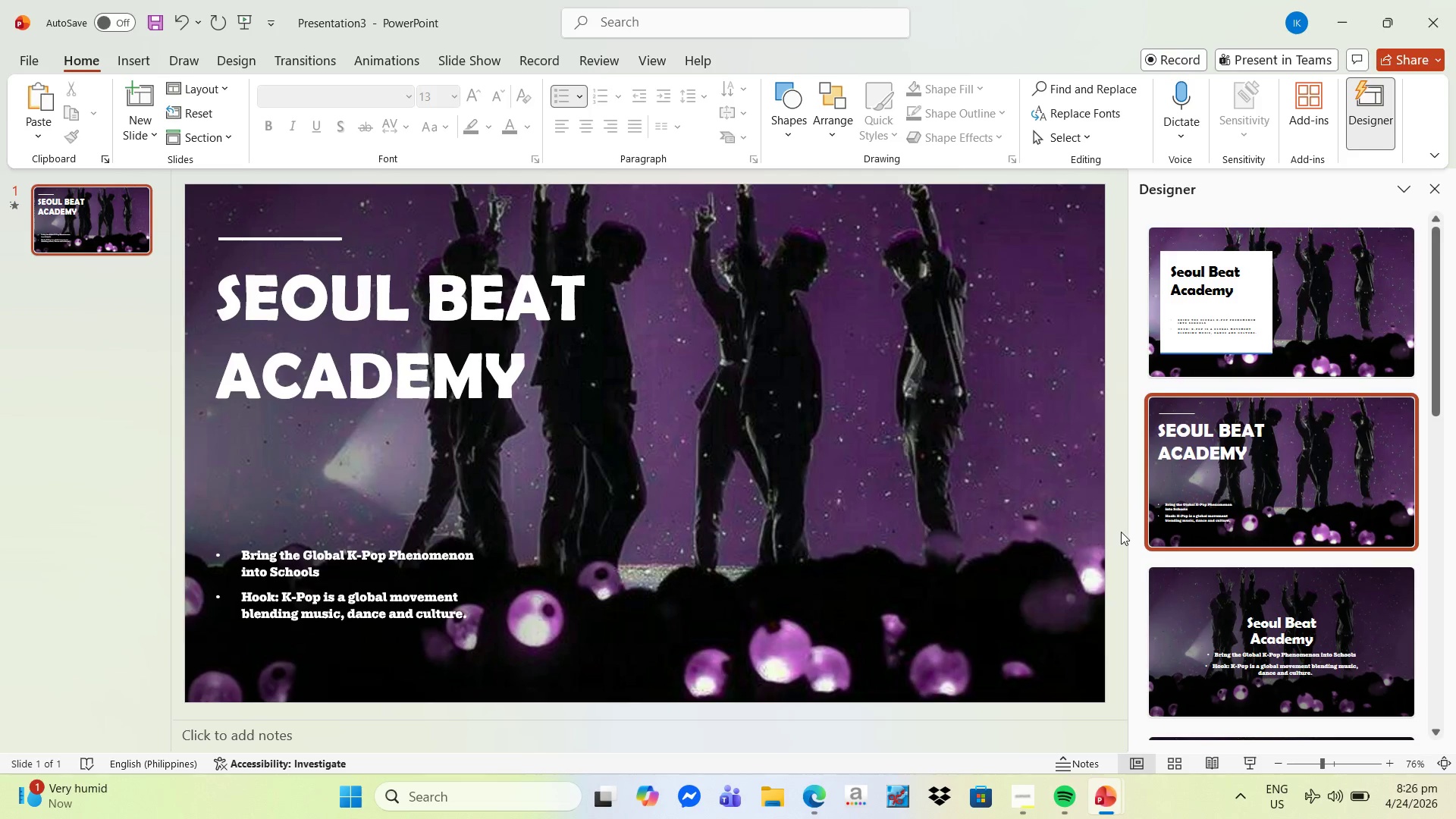 
scroll: coordinate [1283, 453], scroll_direction: down, amount: 5.0
 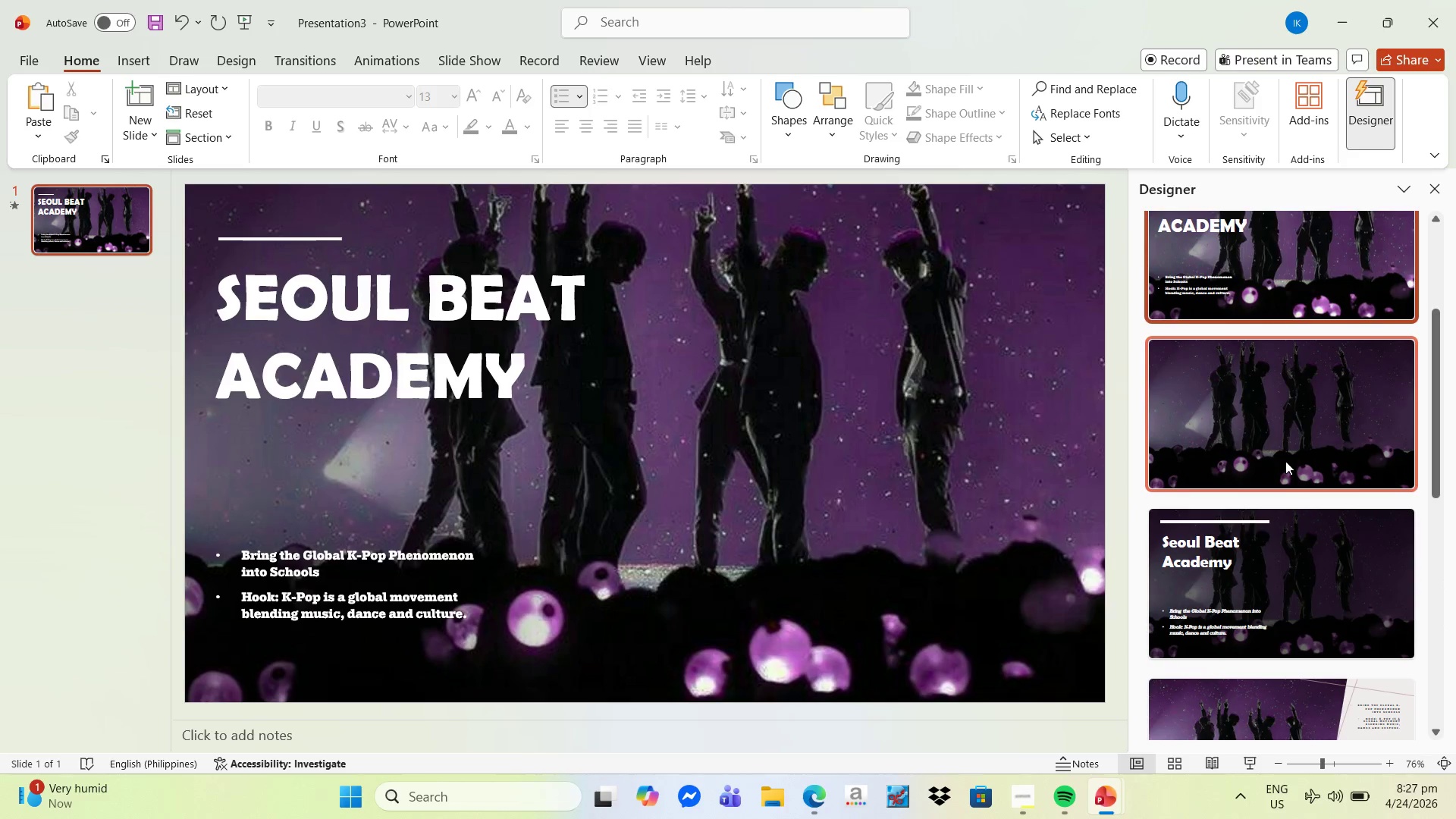 
left_click([1260, 477])
 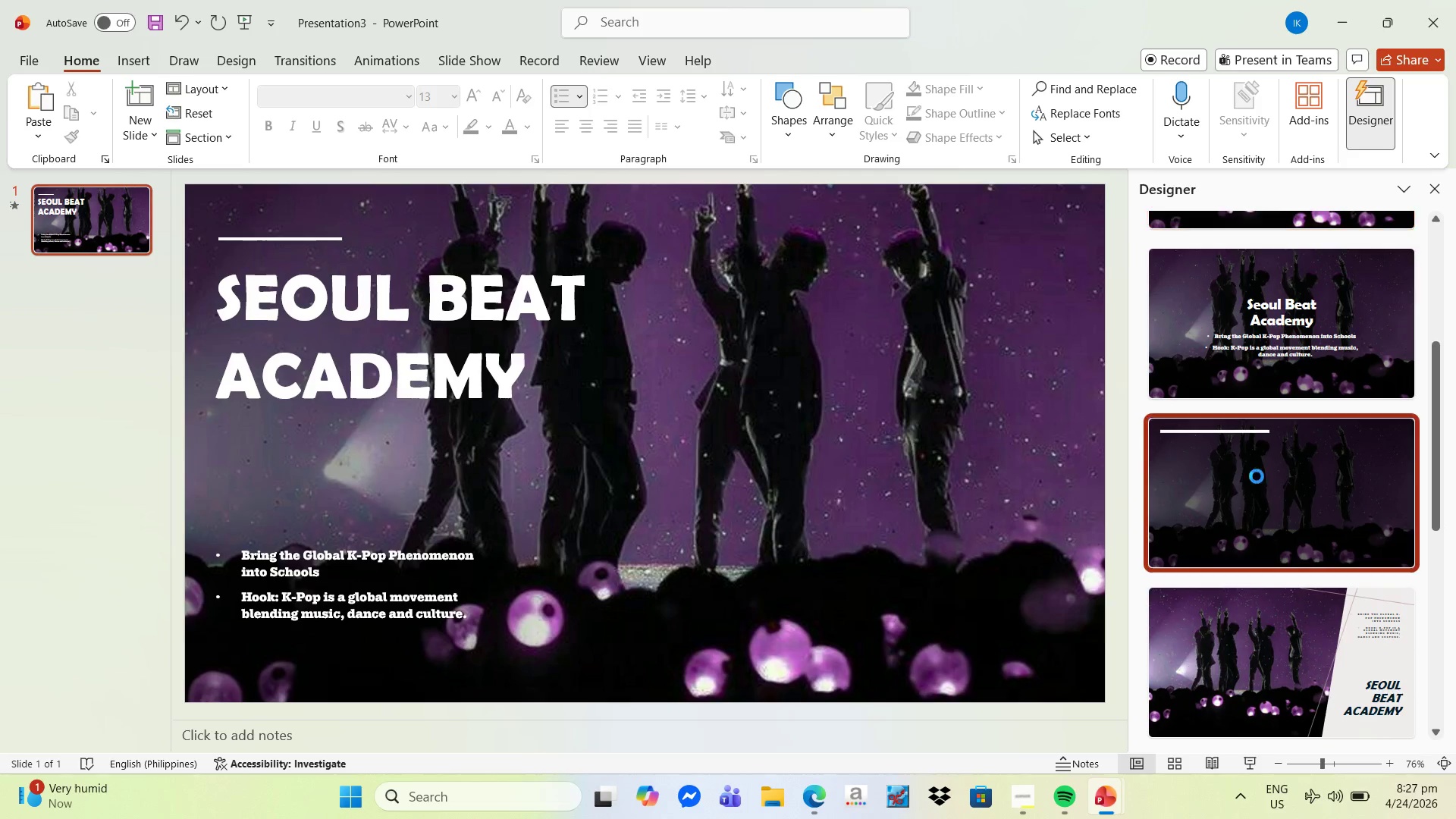 
scroll: coordinate [1288, 472], scroll_direction: down, amount: 2.0
 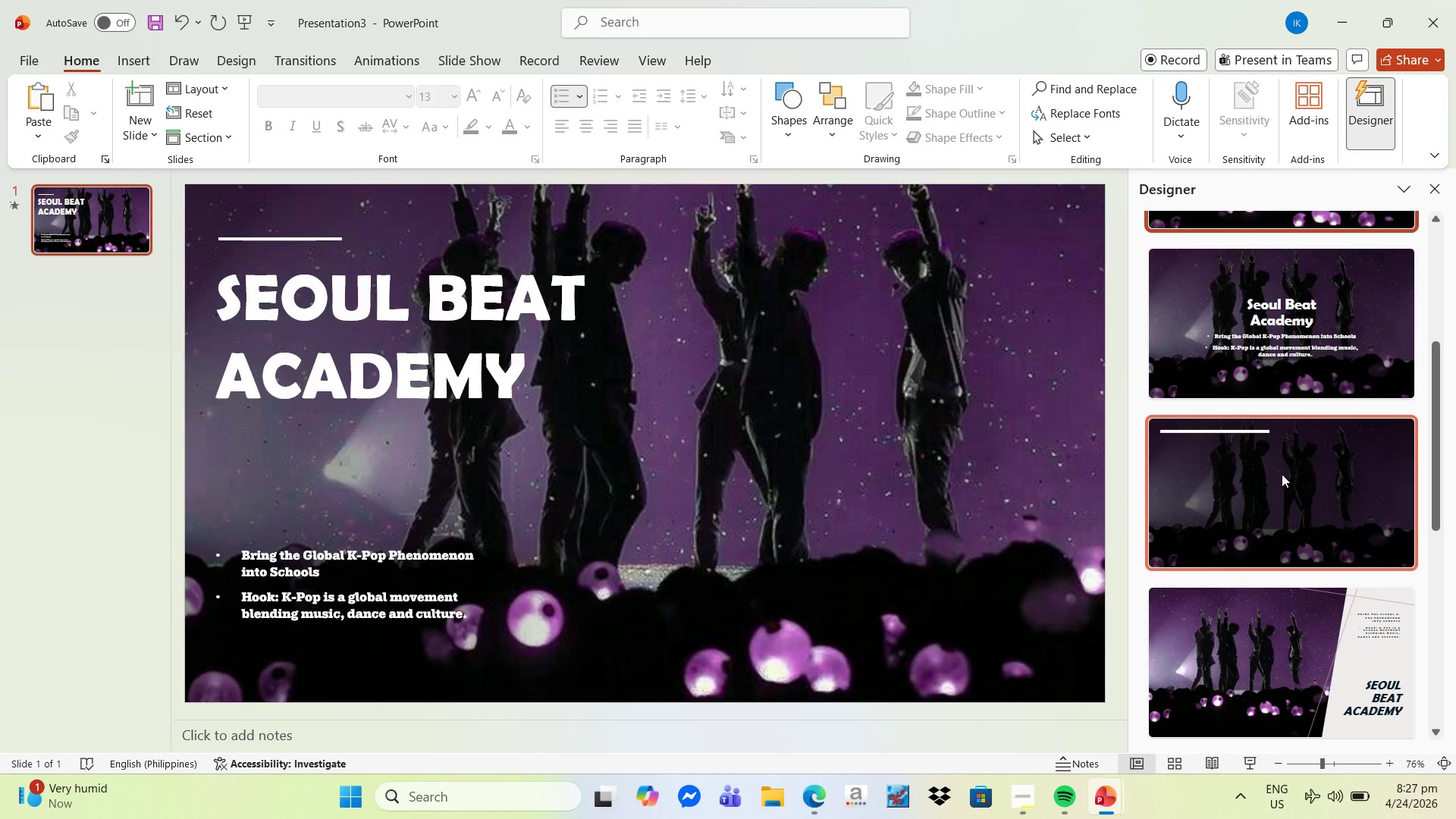 
mouse_move([1188, 466])
 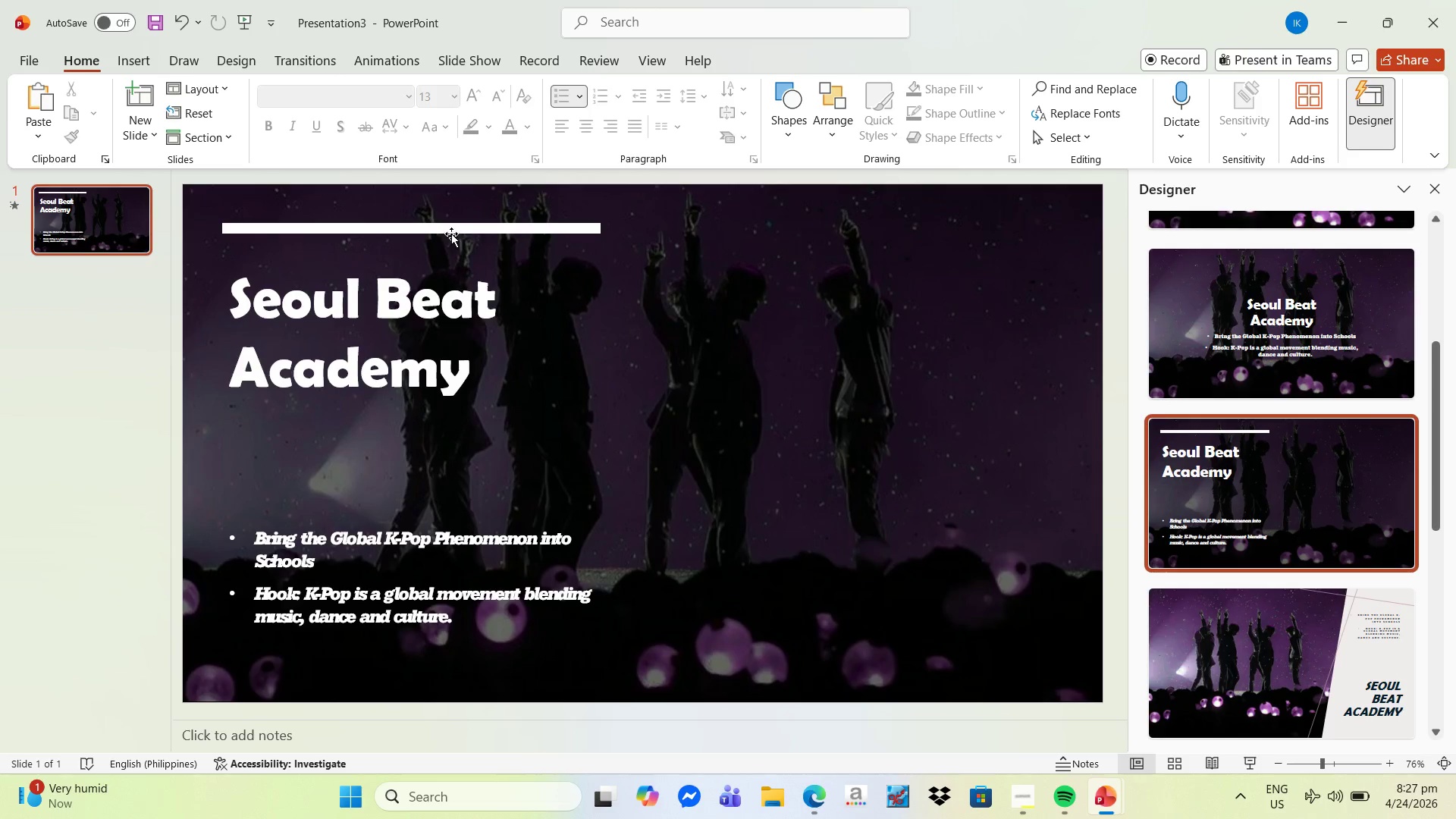 
left_click_drag(start_coordinate=[452, 231], to_coordinate=[454, 237])
 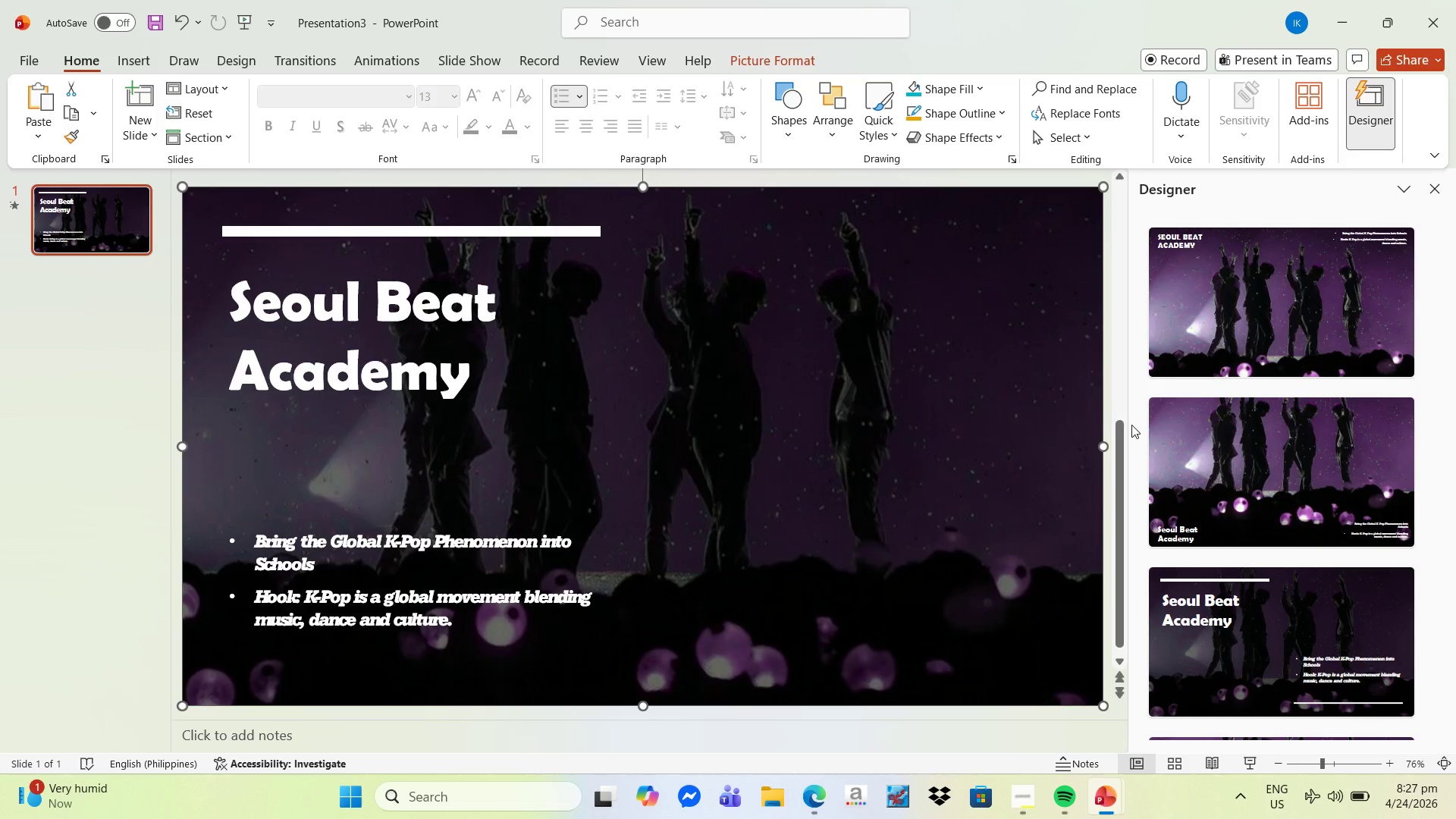 
wait(5.42)
 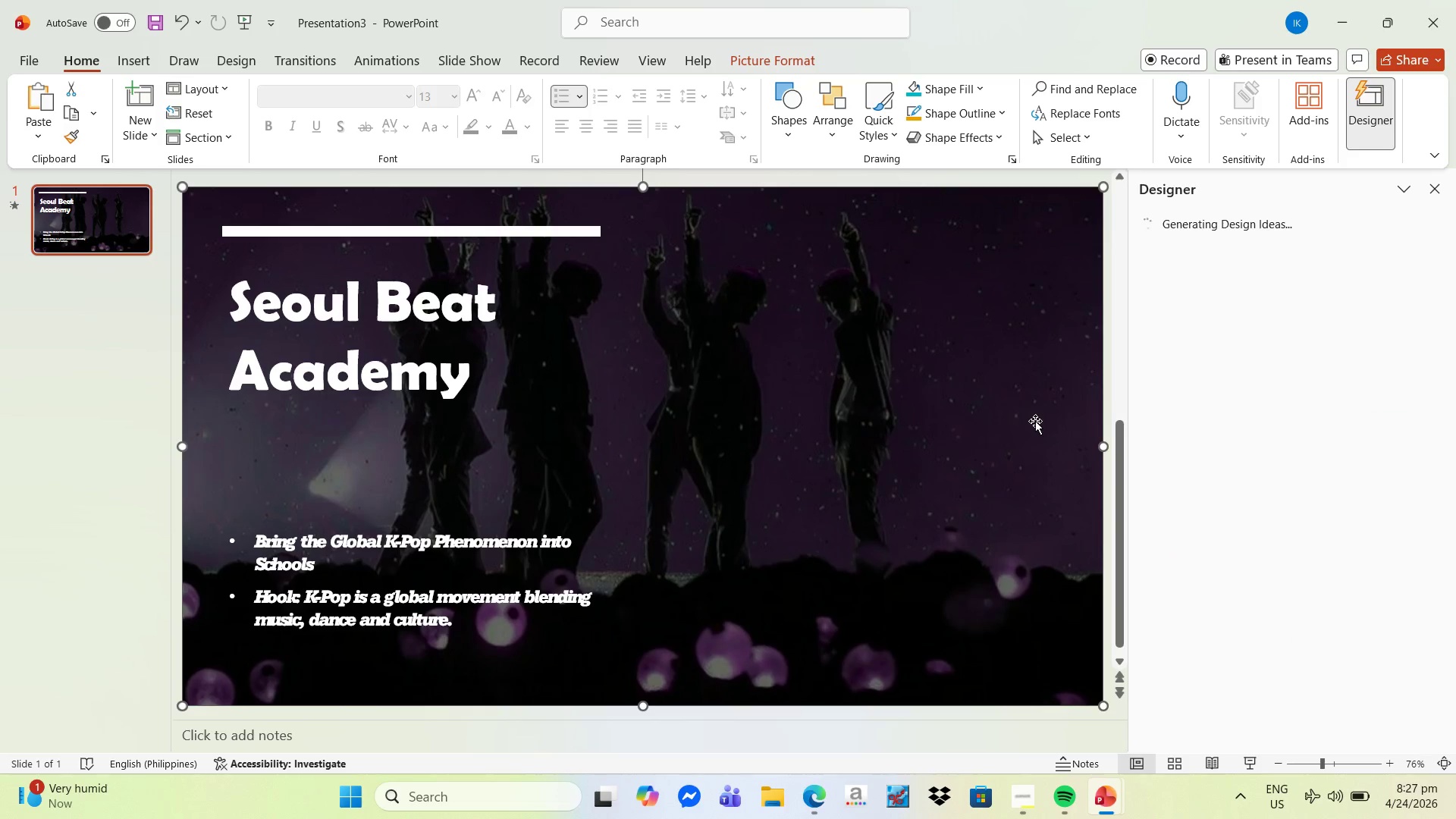 
scroll: coordinate [1295, 502], scroll_direction: down, amount: 12.0
 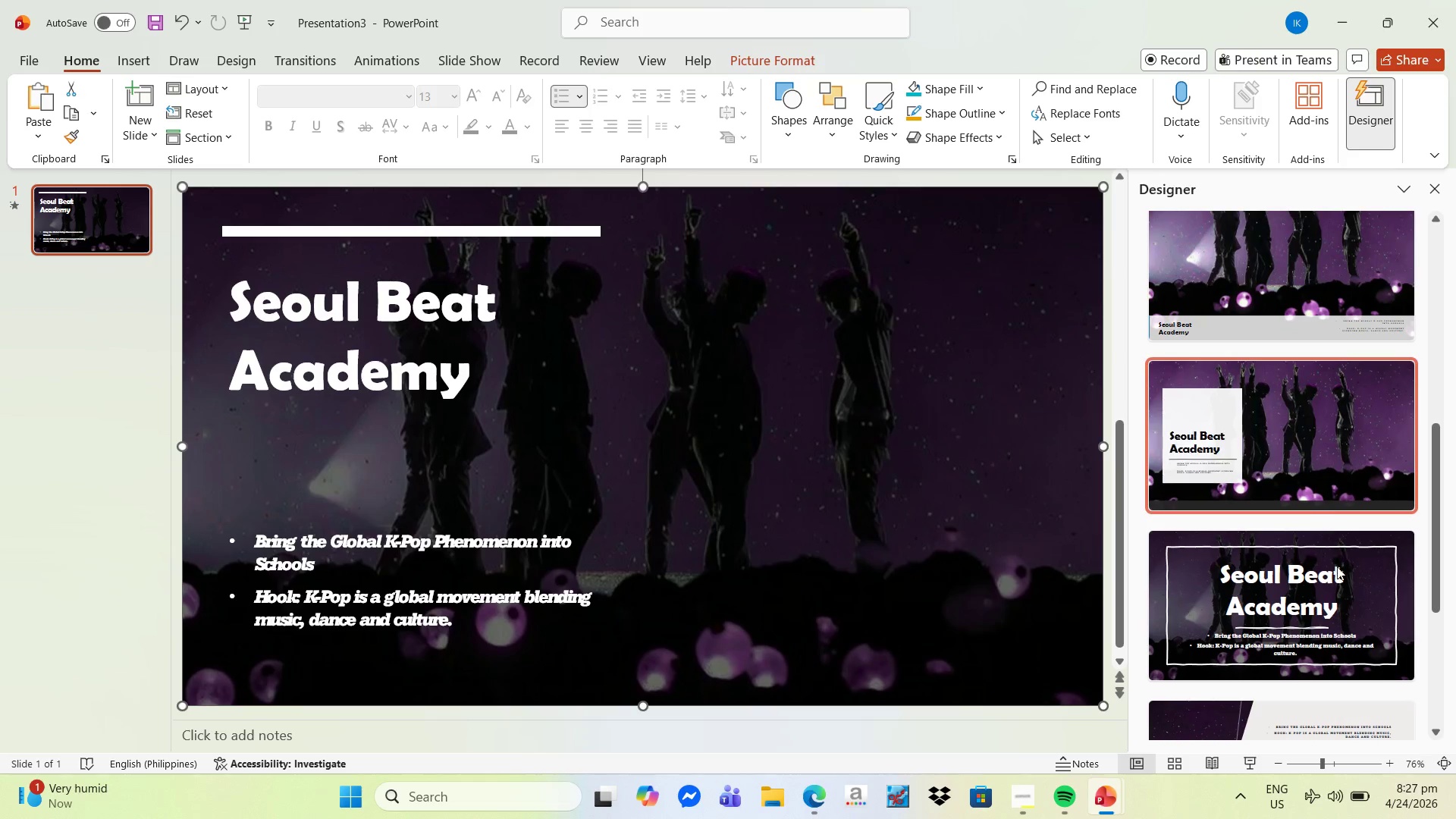 
left_click([1333, 579])
 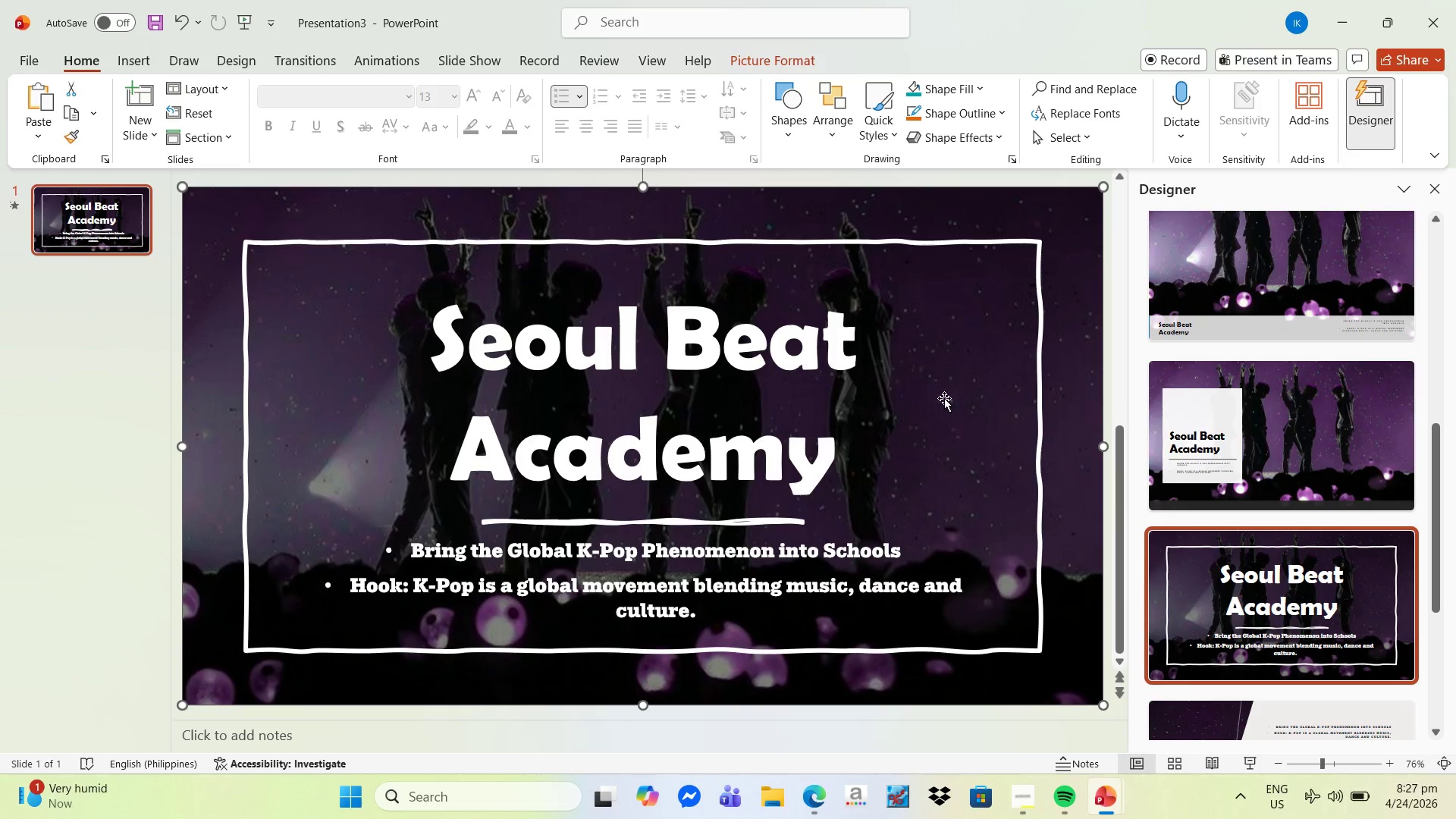 
left_click([1075, 343])
 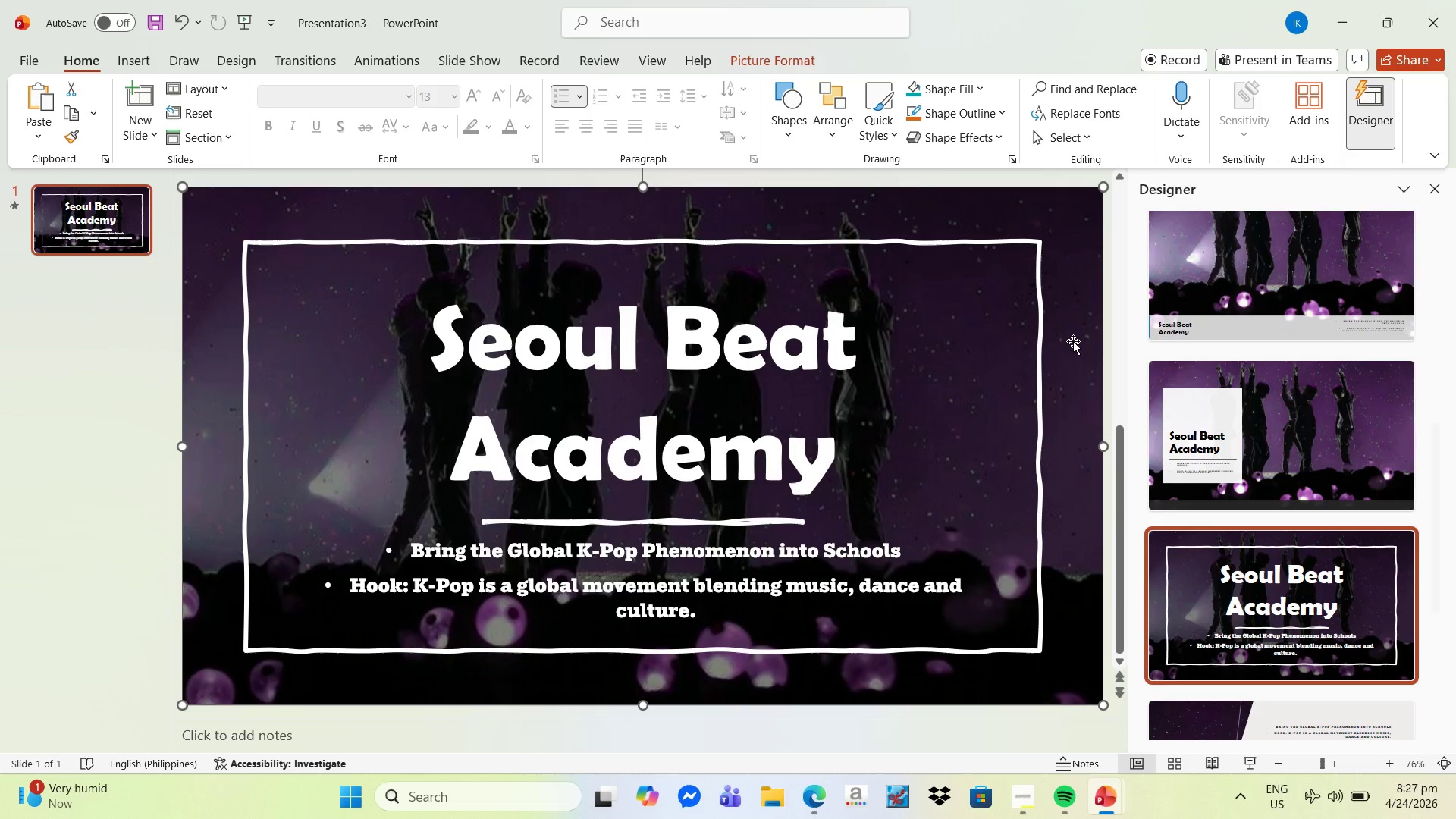 
right_click([1073, 341])
 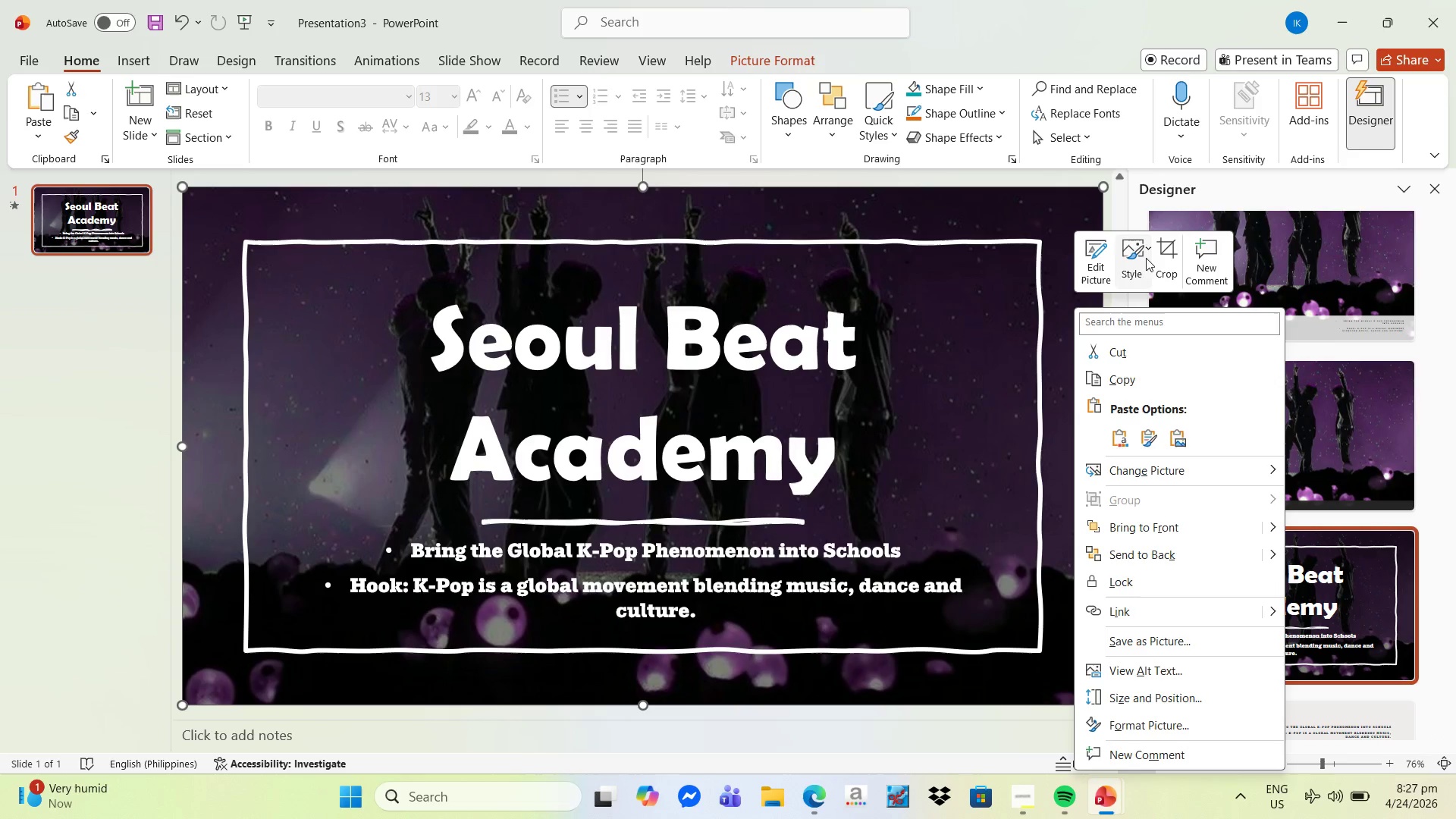 
left_click([1168, 256])
 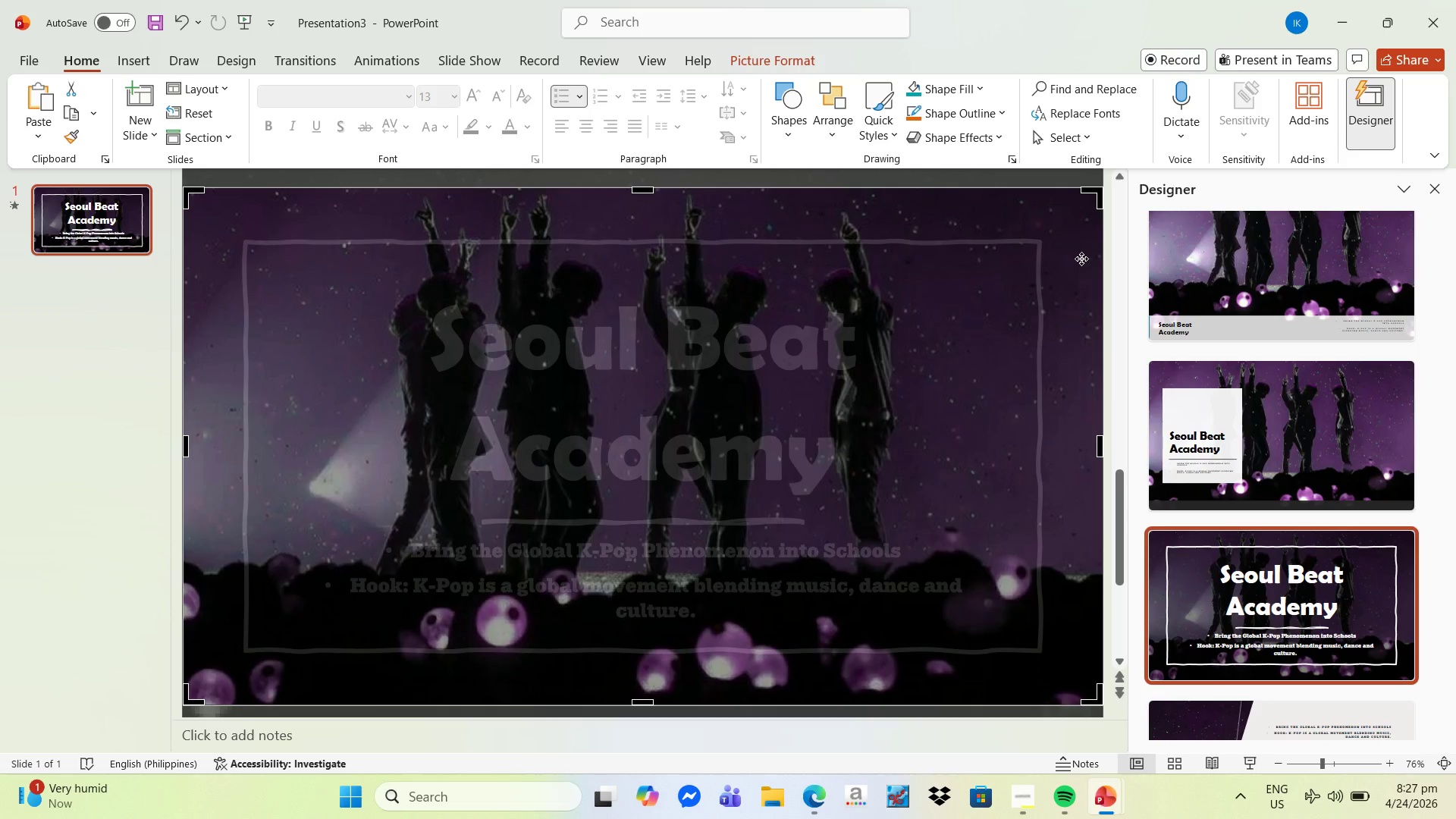 
left_click_drag(start_coordinate=[1081, 259], to_coordinate=[1088, 350])
 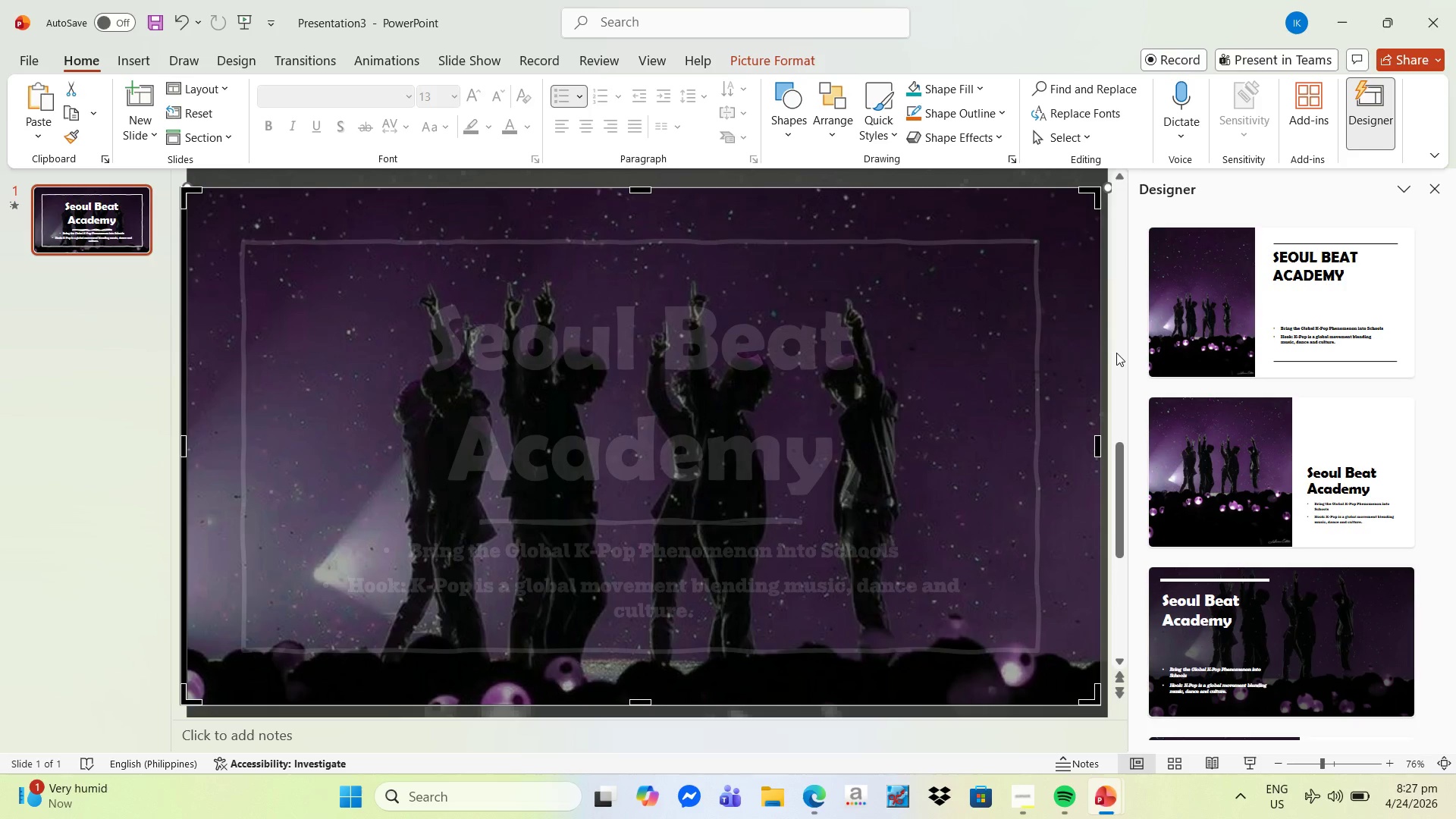 
left_click([1116, 355])
 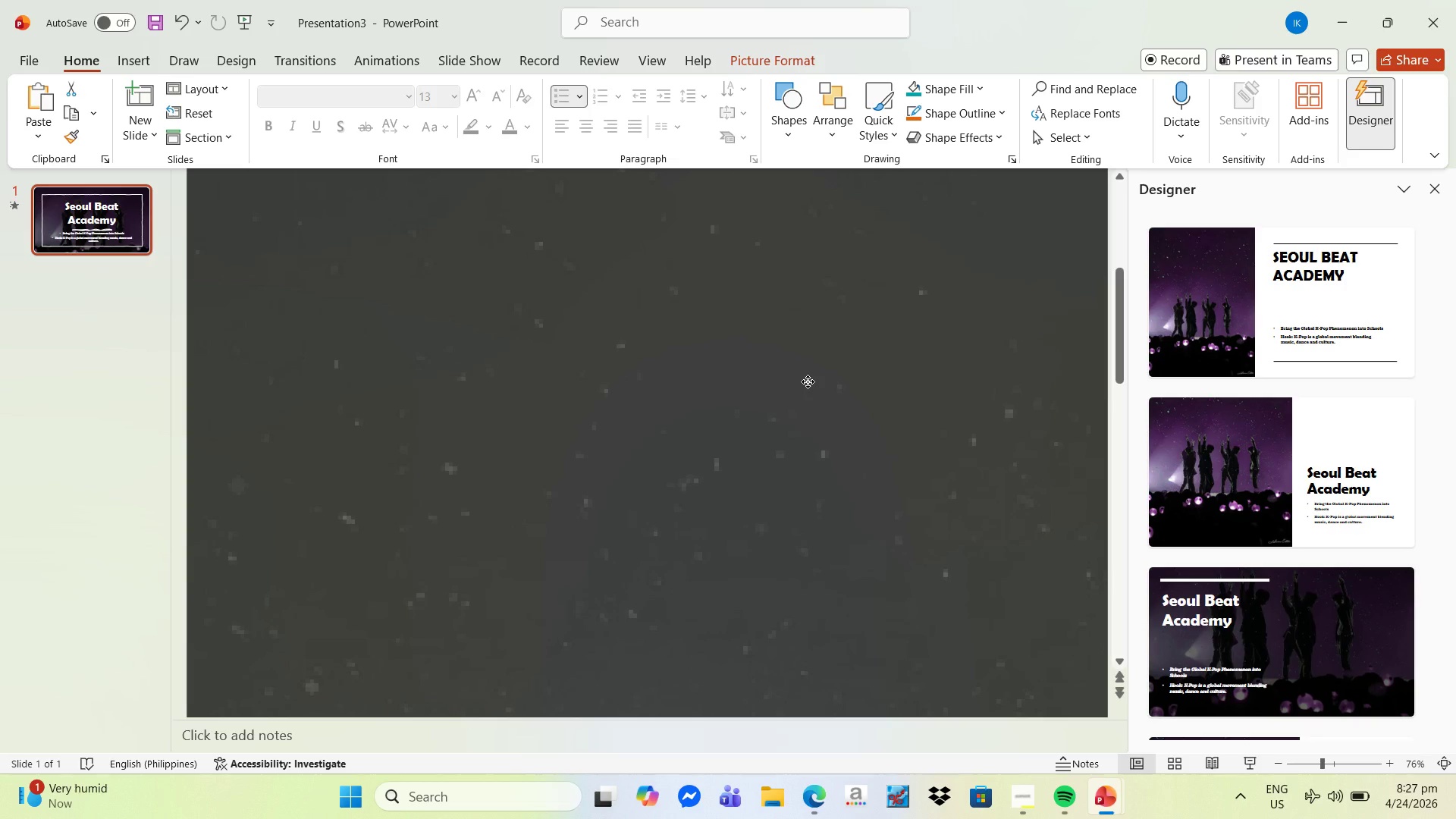 
left_click([741, 403])
 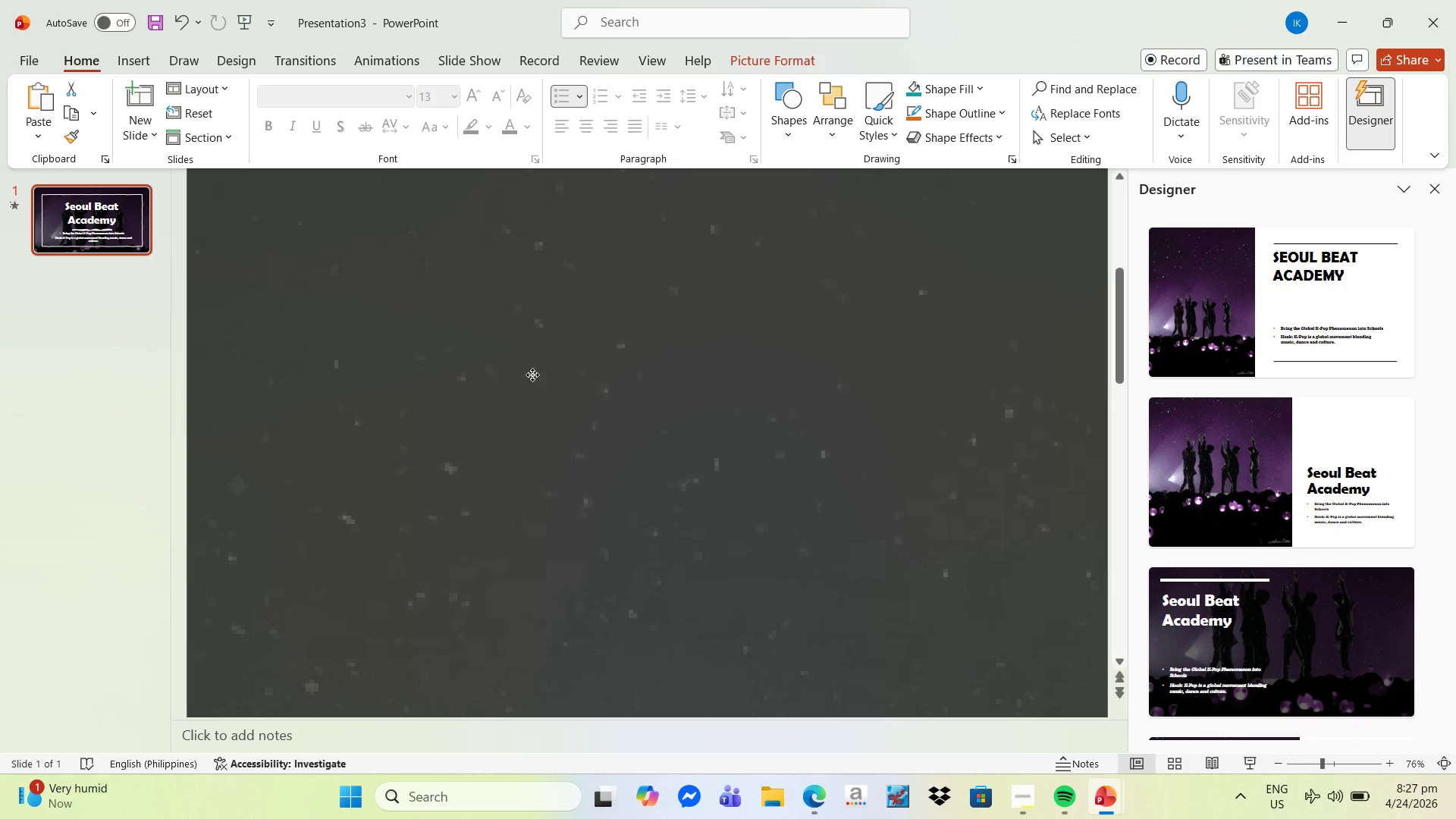 
key(Escape)
 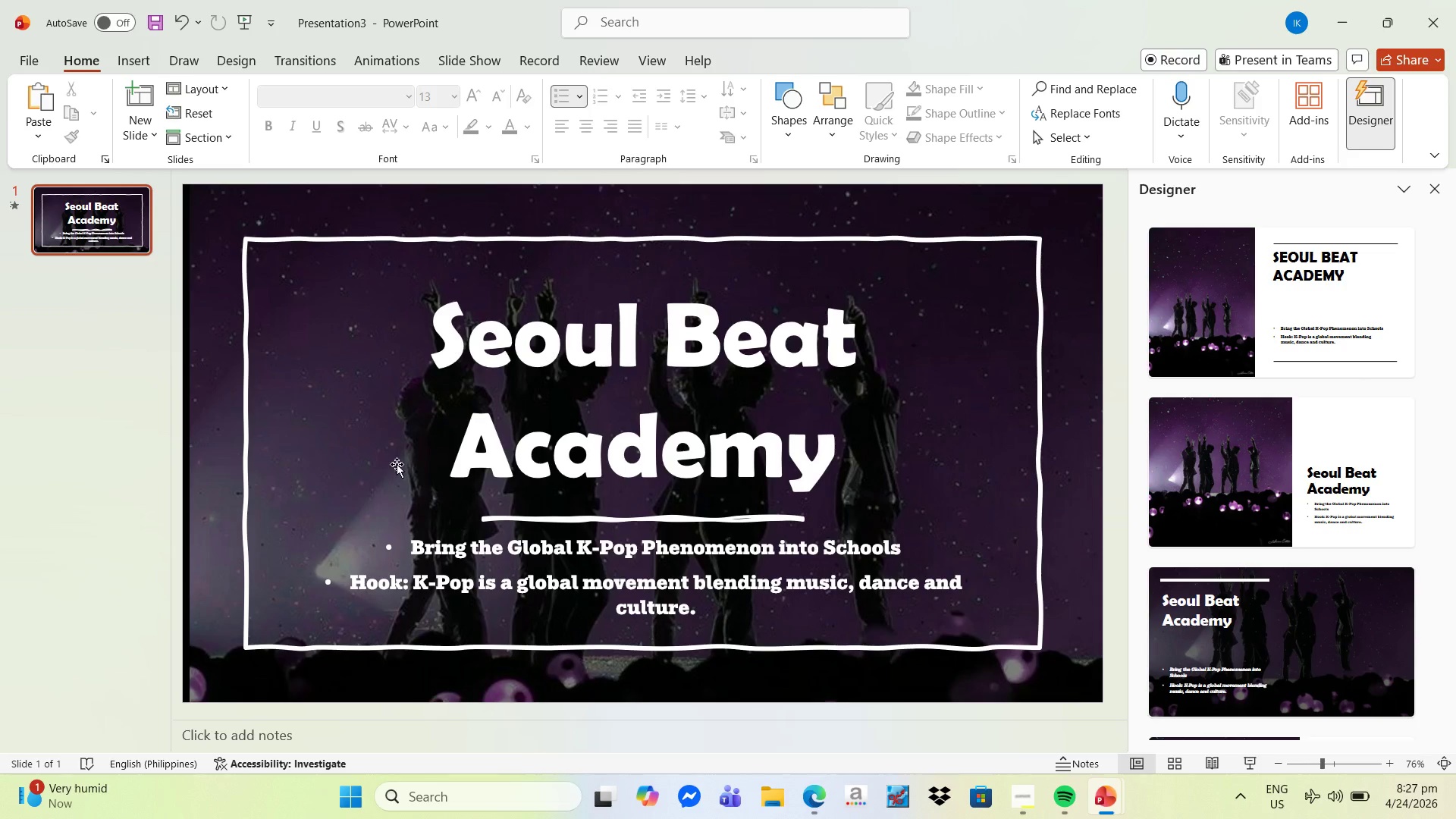 
wait(13.16)
 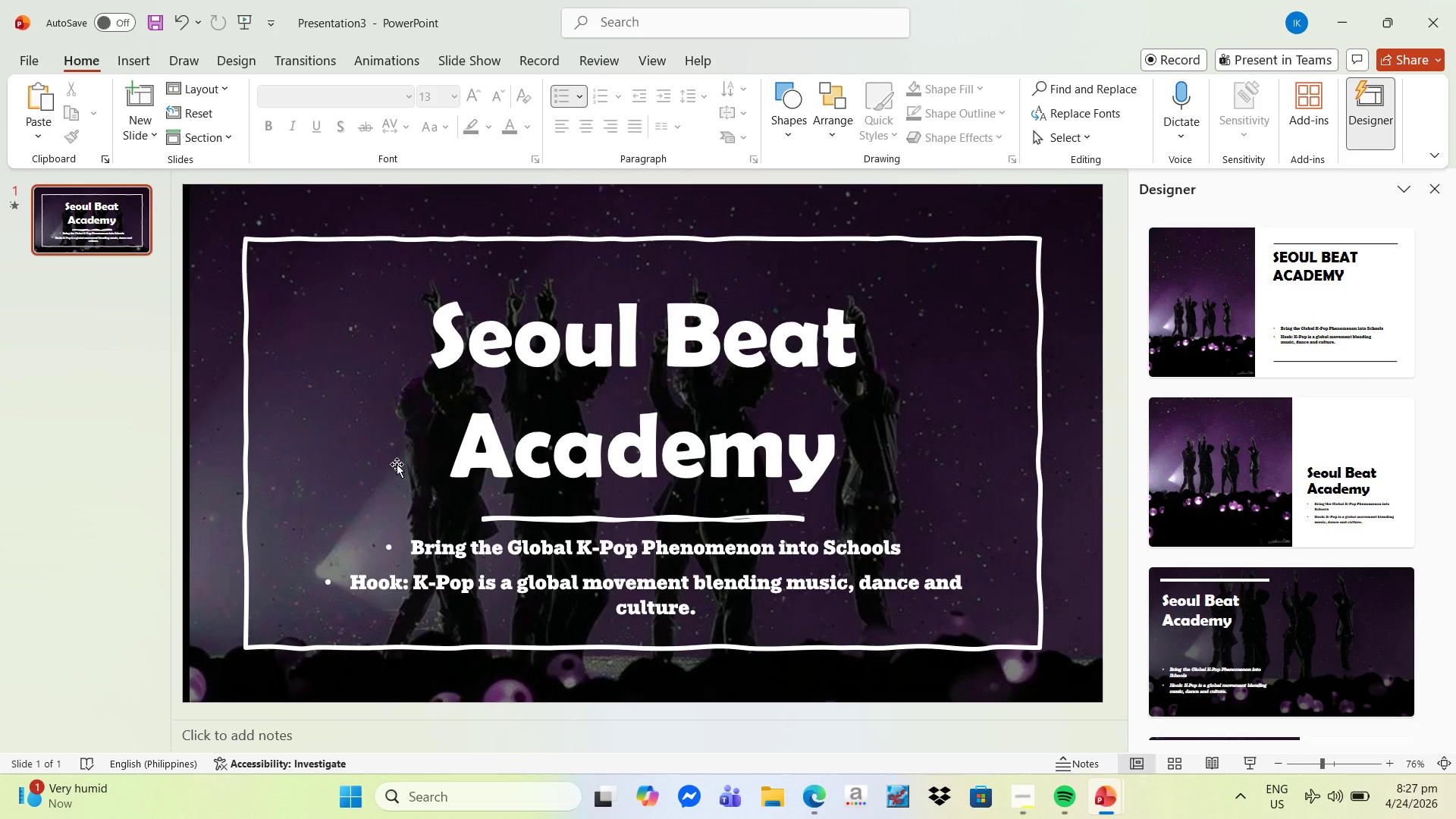 
left_click_drag(start_coordinate=[933, 202], to_coordinate=[927, 205])
 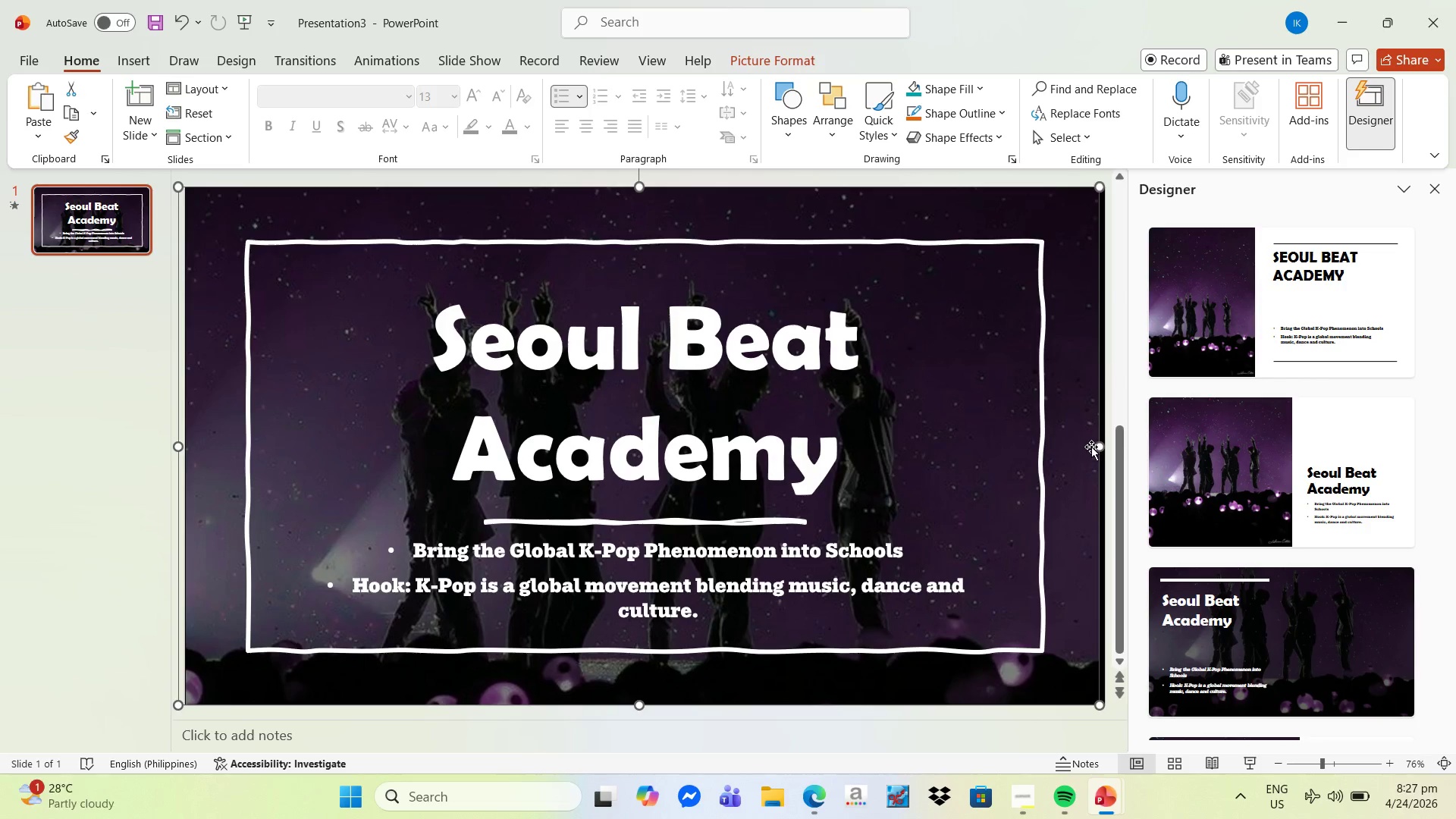 
left_click_drag(start_coordinate=[1097, 447], to_coordinate=[1104, 448])
 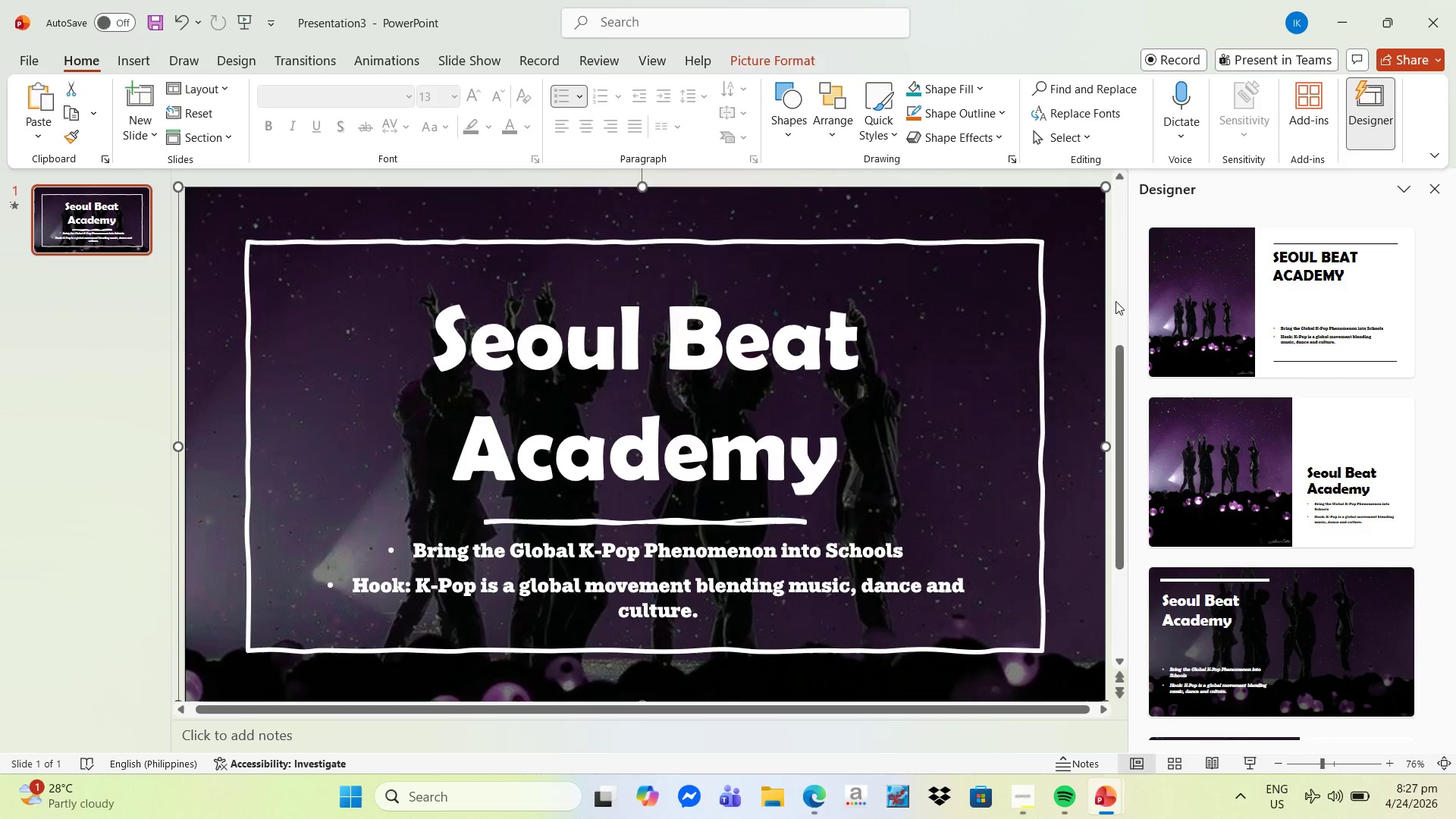 
left_click([1118, 300])
 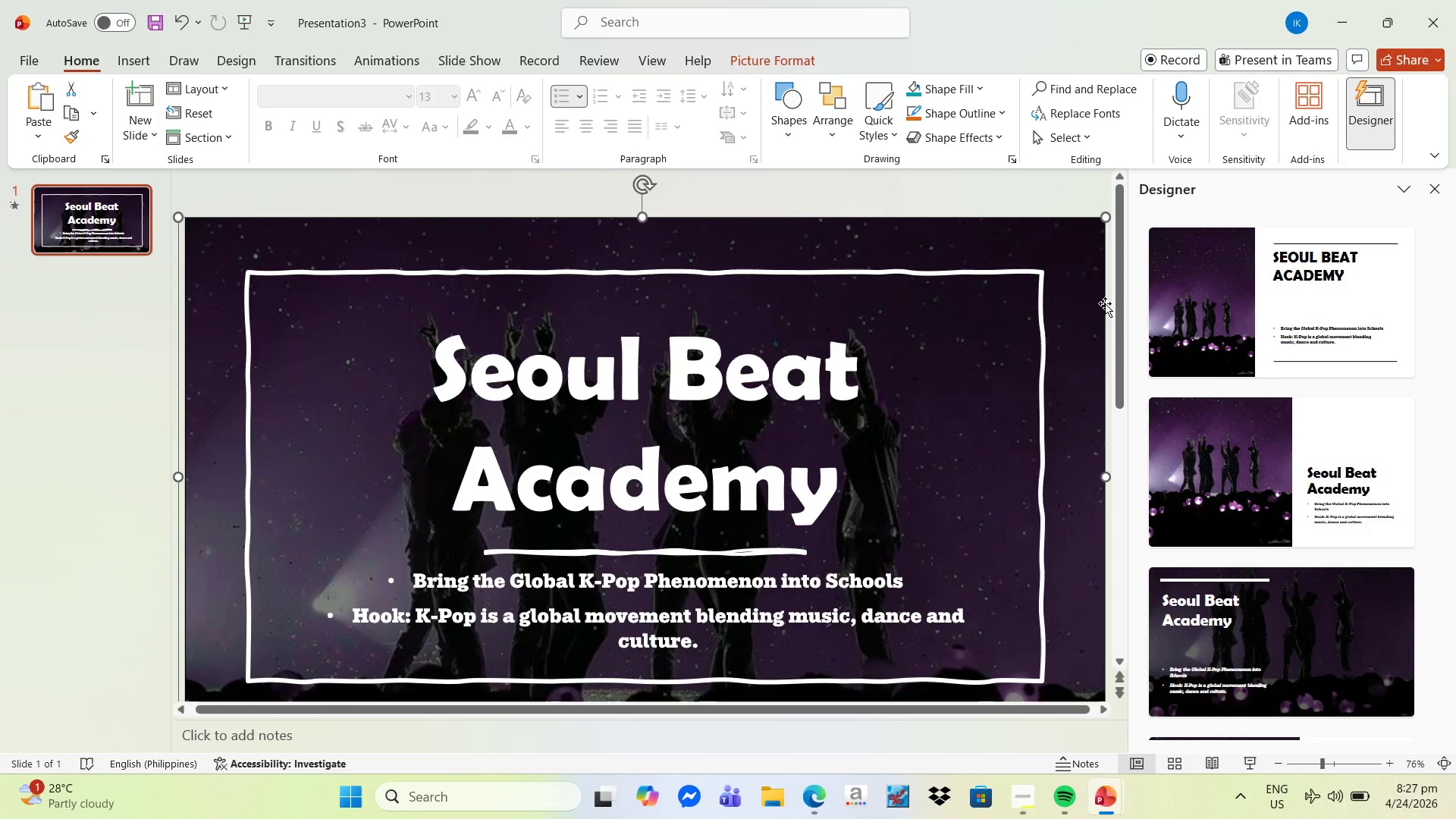 
wait(9.88)
 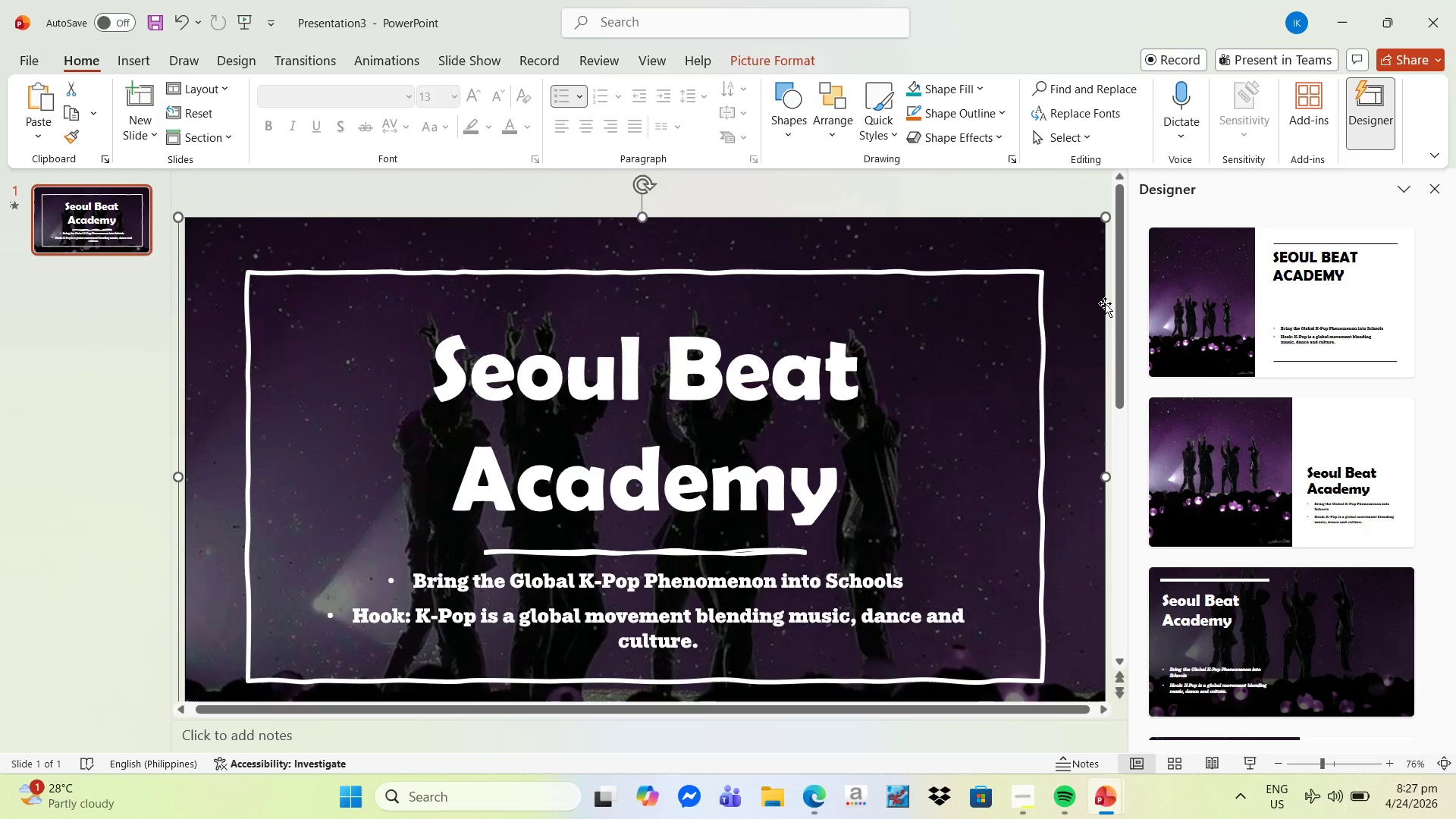 
left_click([244, 200])
 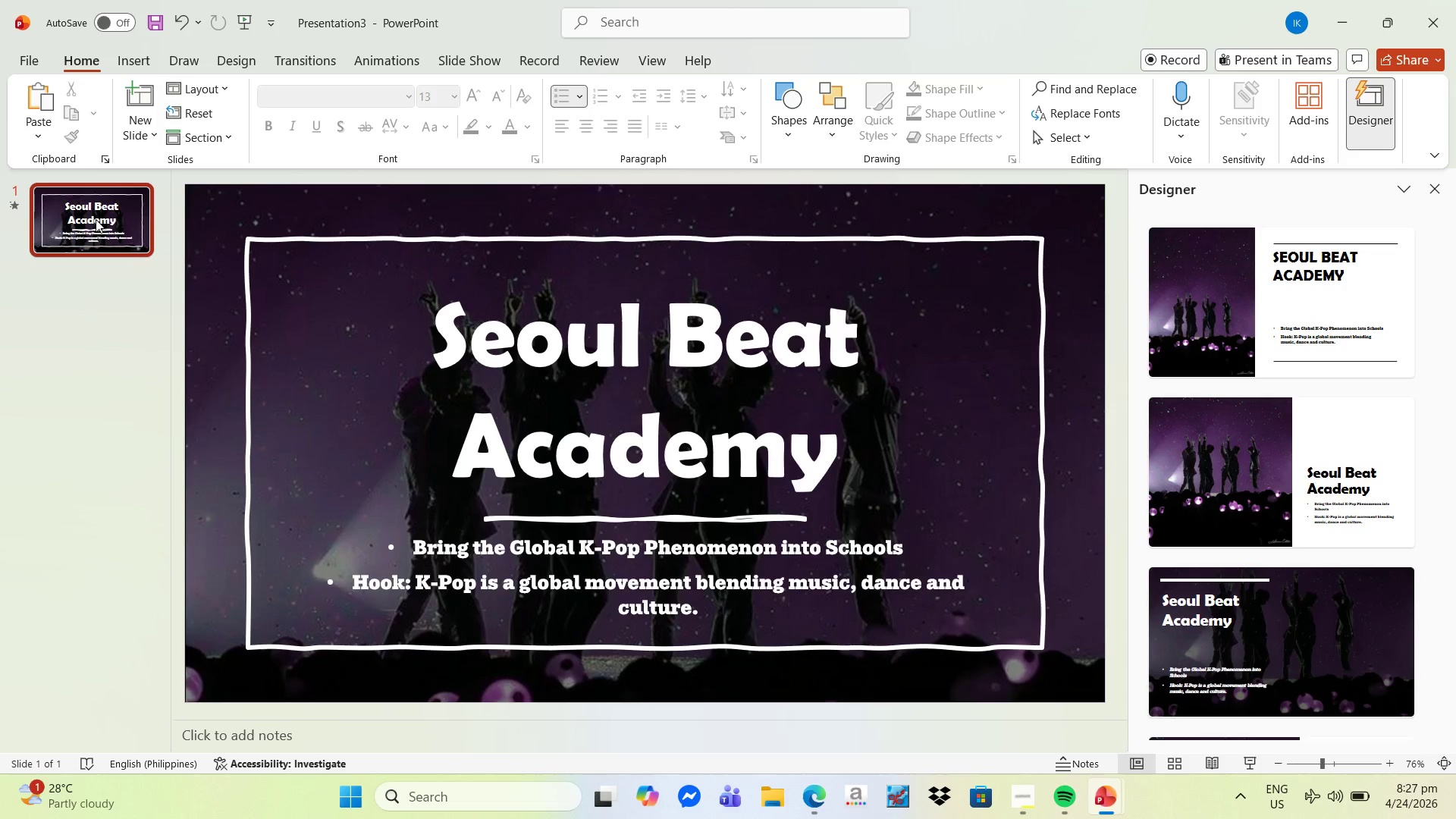 
left_click([96, 219])
 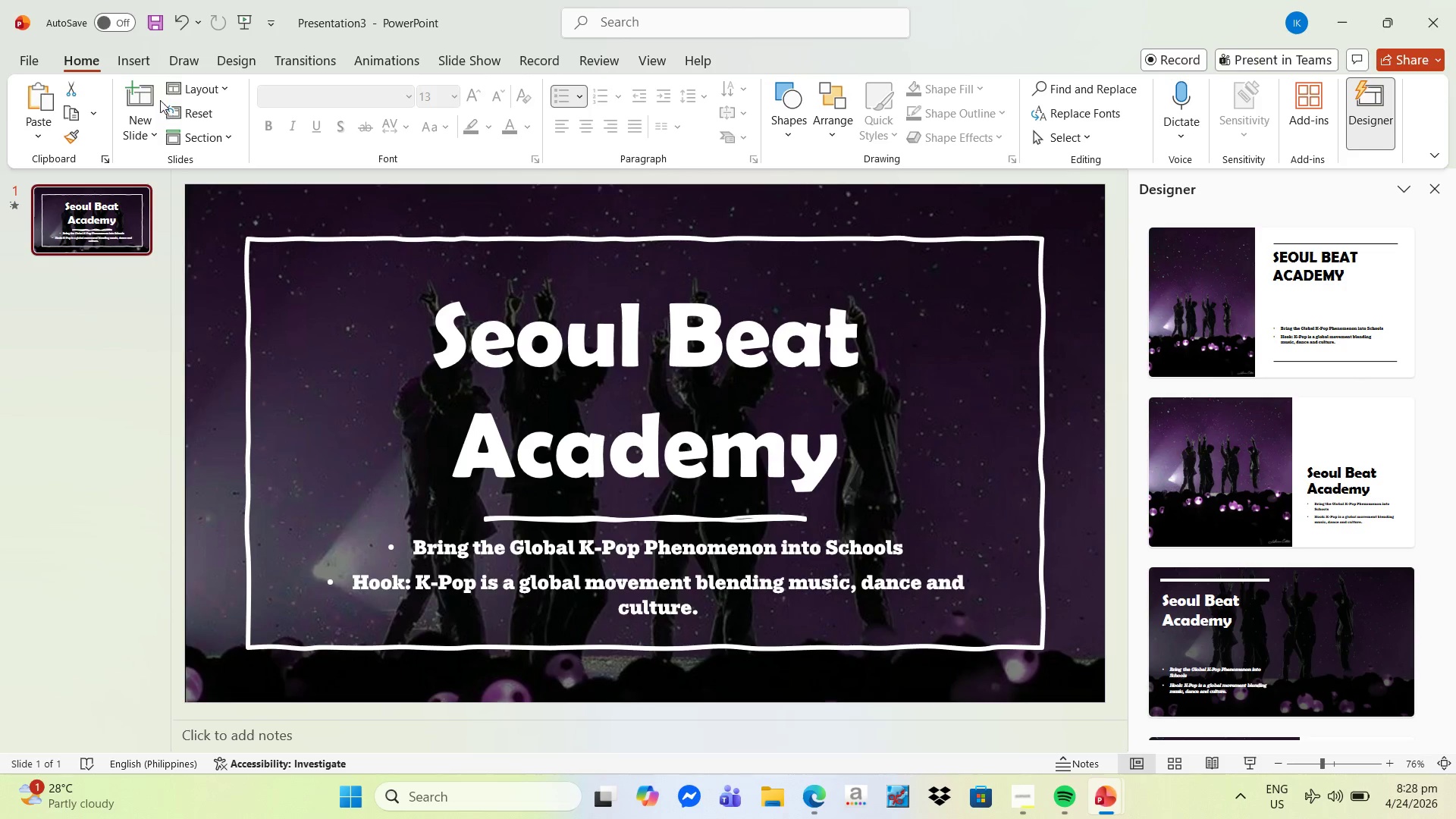 
left_click([156, 93])
 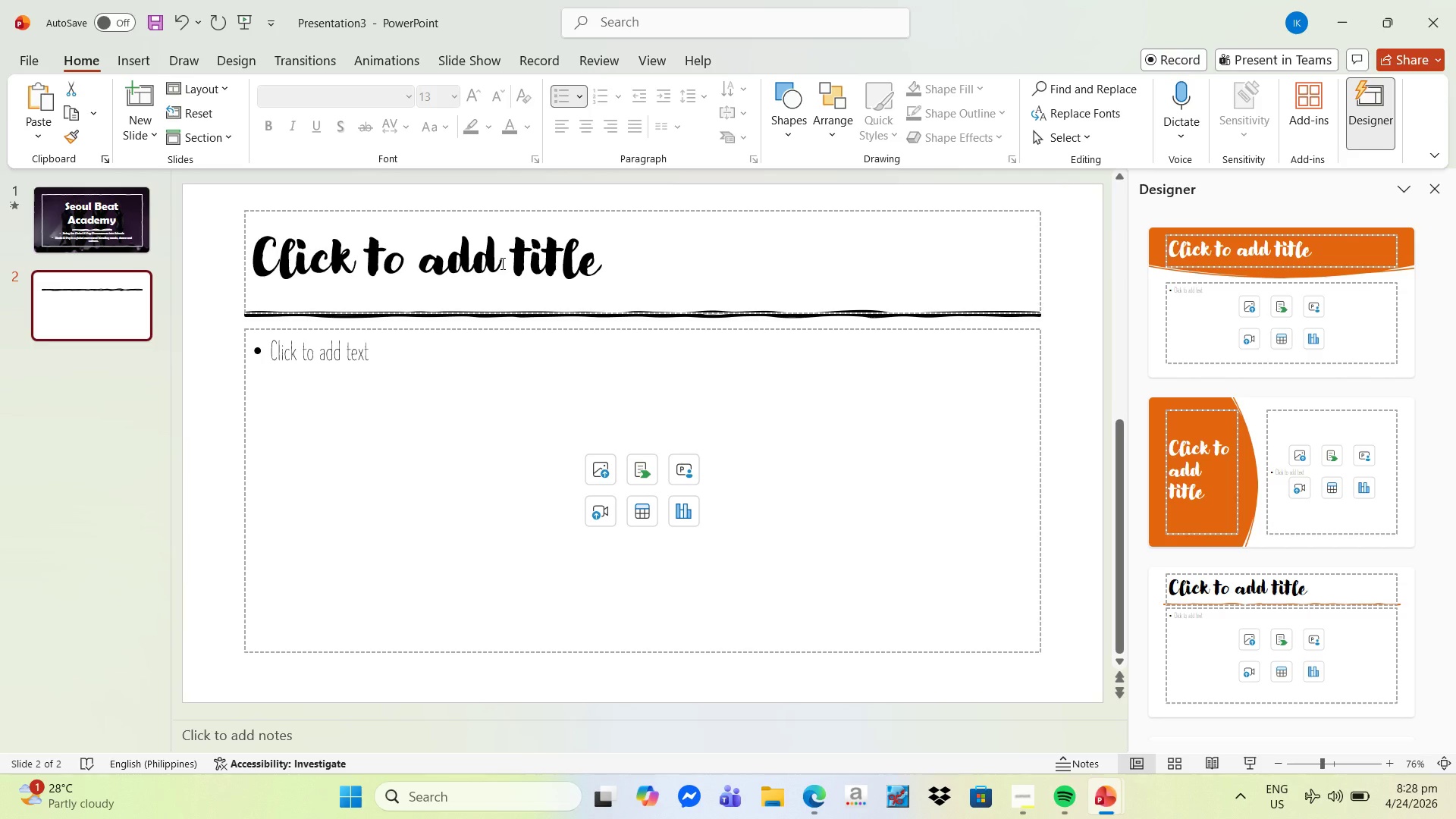 
wait(7.52)
 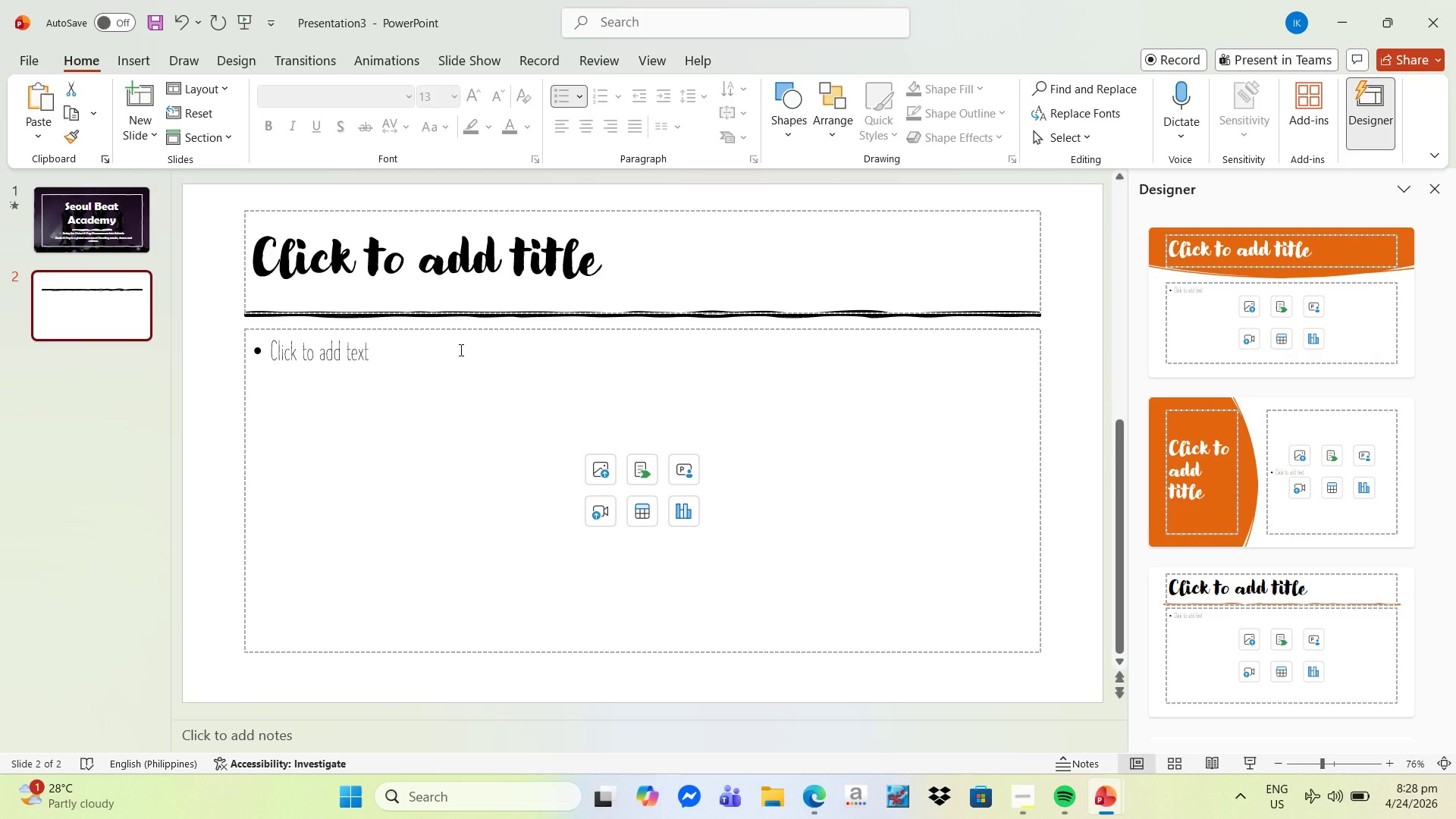 
left_click([562, 280])
 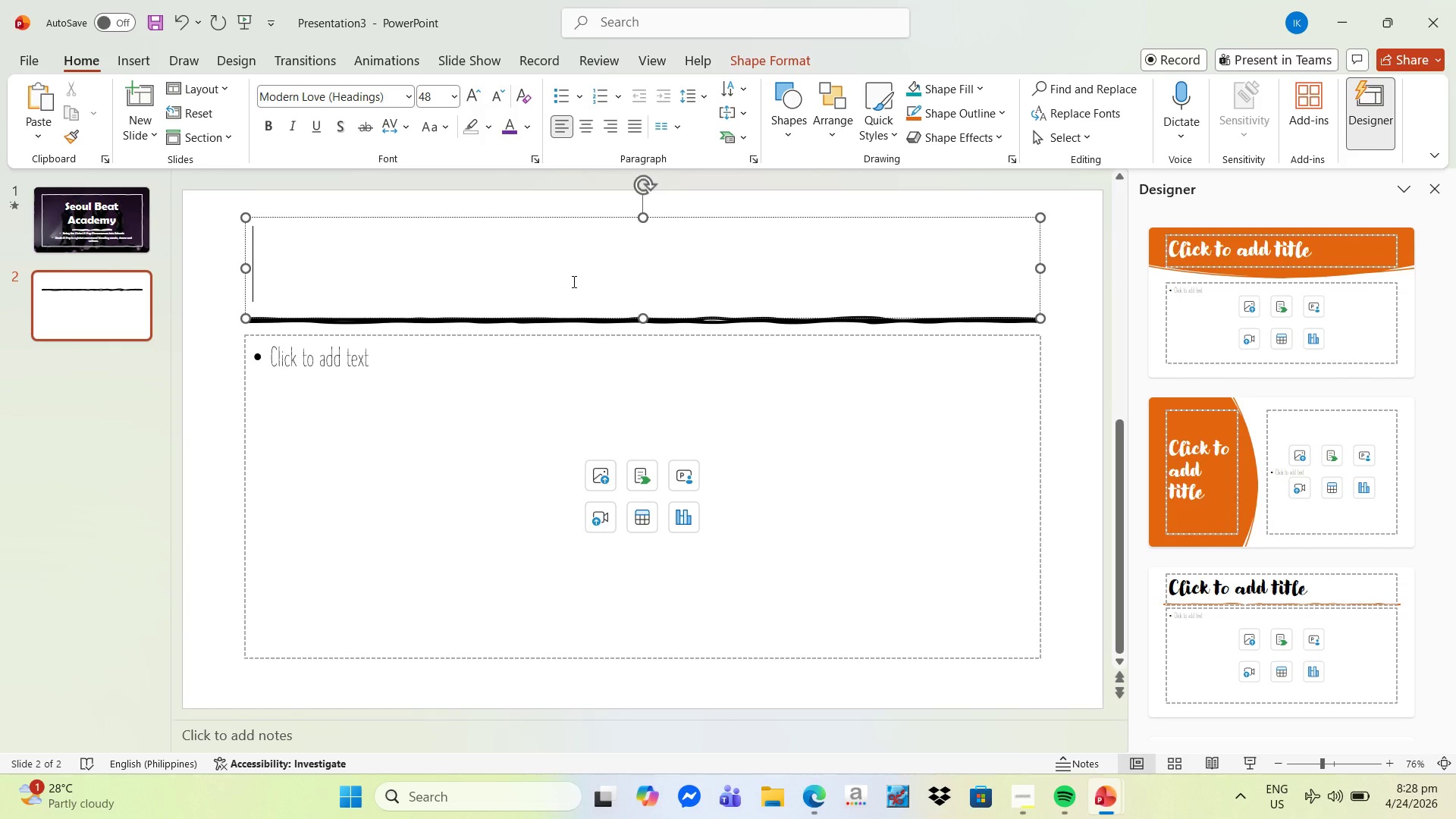 
type(the)
key(Backspace)
key(Backspace)
key(Backspace)
type(The opportunity )
 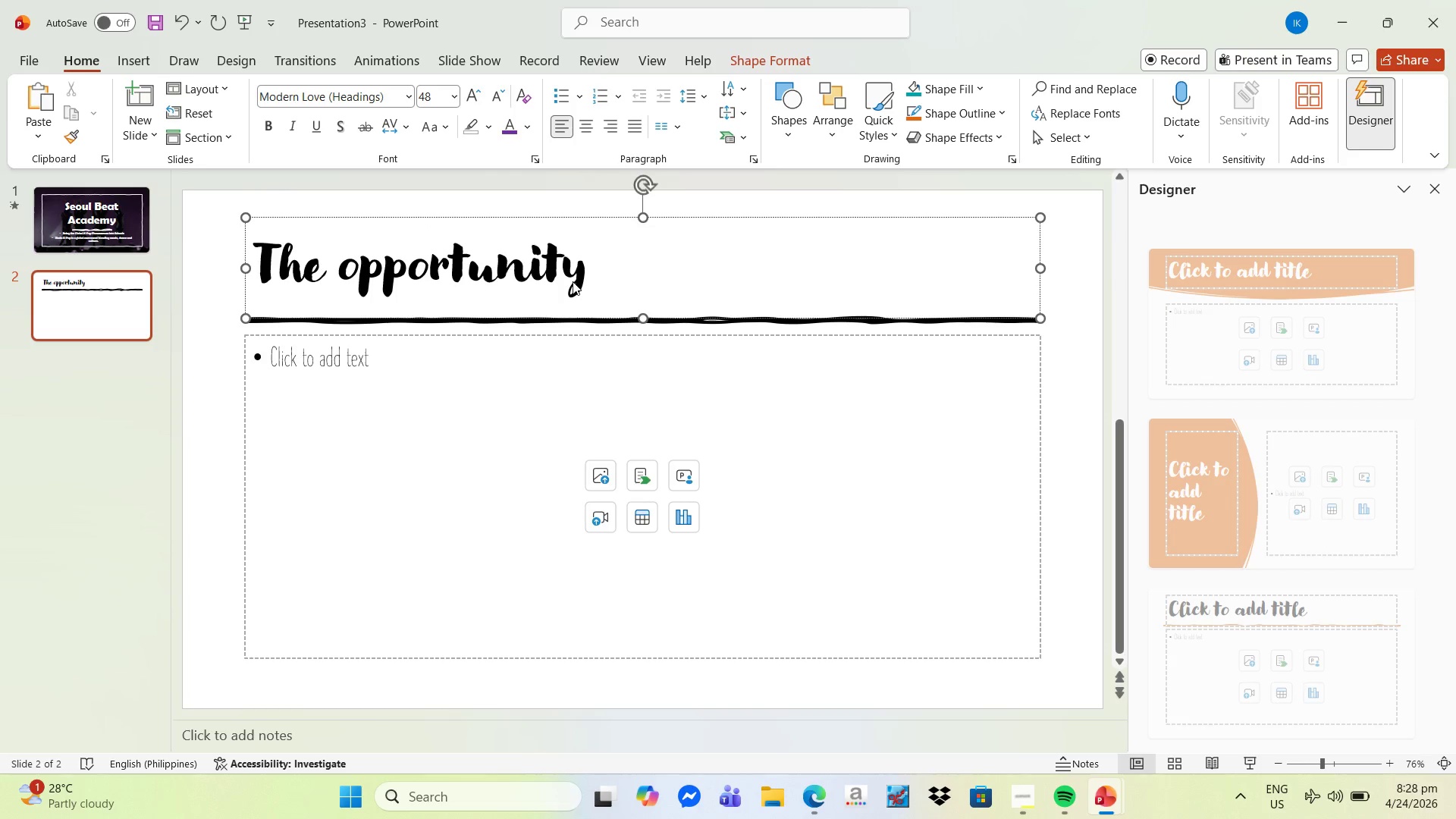 
wait(9.2)
 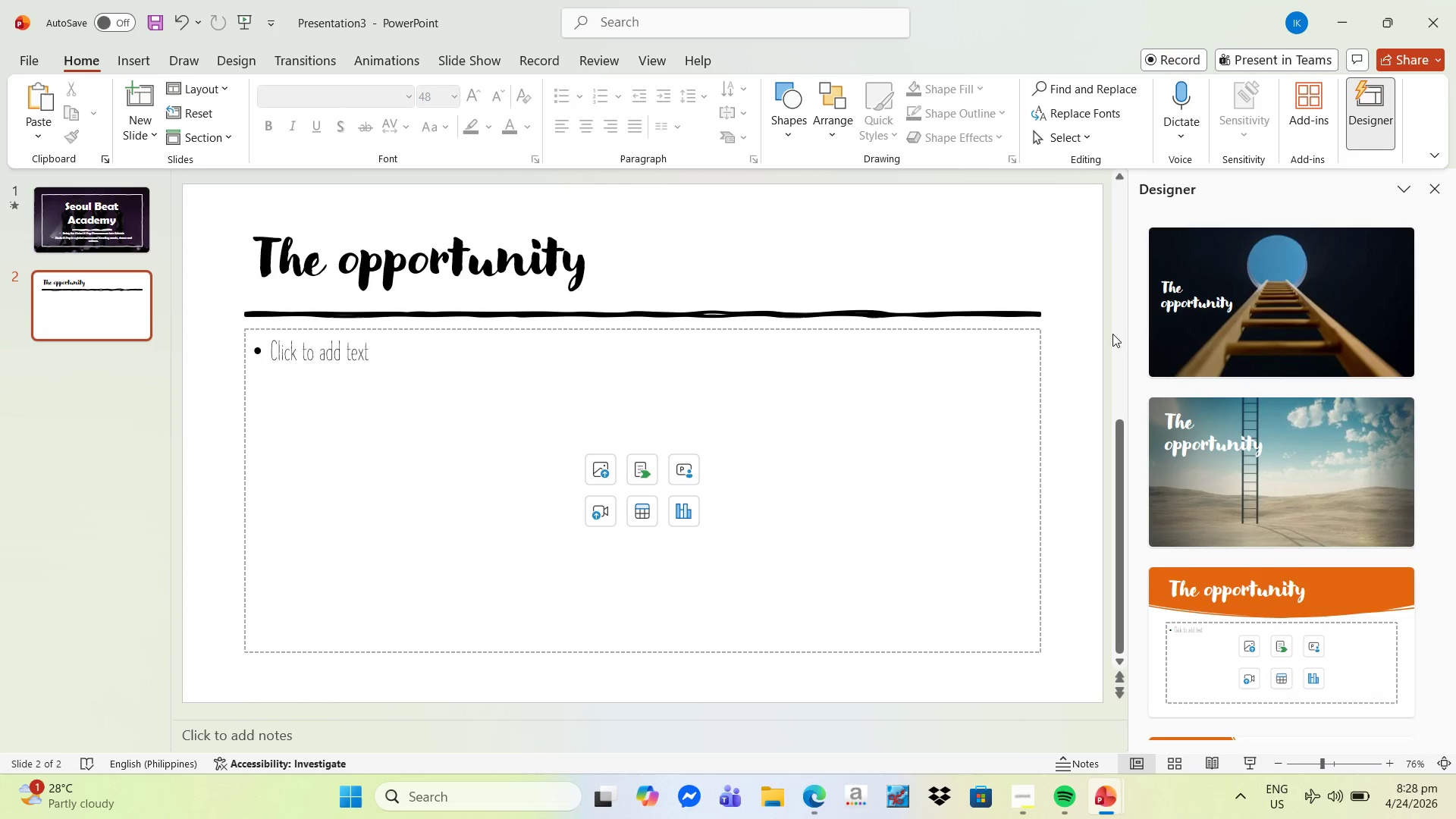 
left_click([733, 127])
 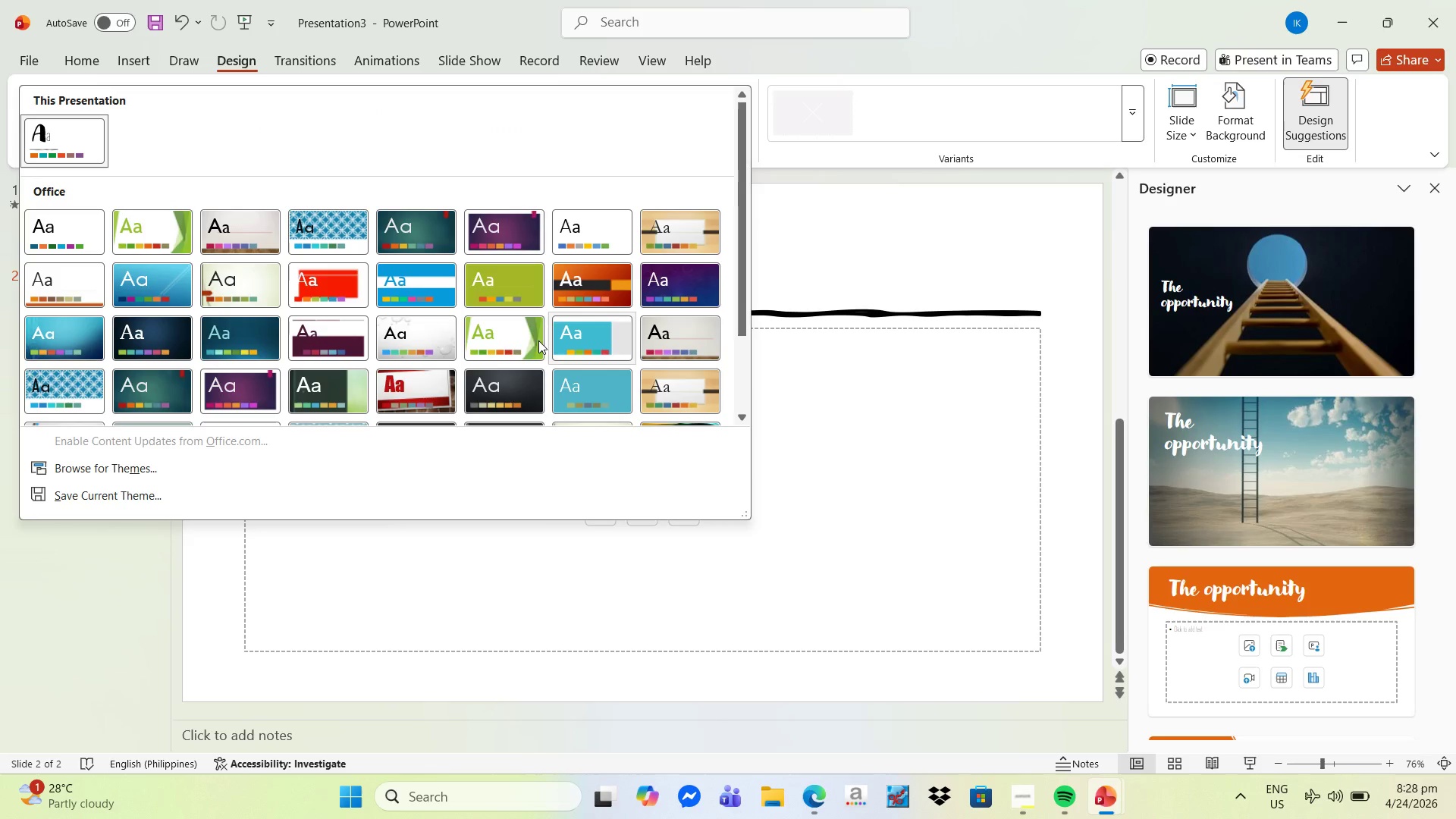 
scroll: coordinate [390, 340], scroll_direction: down, amount: 4.0
 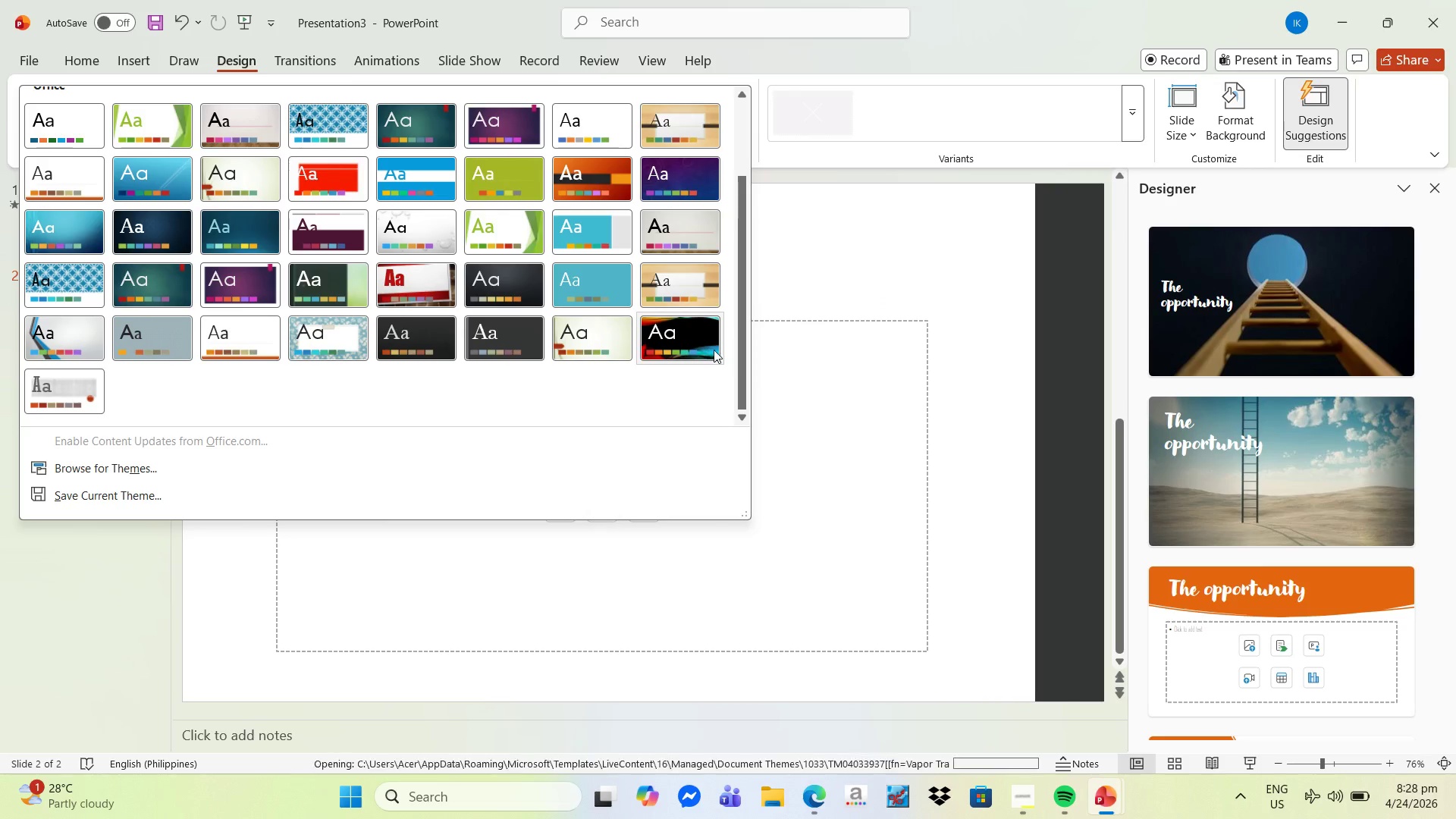 
left_click([707, 346])
 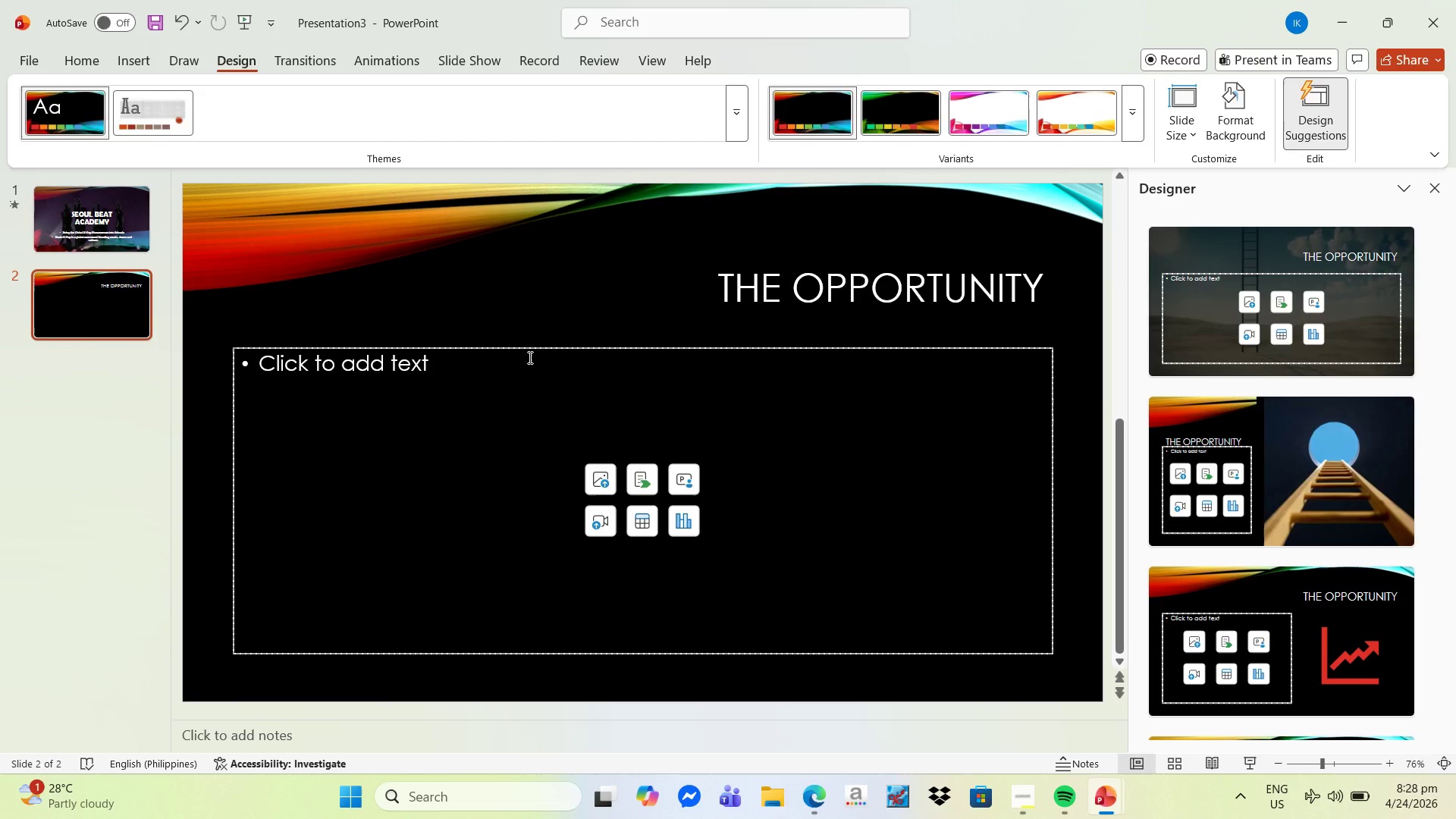 
wait(5.33)
 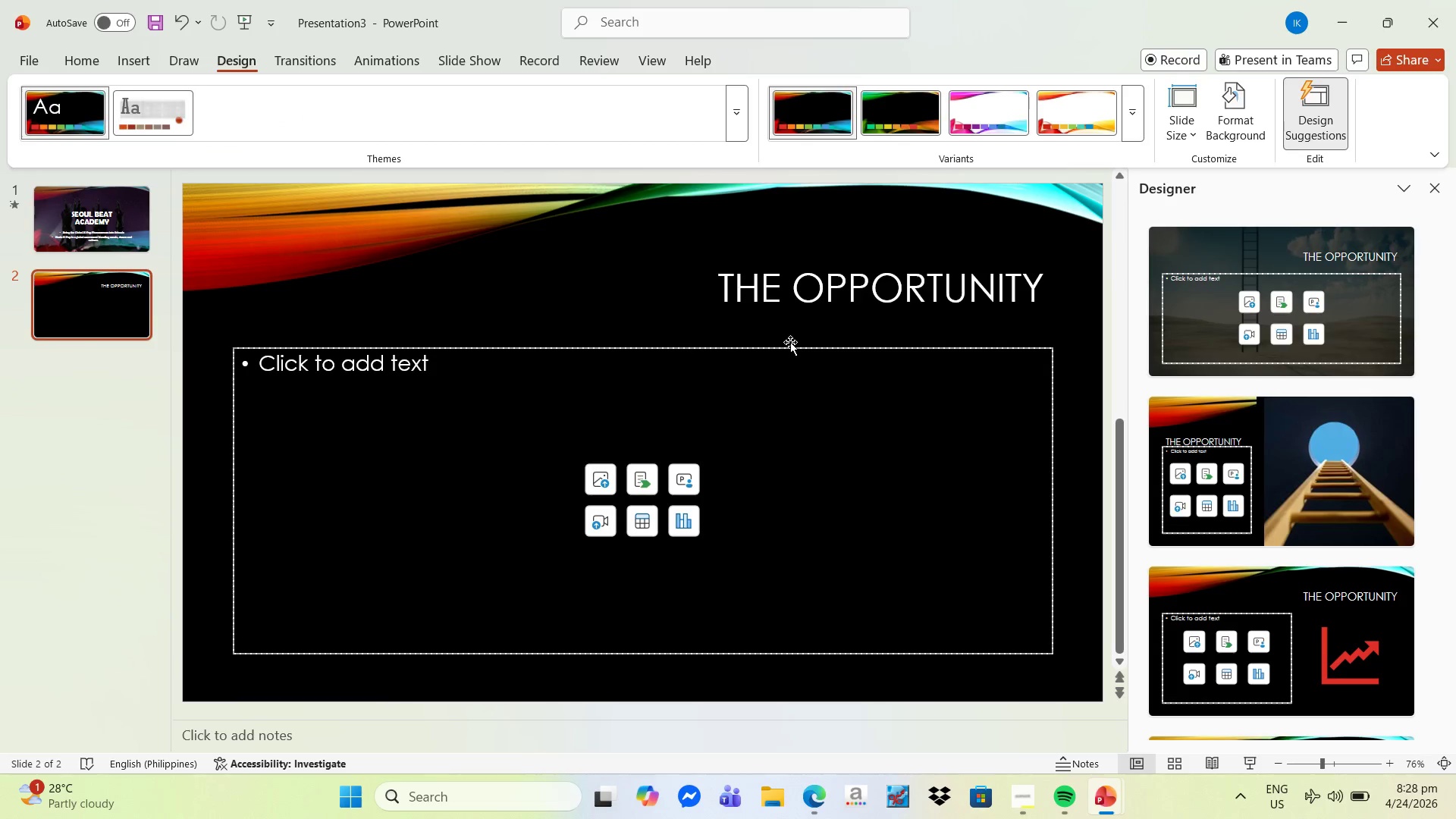 
left_click([466, 379])
 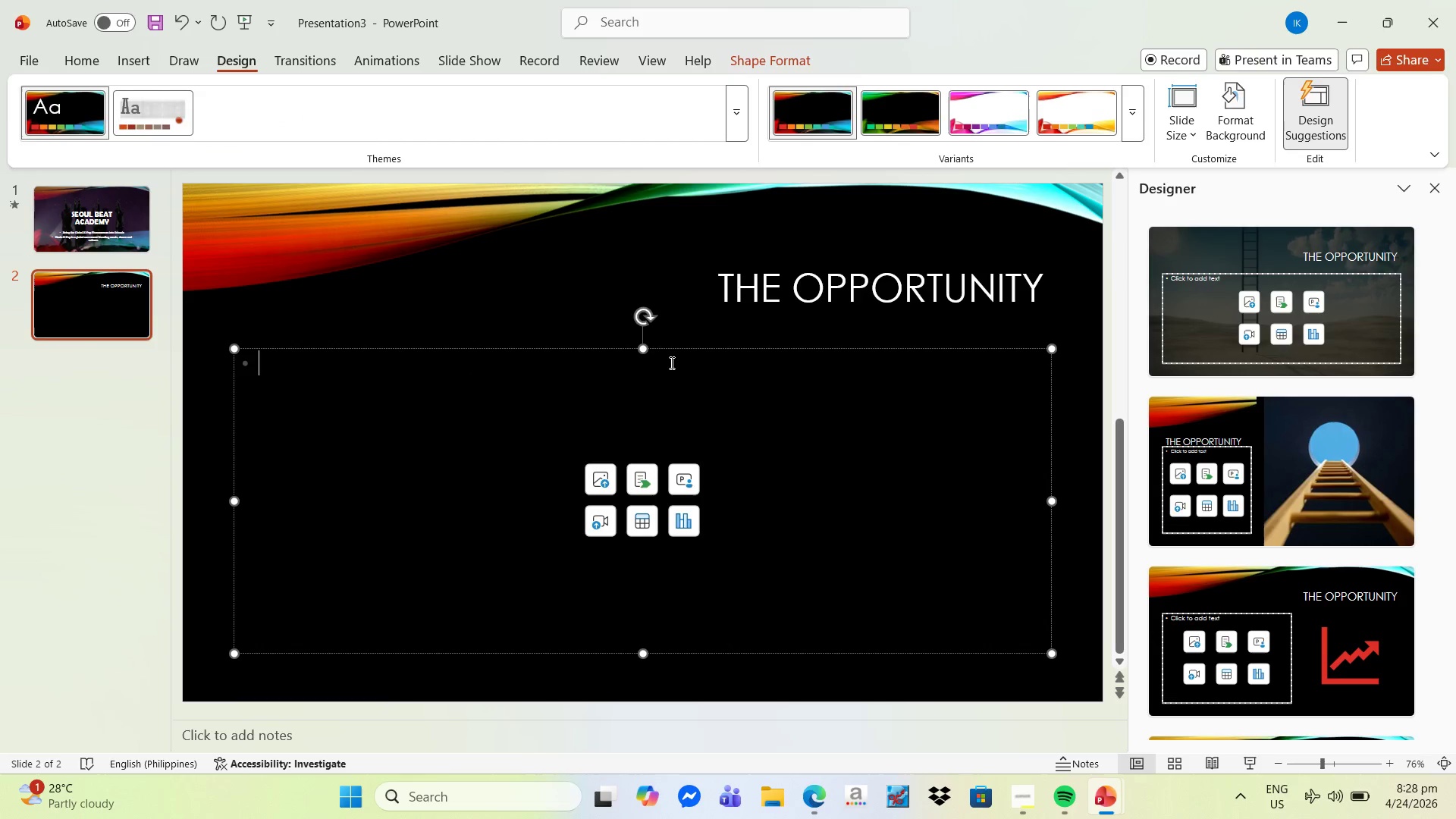 
type(hig)
key(Backspace)
key(Backspace)
key(Backspace)
type(High std)
 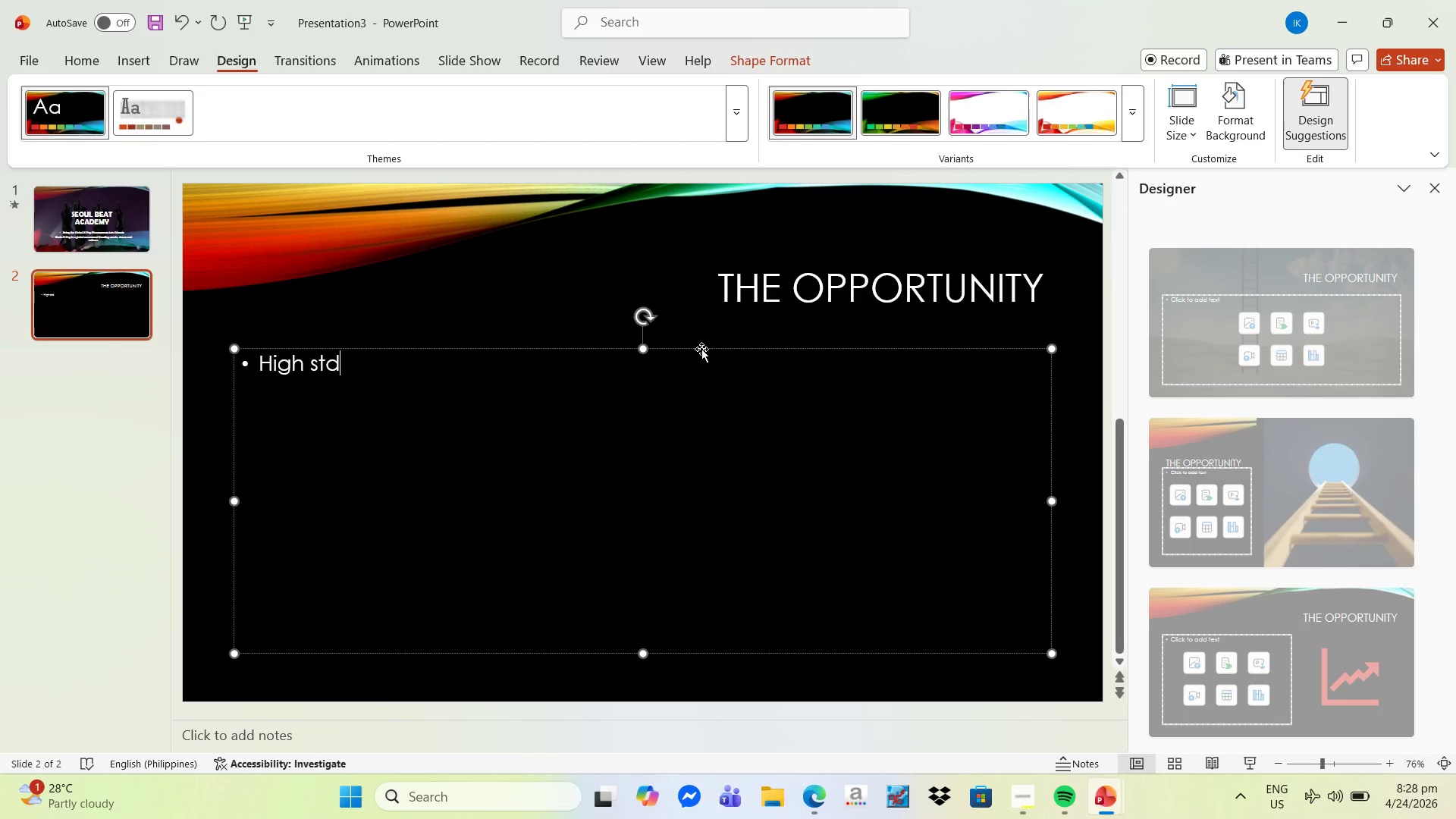 
key(Backspace)
type(ue)
key(Backspace)
type(dent interest in K-Pop)
 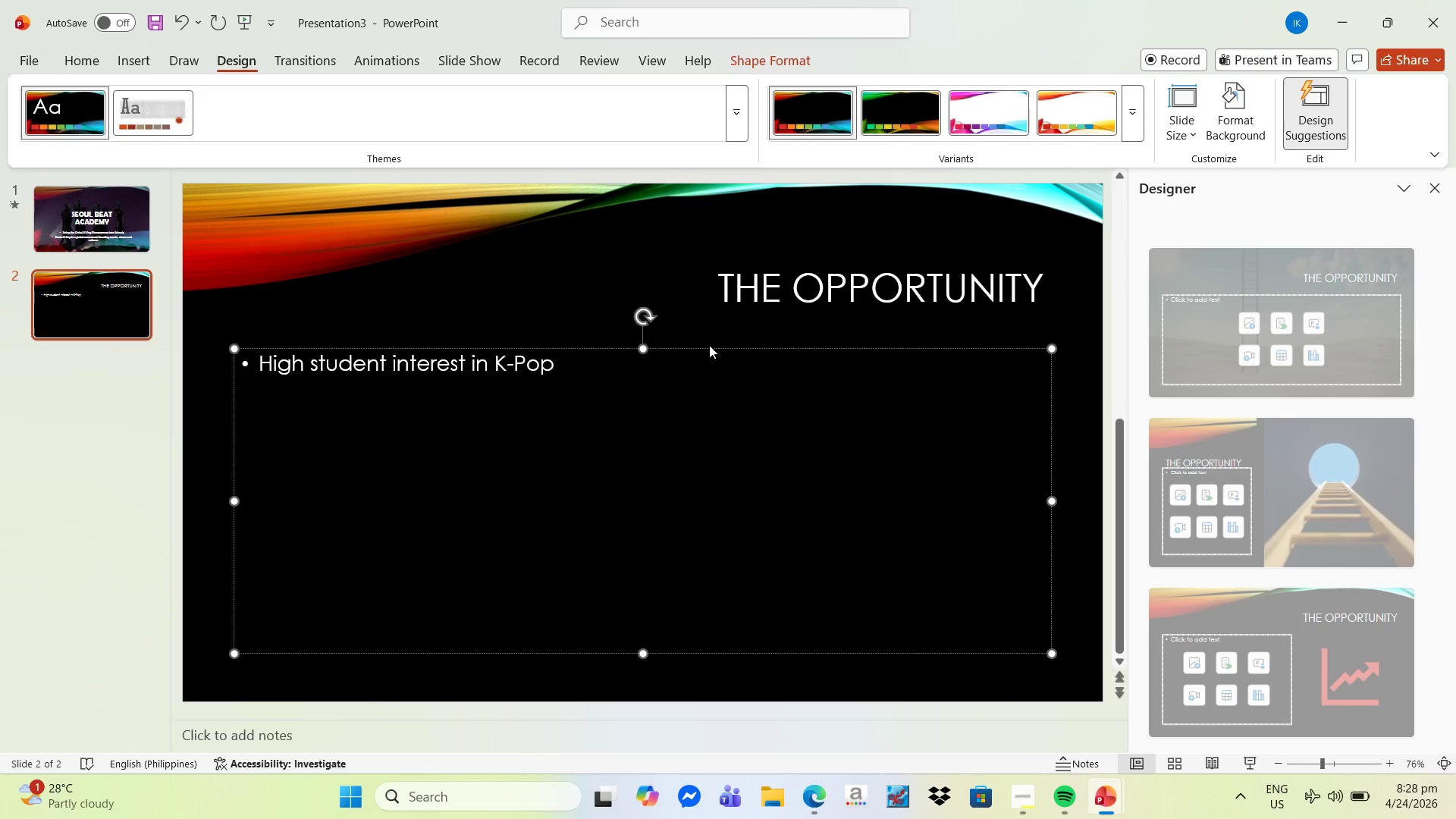 
key(Enter)
 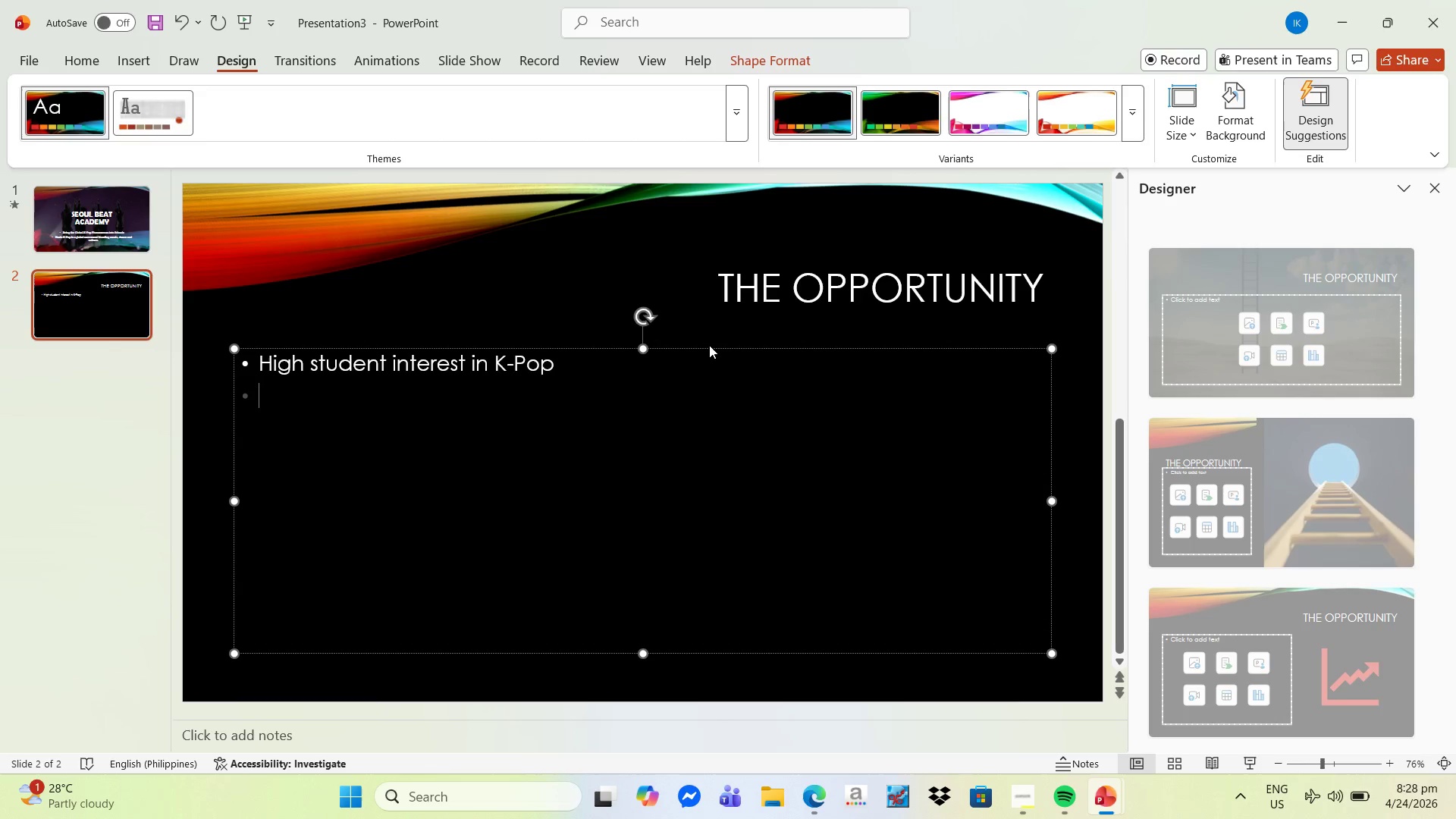 
type(Build)
 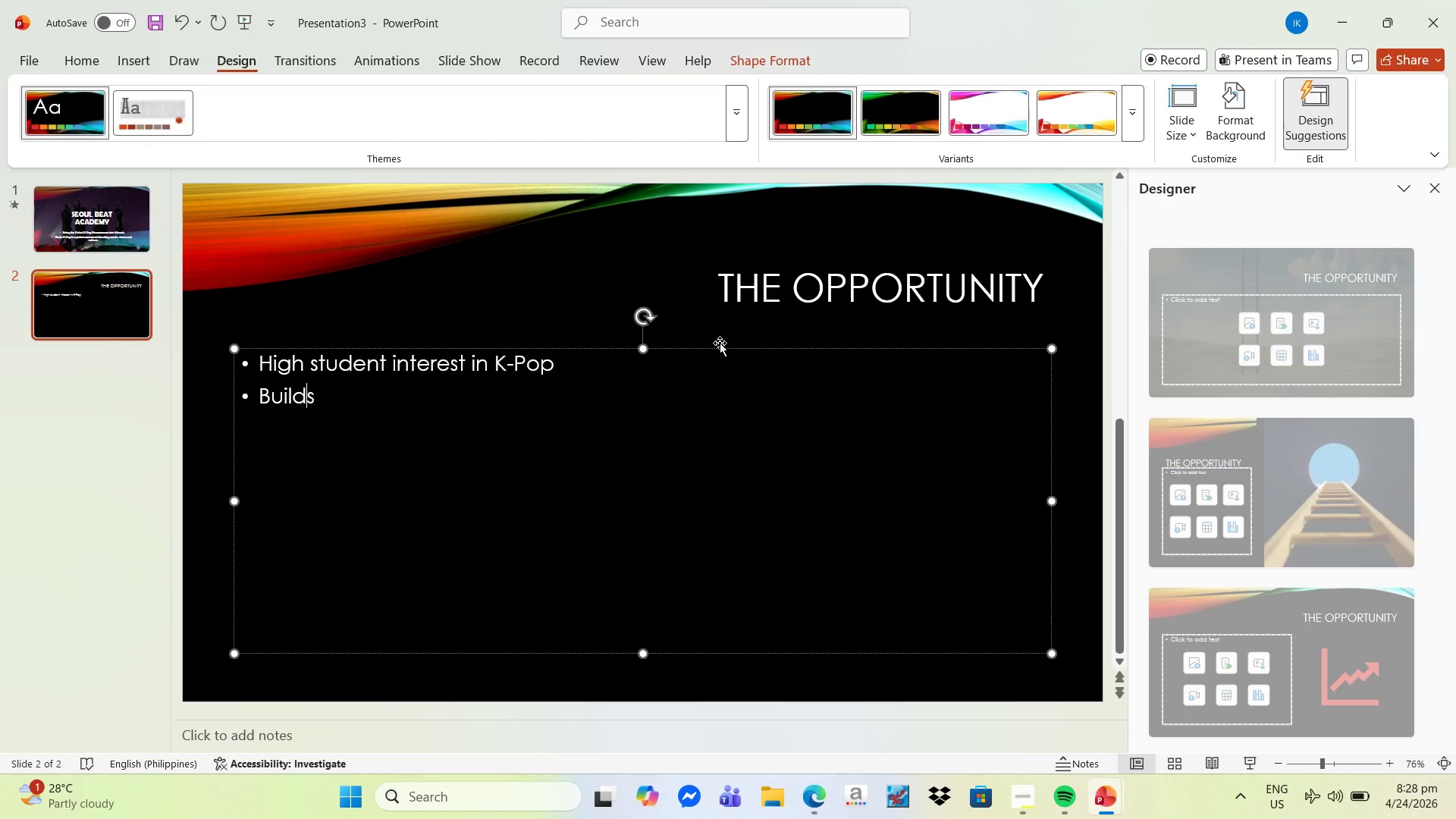 
type(s confidence and teamwro)
key(Backspace)
key(Backspace)
type(ork)
 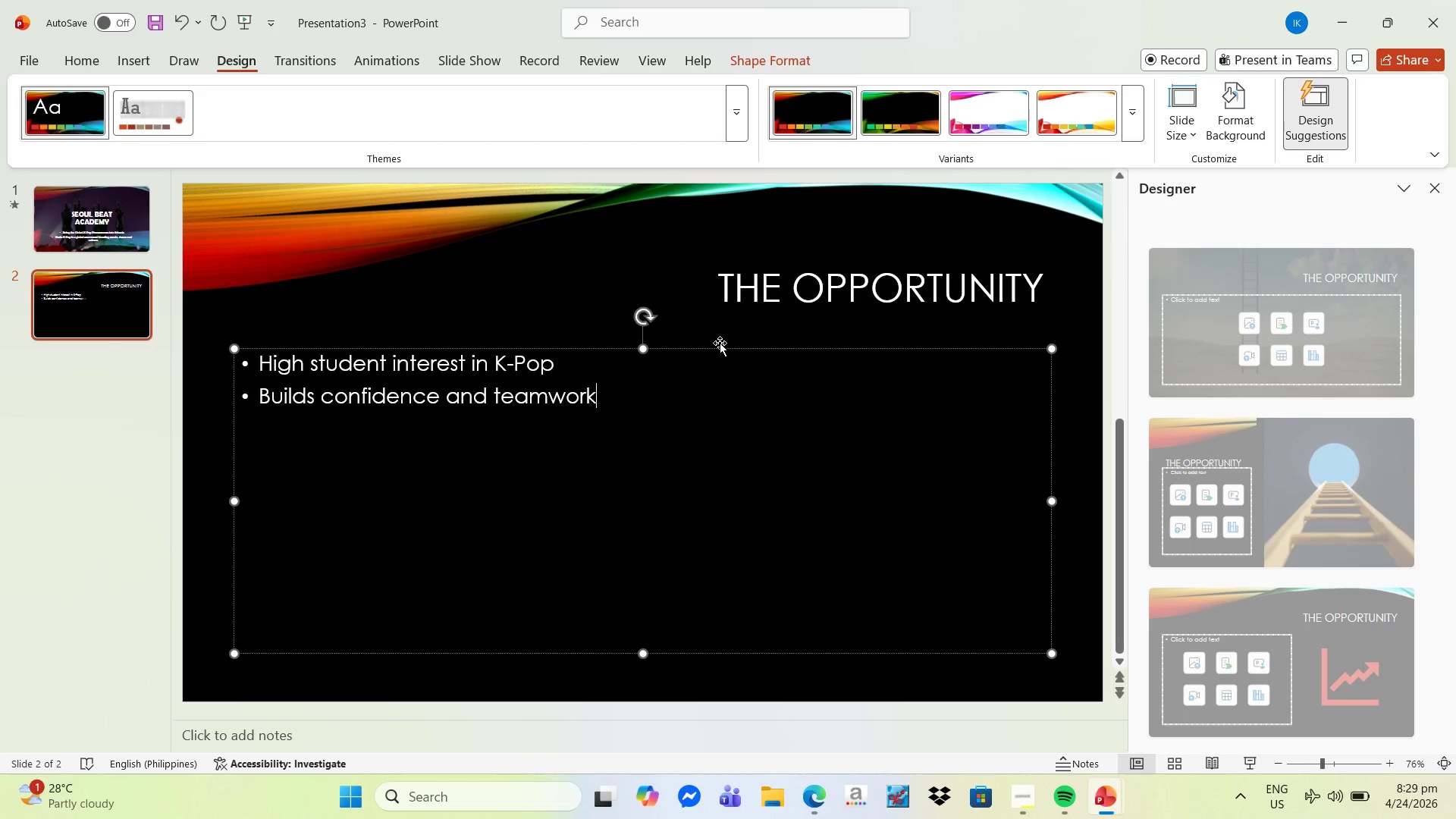 
key(Enter)
 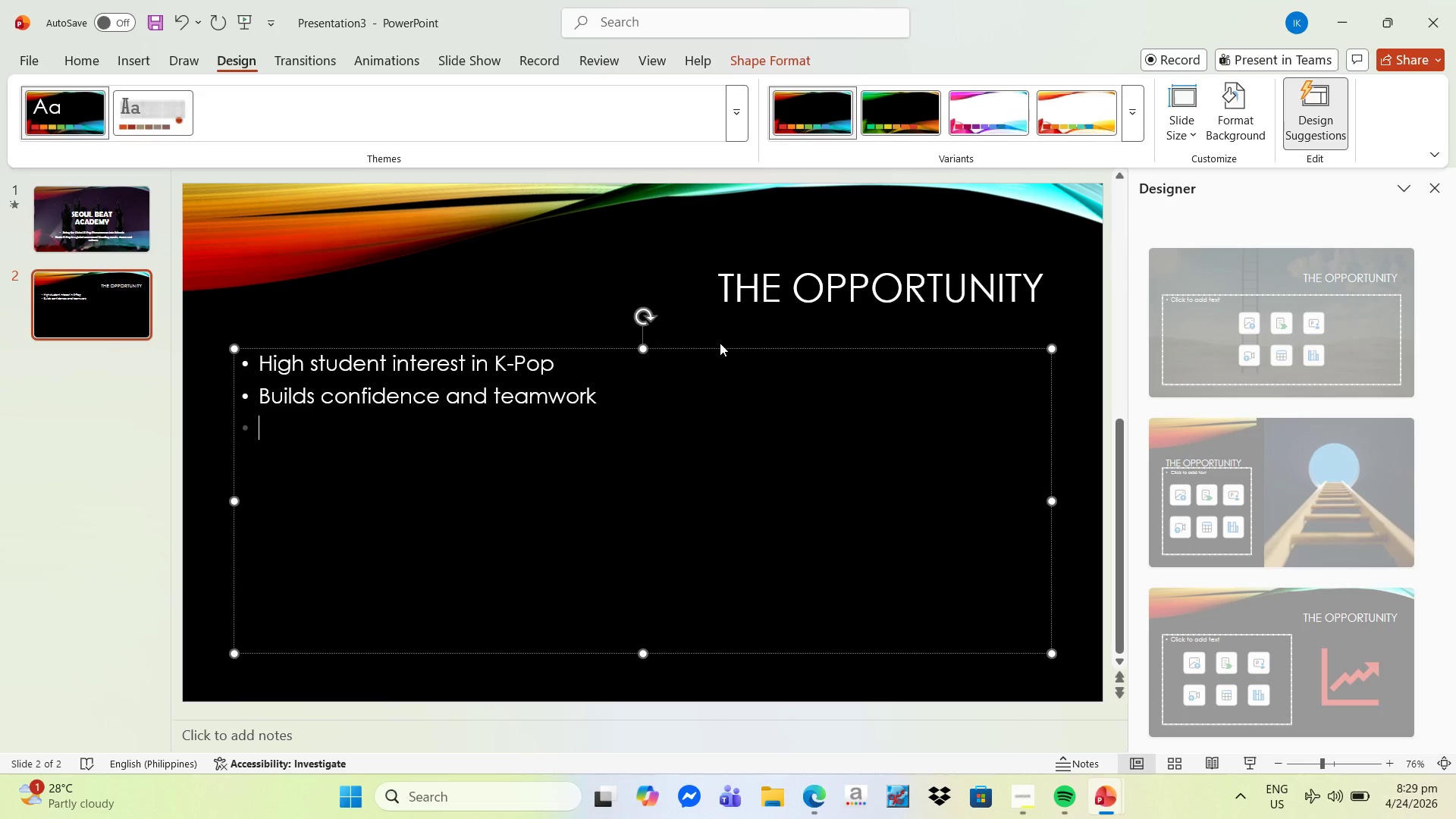 
type(Enhances physical fitness)
 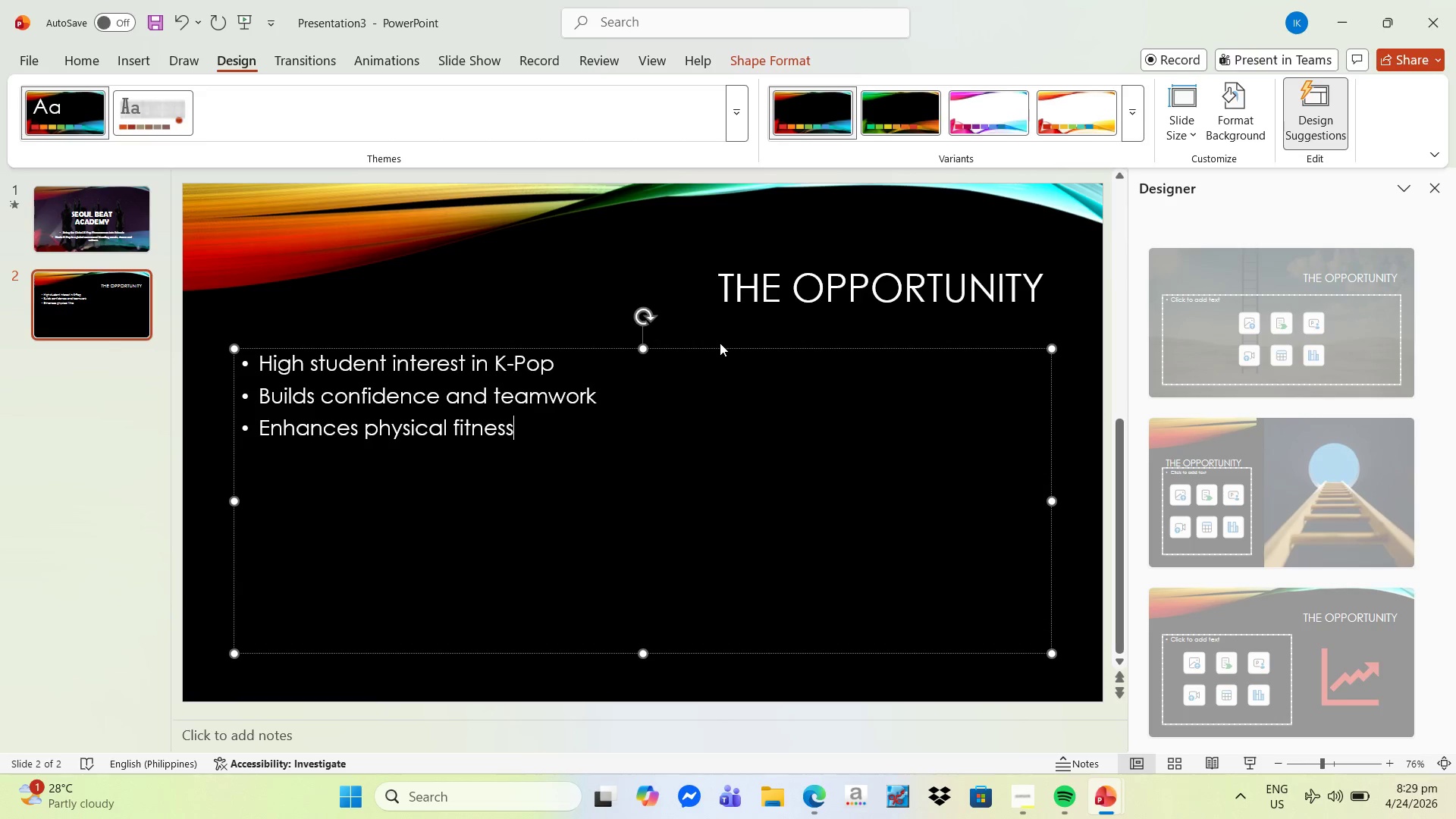 
key(Enter)
 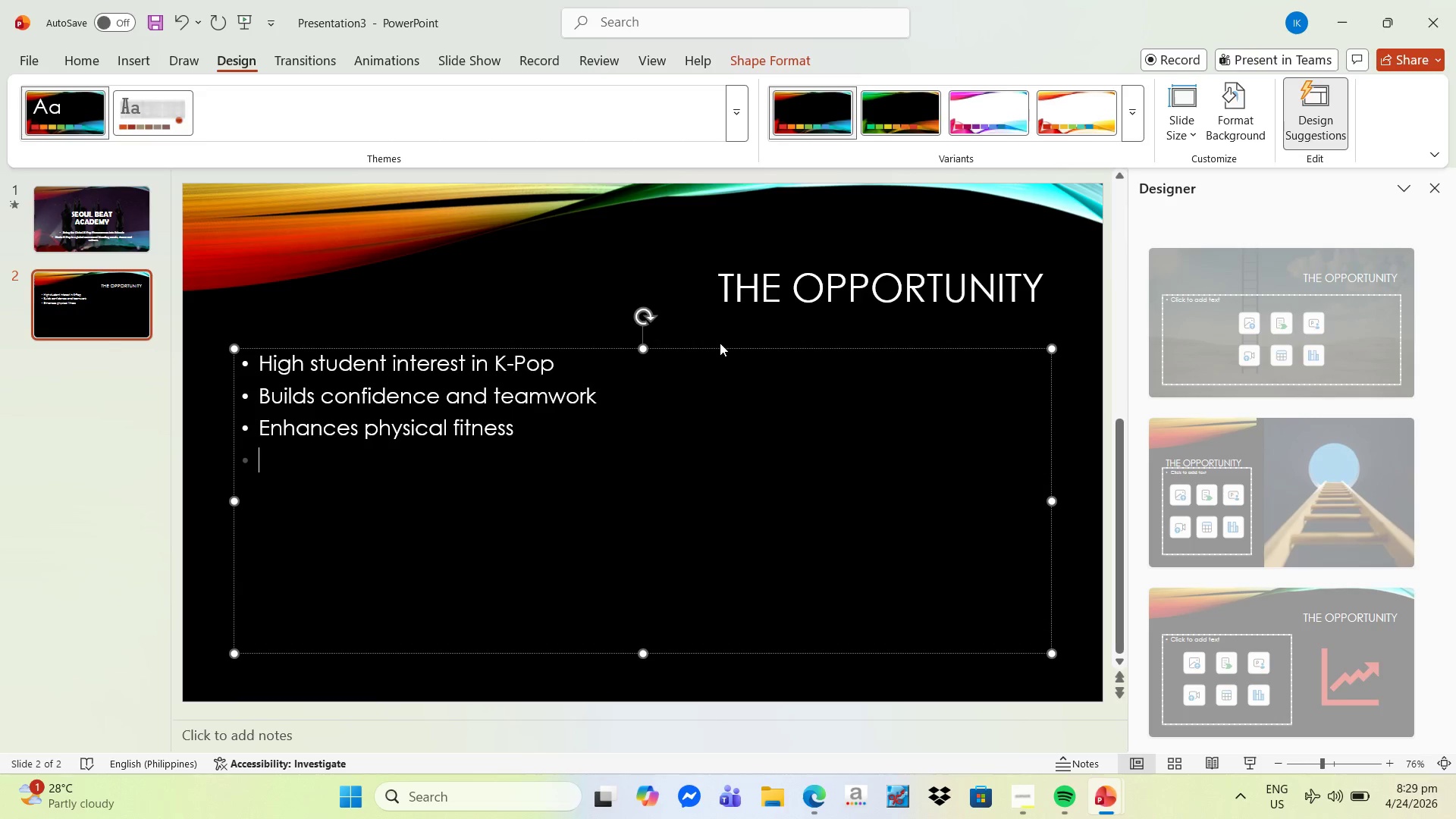 
wait(6.36)
 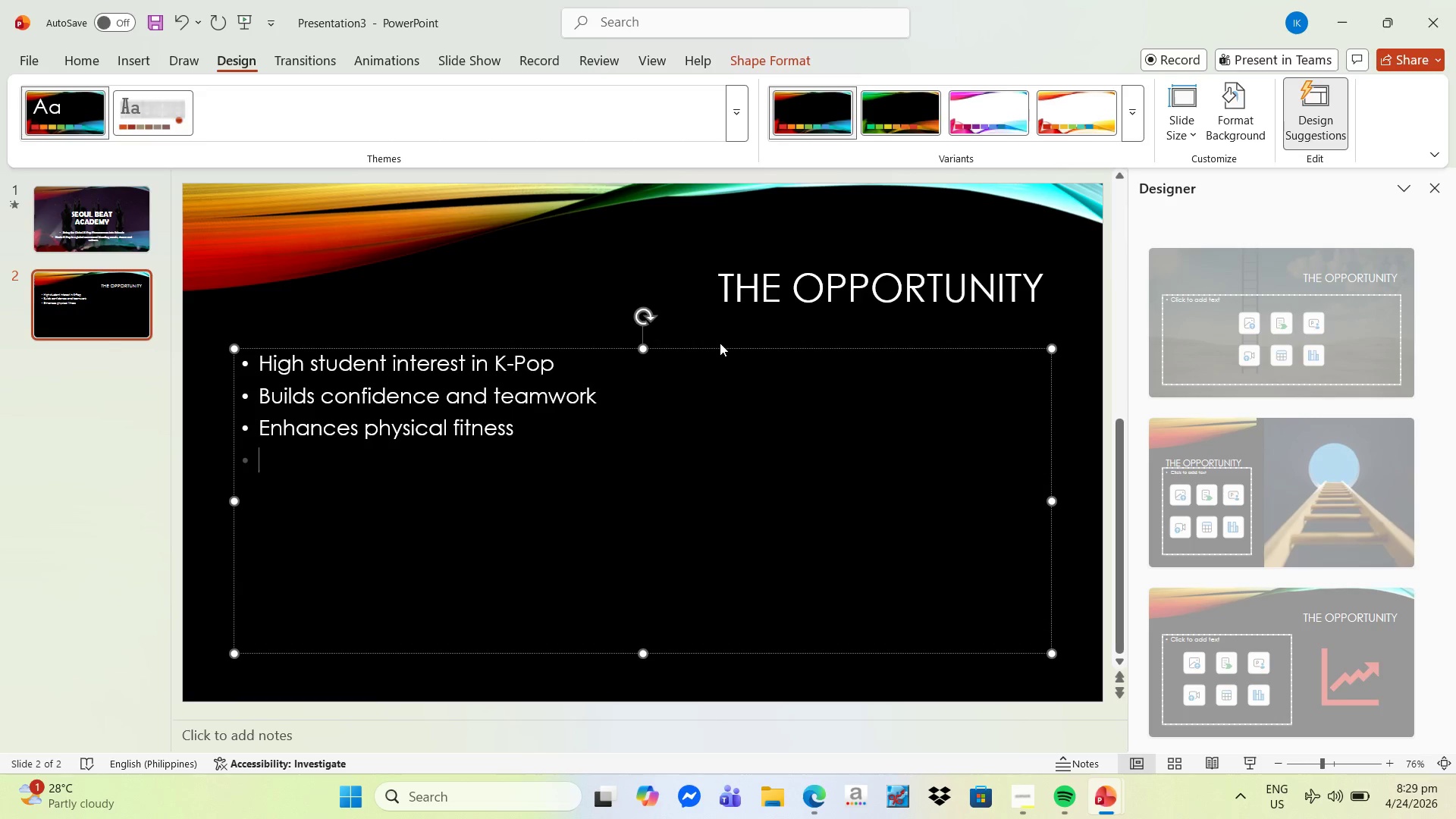 
type(Develops)
 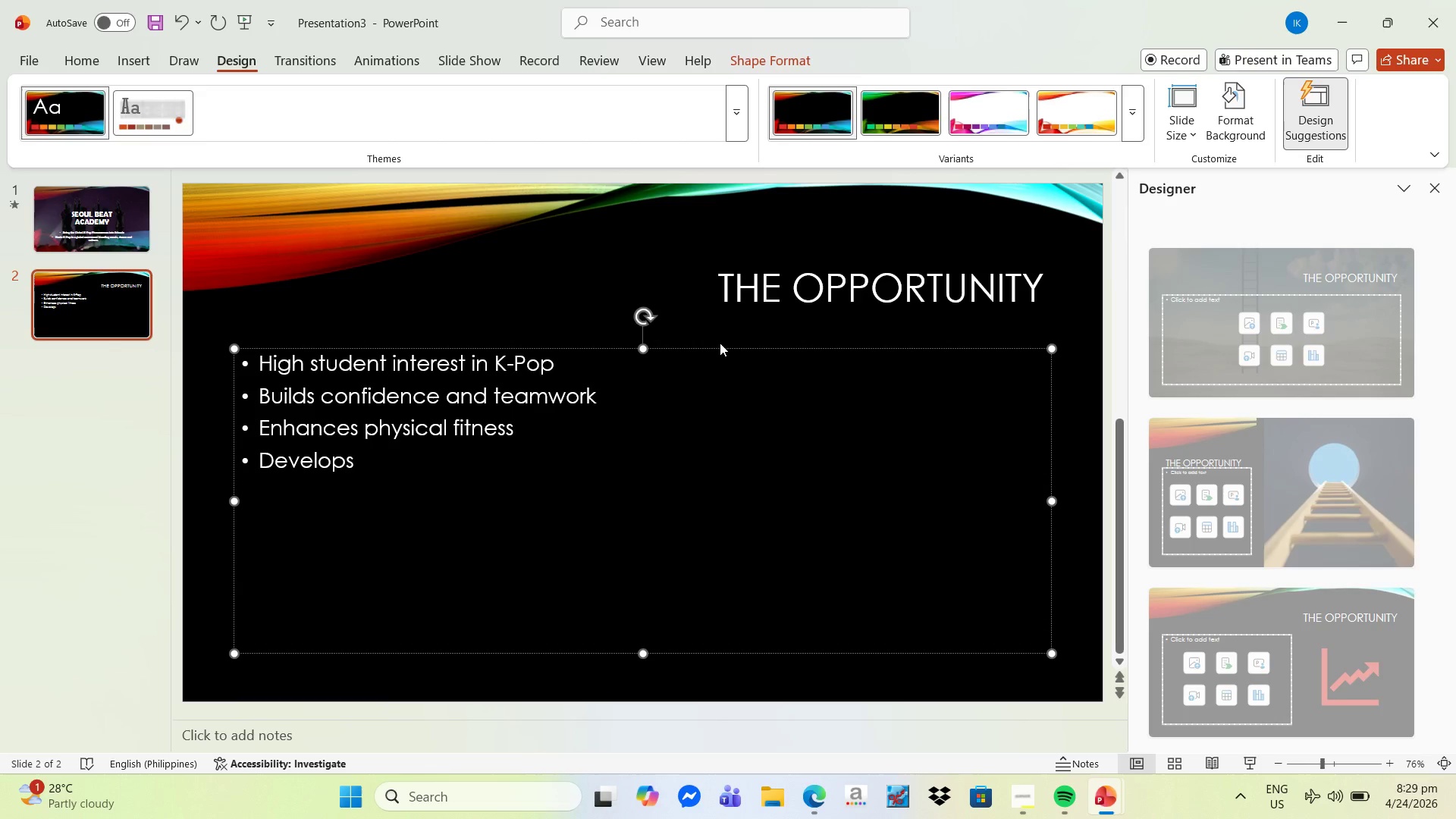 
type( vocal %)
key(Backspace)
type(&)
key(Backspace)
type(and performance skills)
 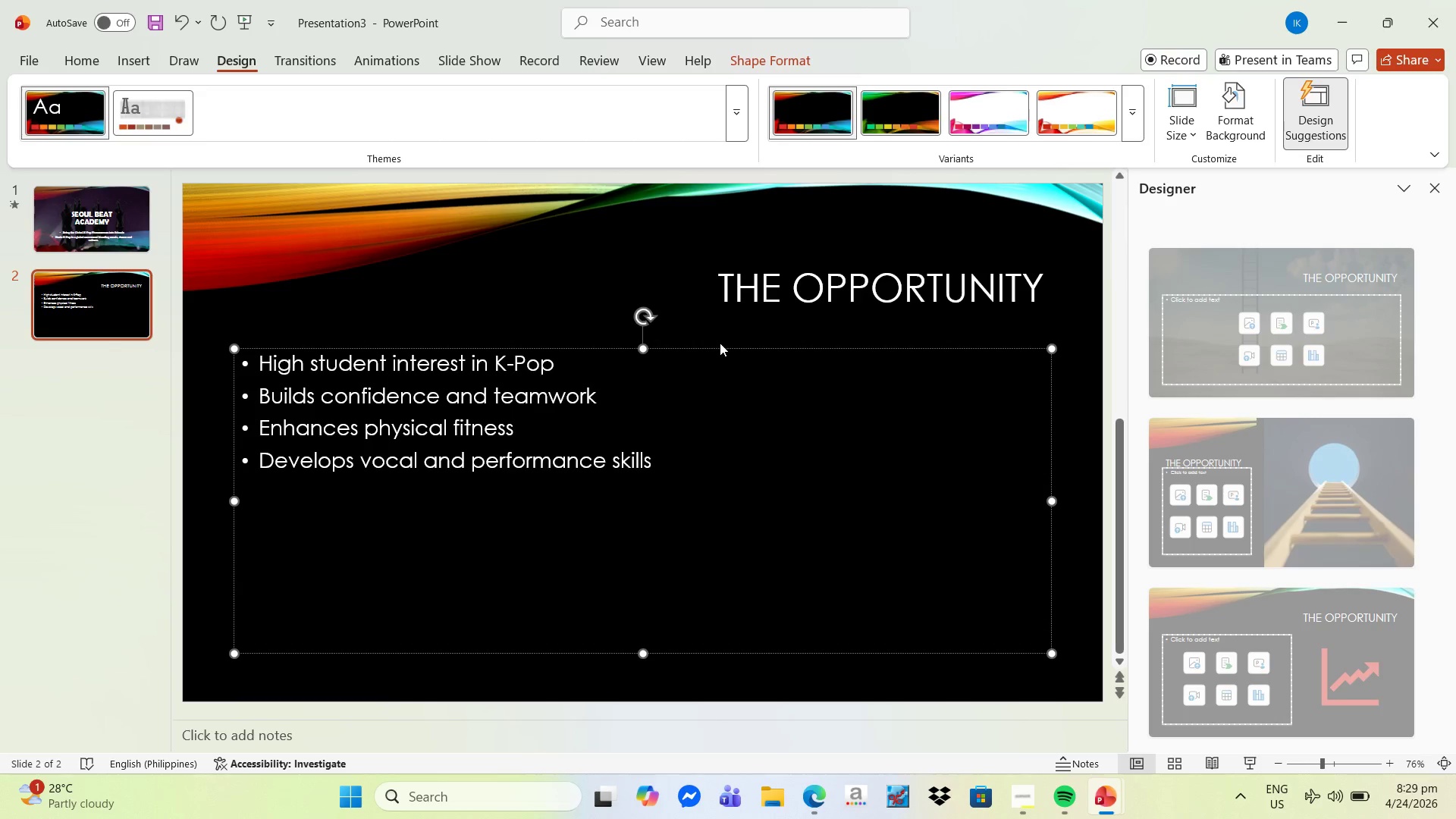 
left_click([387, 302])
 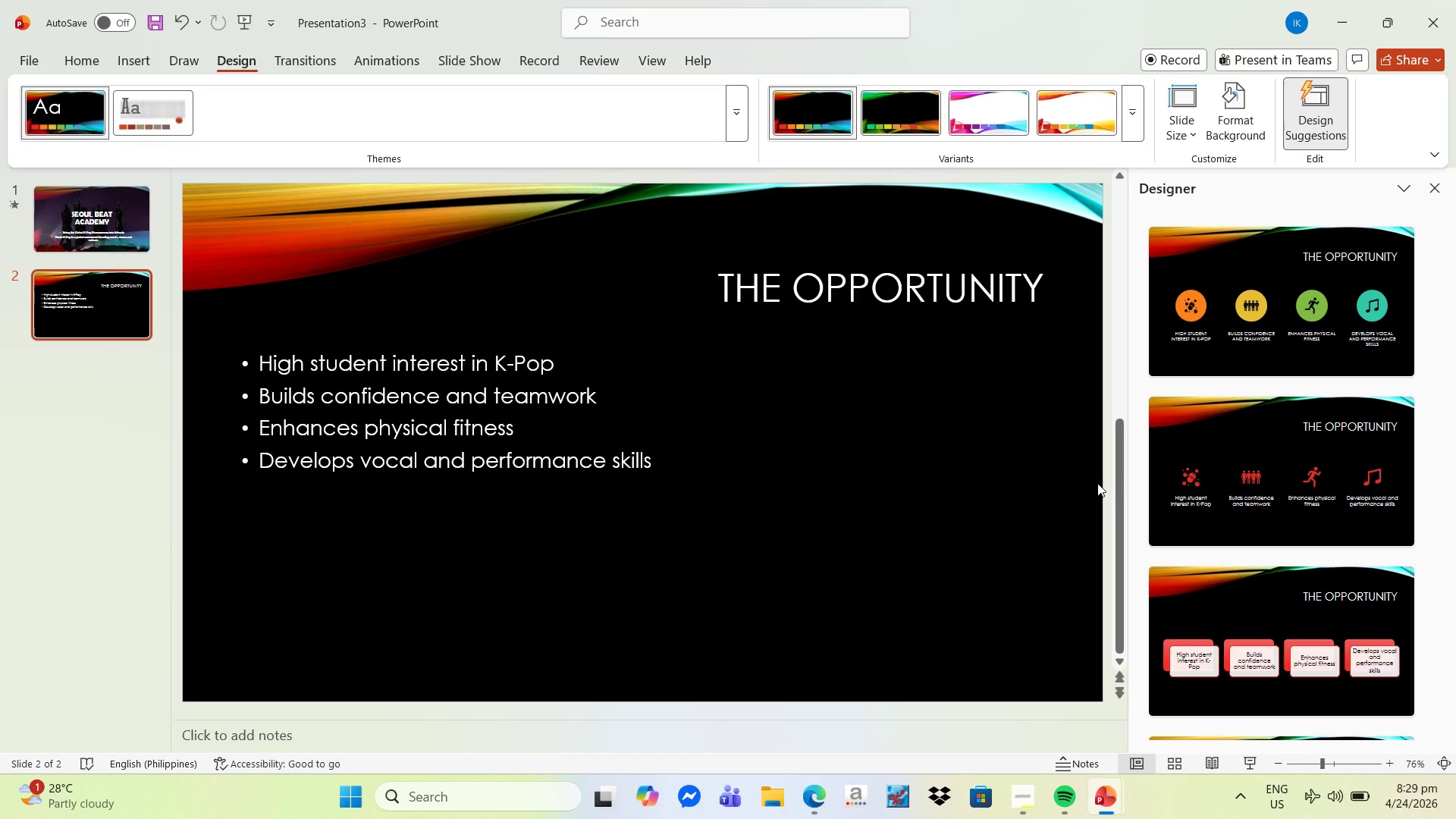 
scroll: coordinate [1329, 513], scroll_direction: down, amount: 36.0
 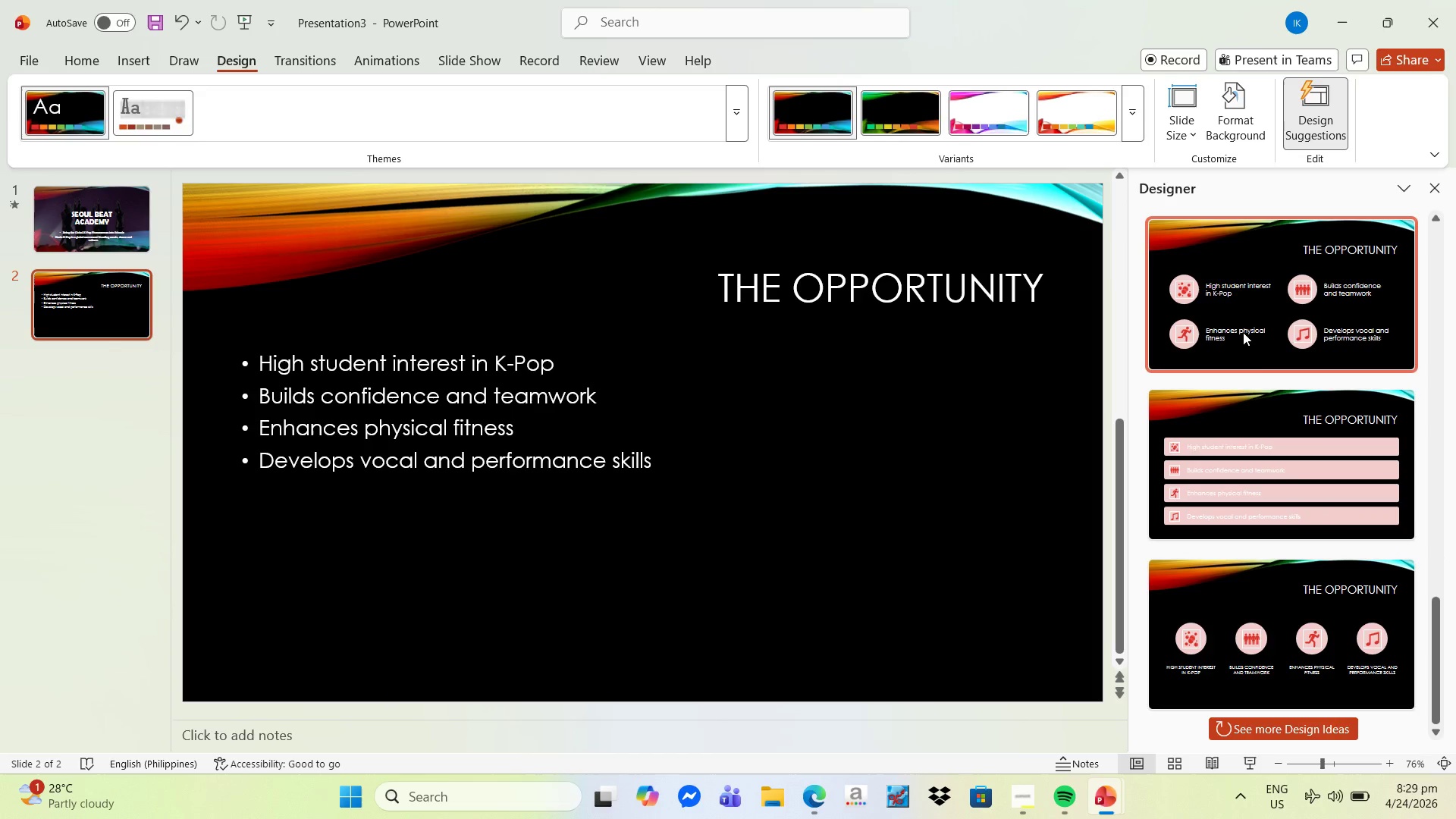 
left_click([1243, 331])
 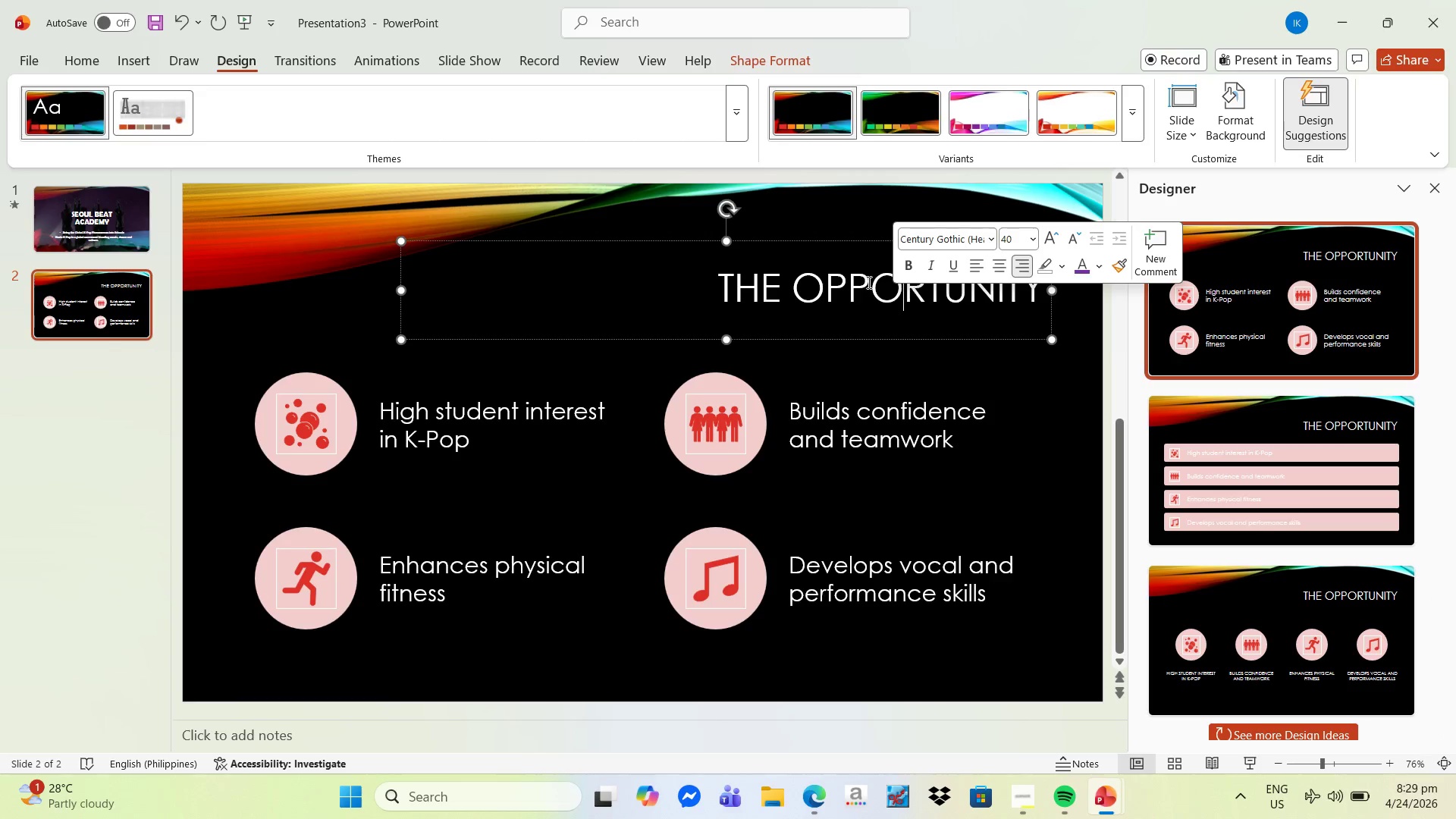 
wait(6.5)
 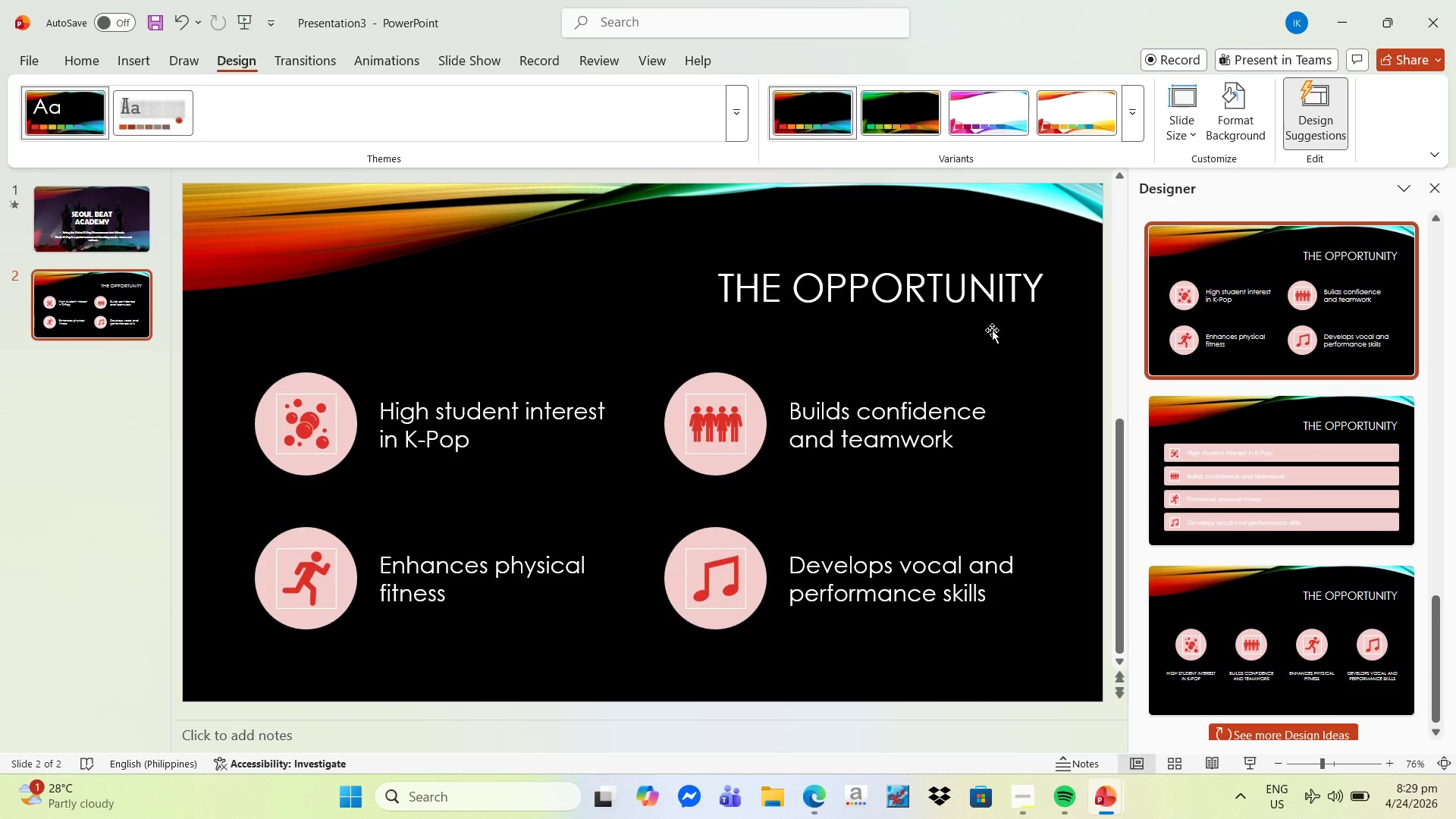 
left_click_drag(start_coordinate=[723, 281], to_coordinate=[971, 300])
 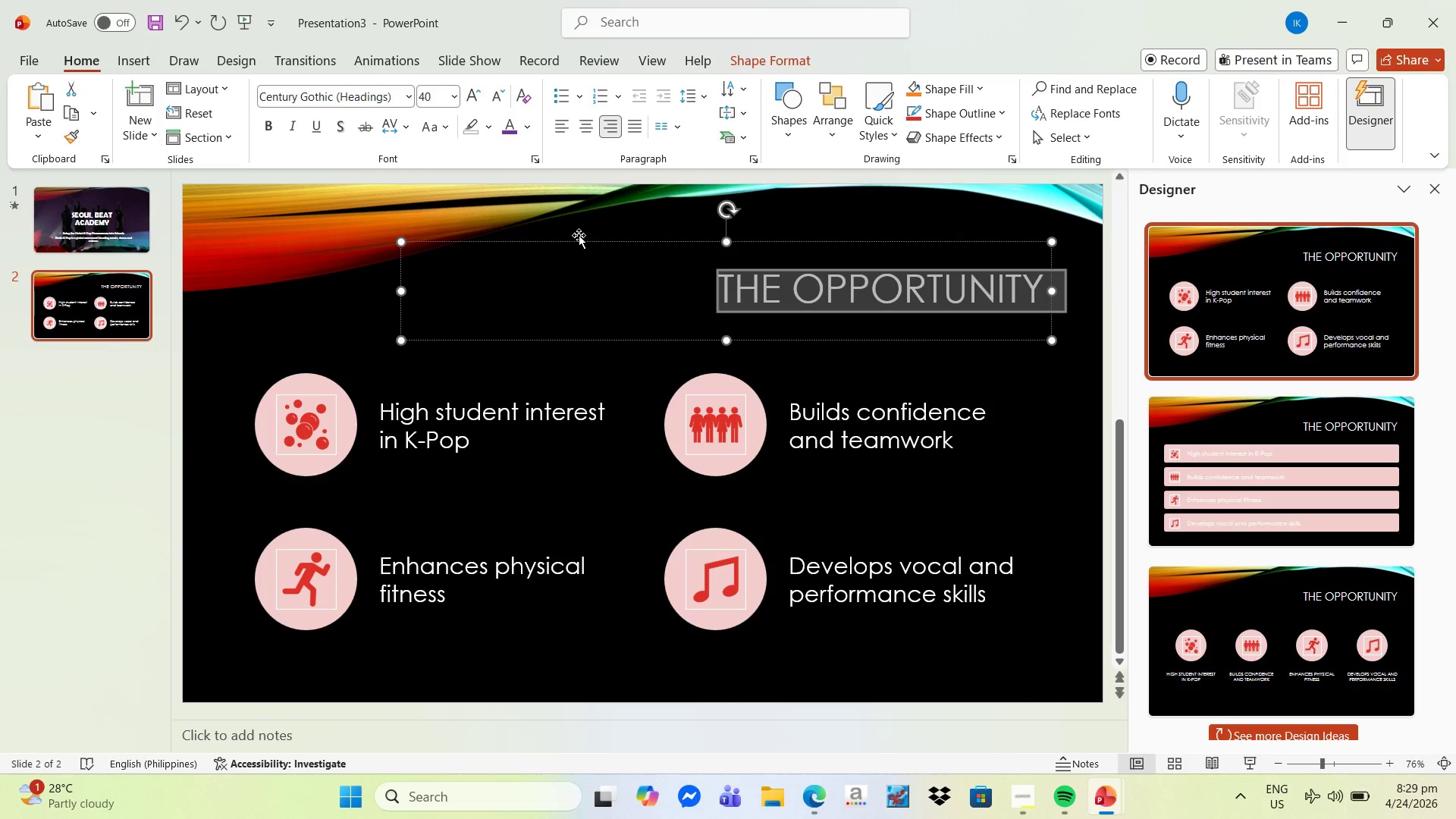 
wait(5.58)
 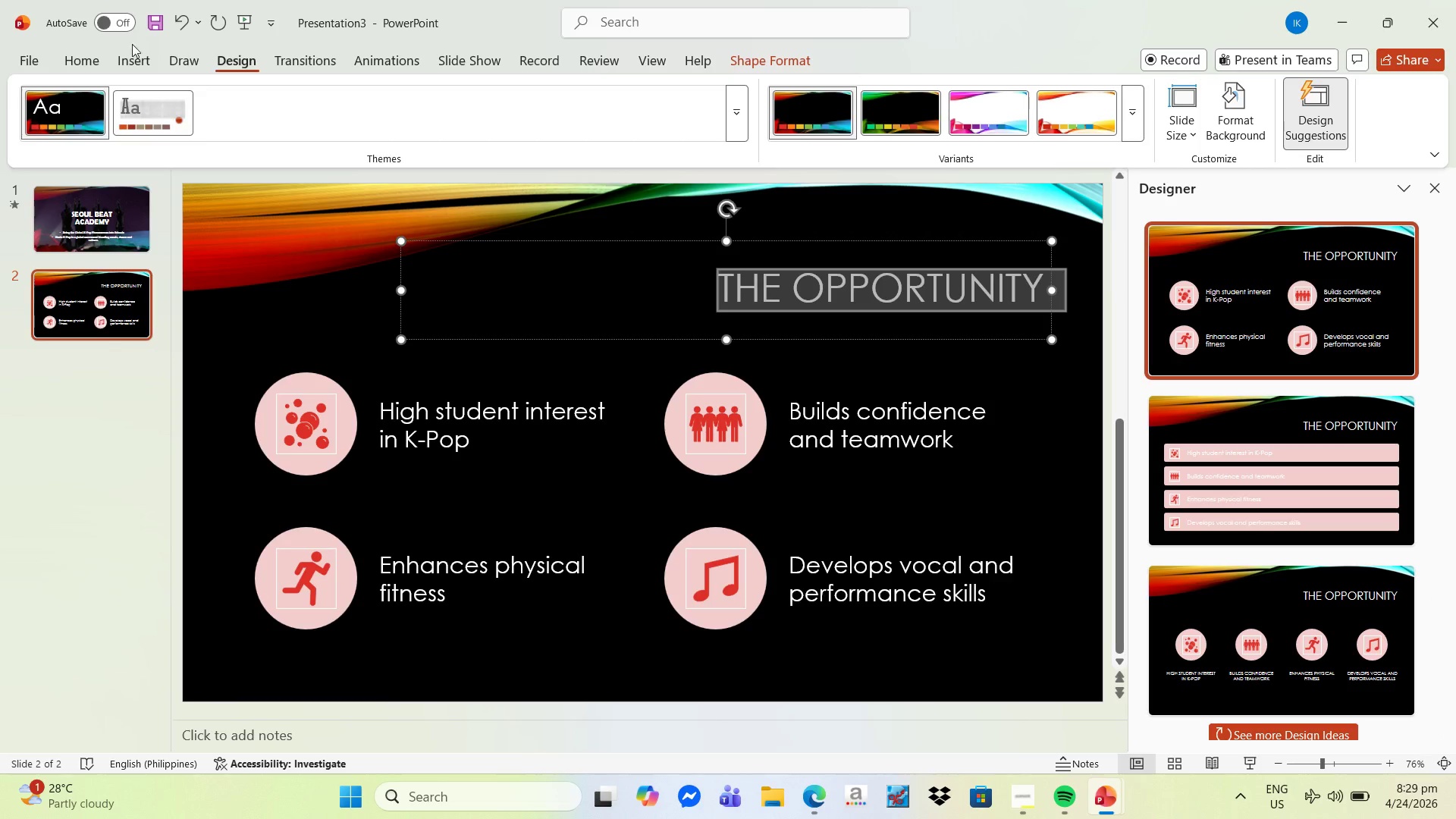 
left_click([261, 130])
 